 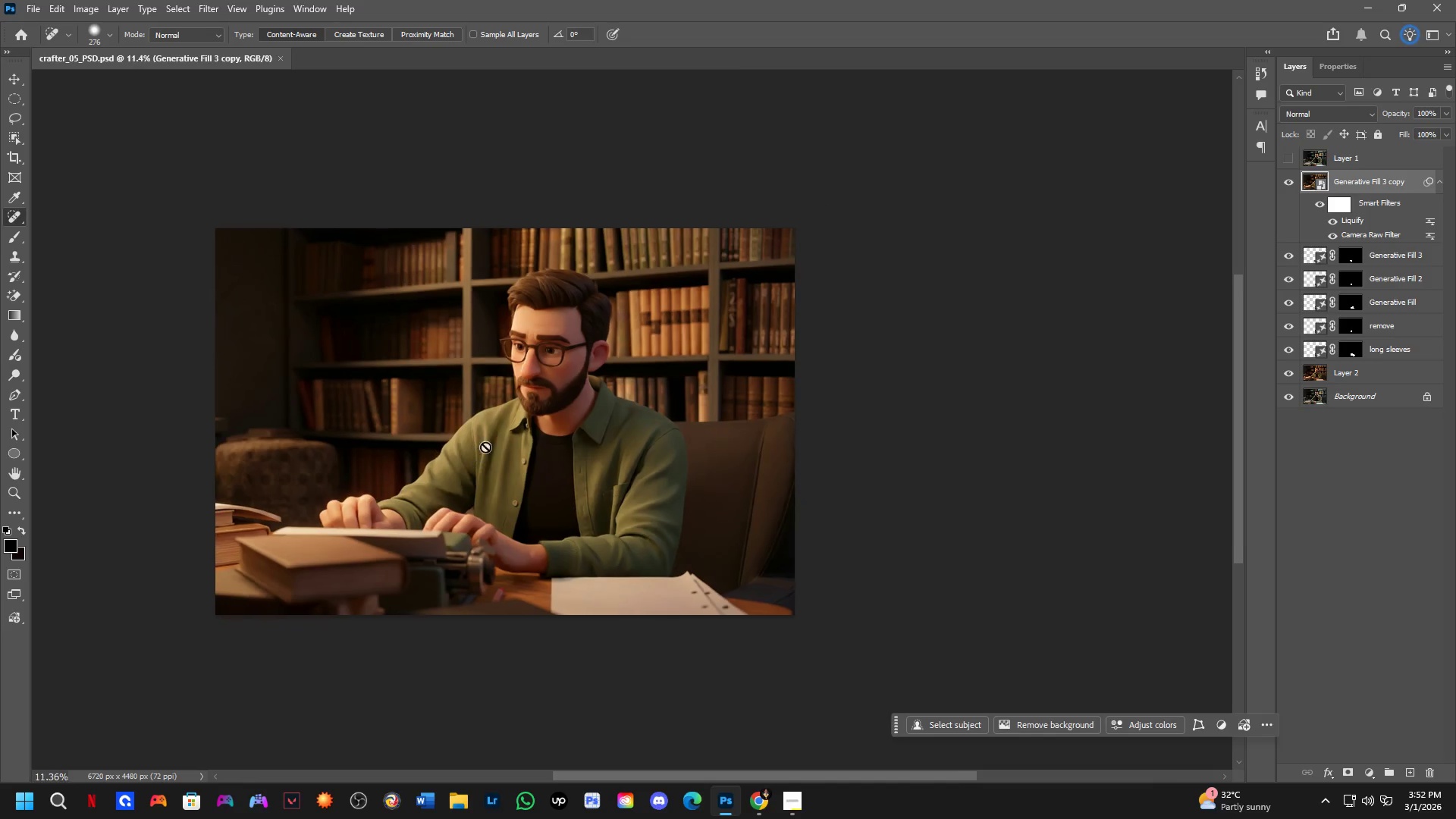 
left_click_drag(start_coordinate=[495, 439], to_coordinate=[557, 447])
 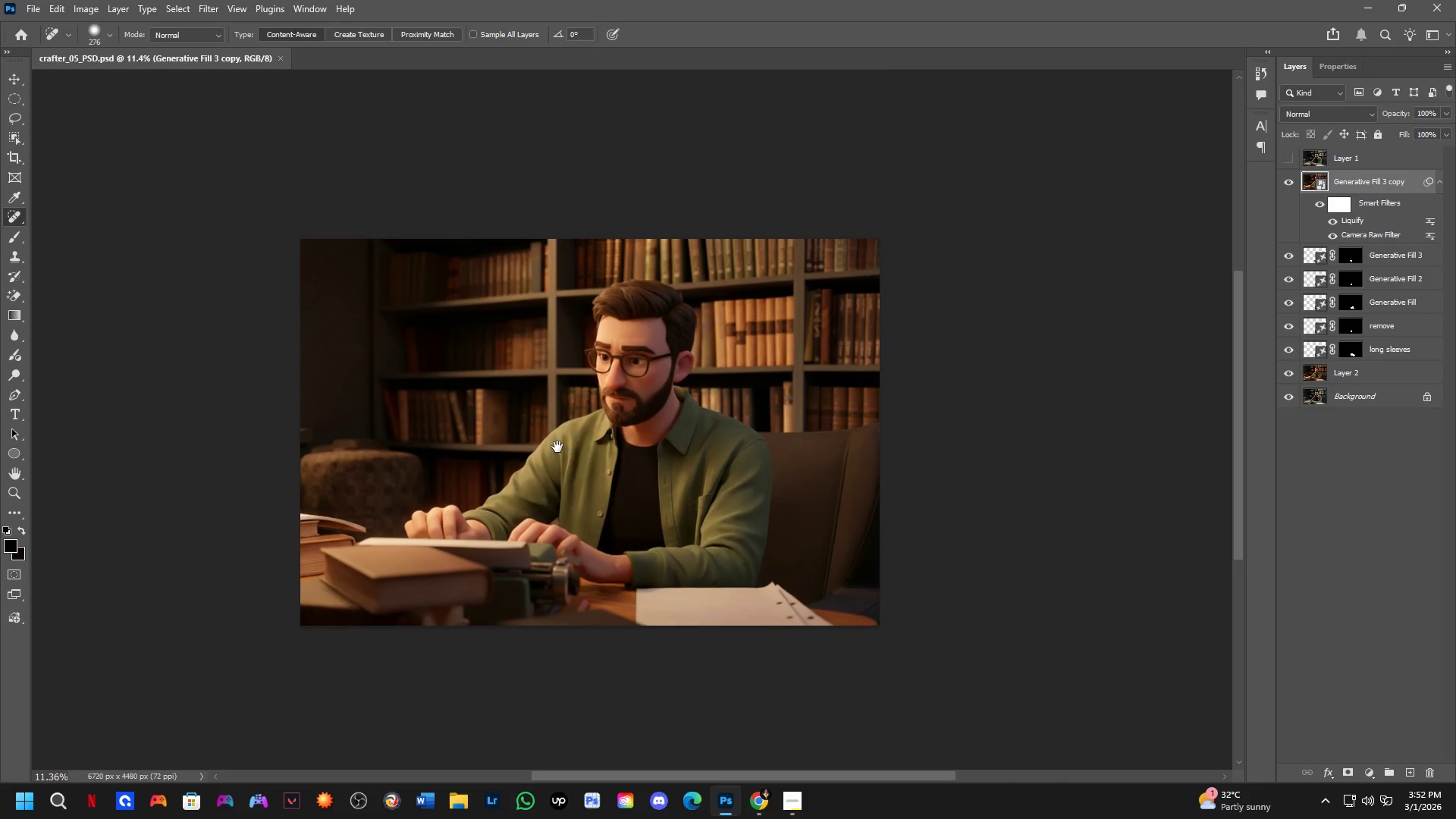 
scroll: coordinate [478, 457], scroll_direction: down, amount: 2.0
 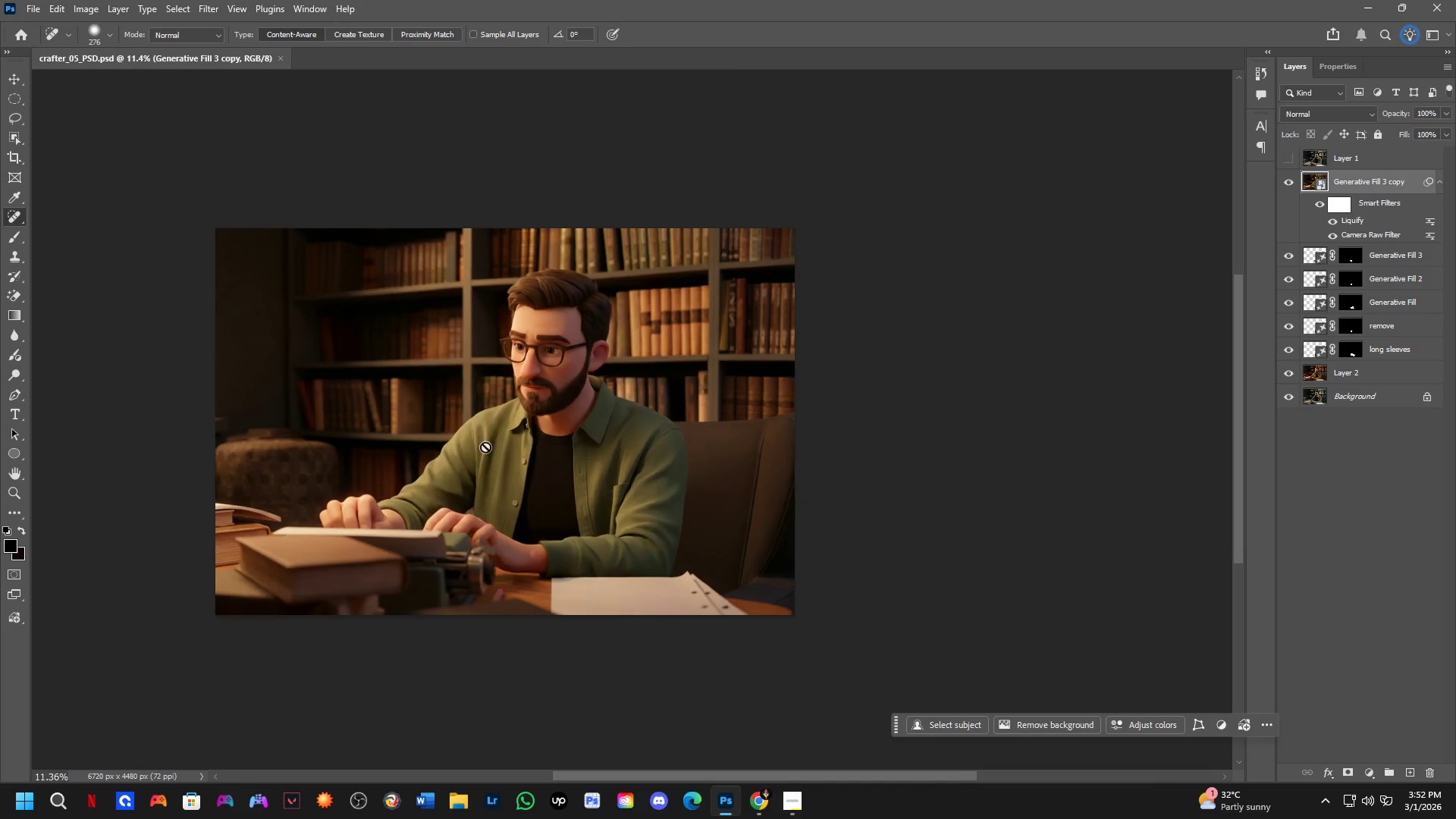 
key(Control+S)
 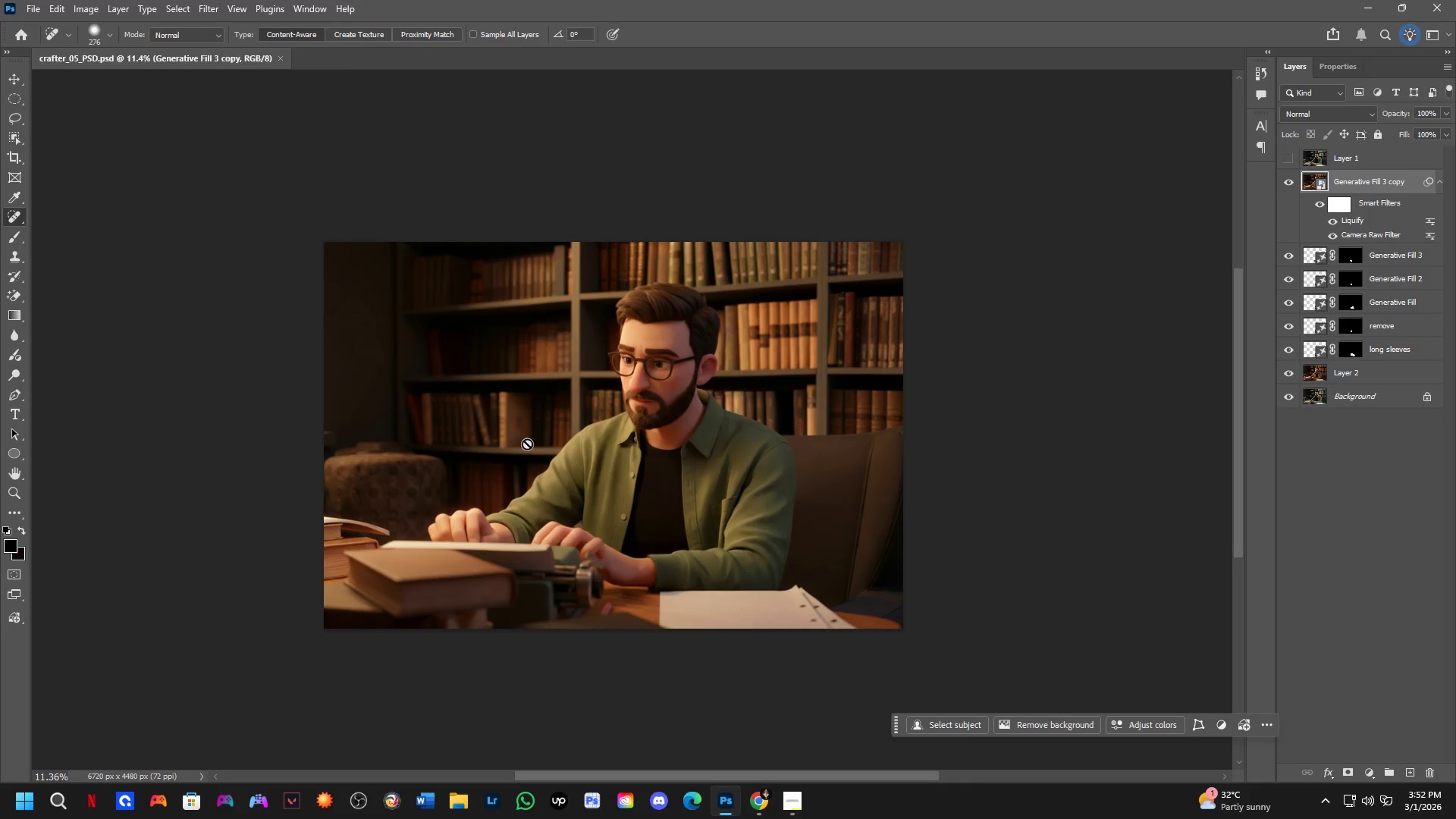 
key(Control+O)
 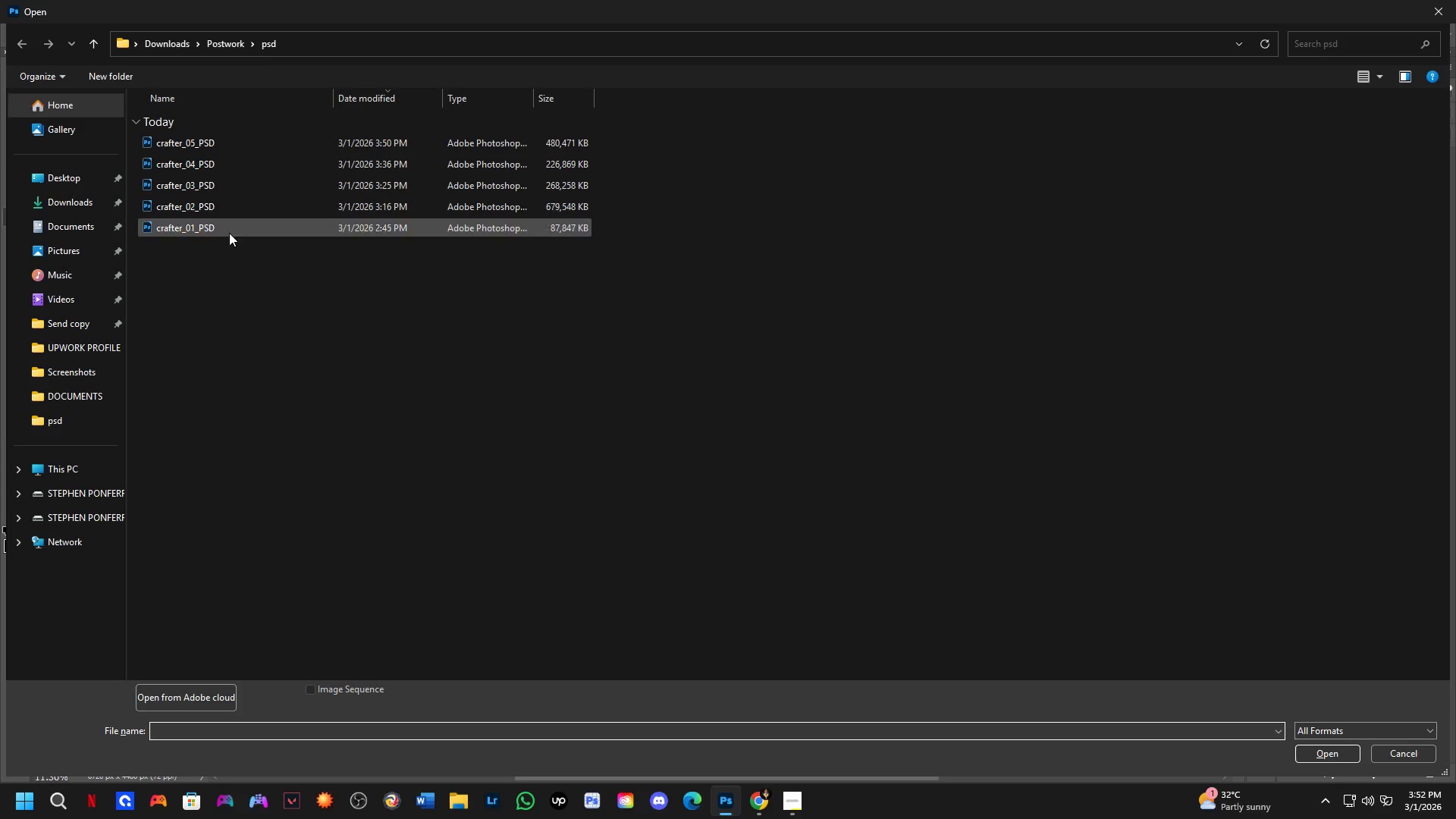 
left_click([70, 203])
 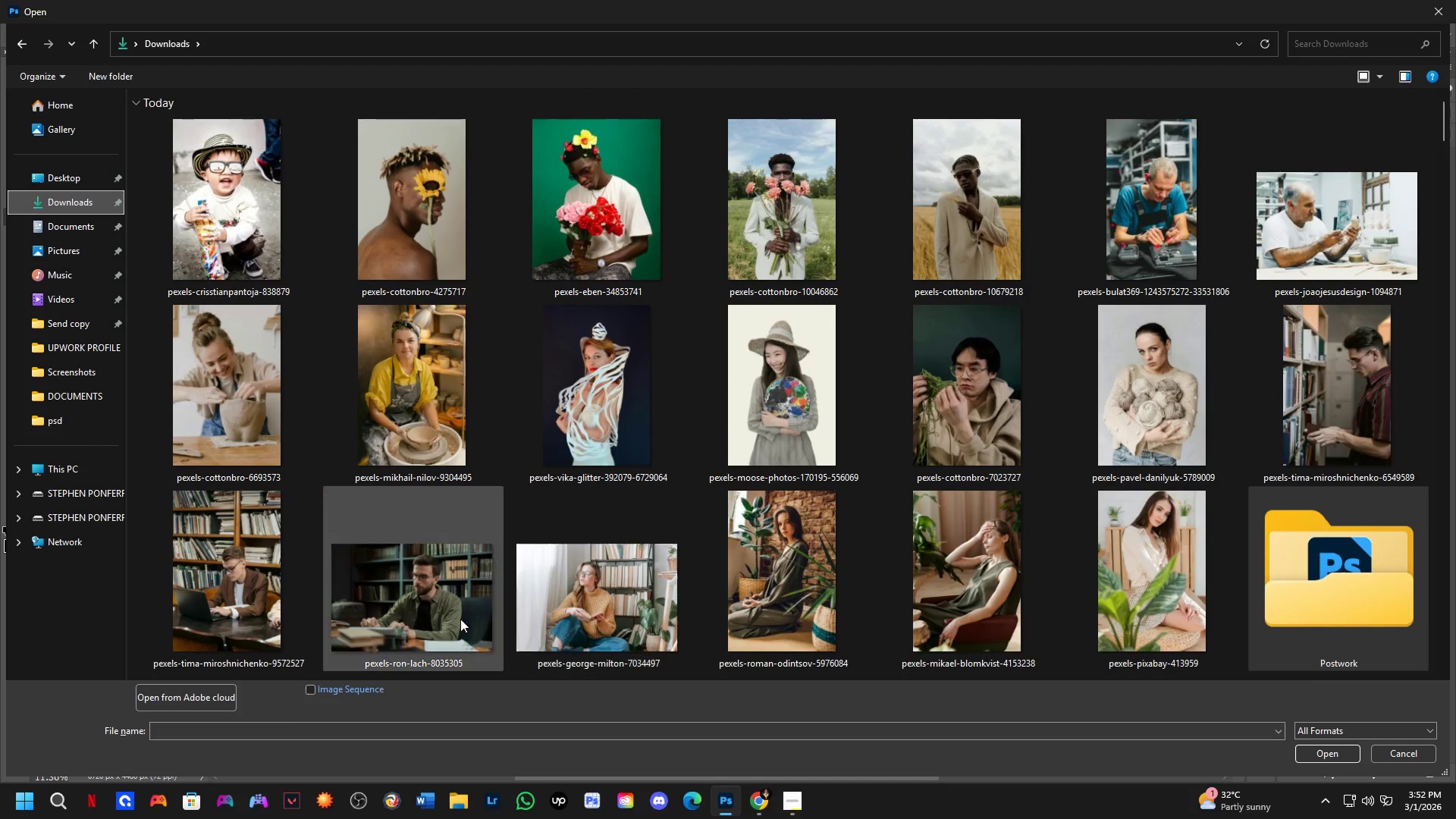 
left_click([209, 529])
 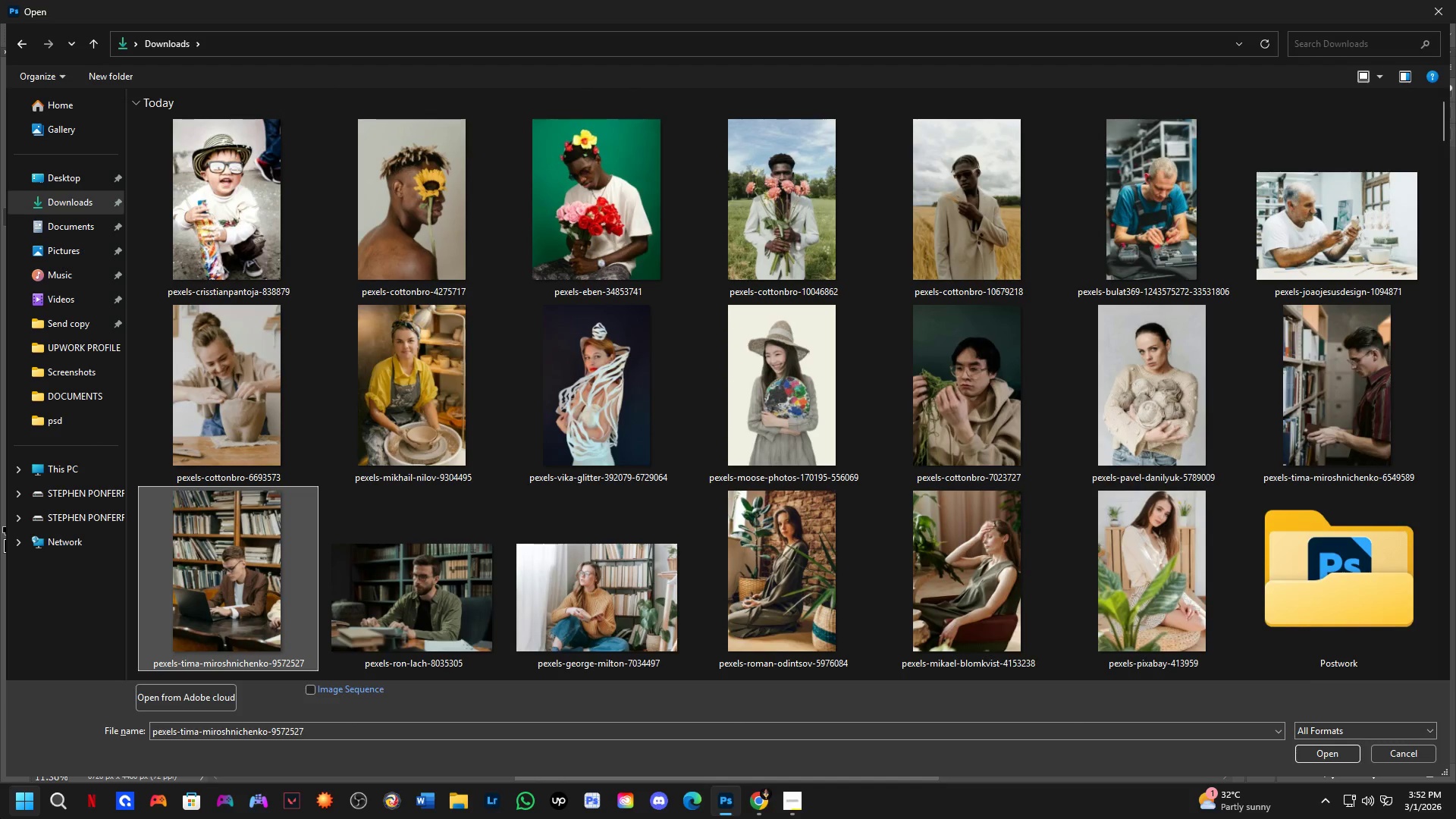 
key(NumpadEnter)
 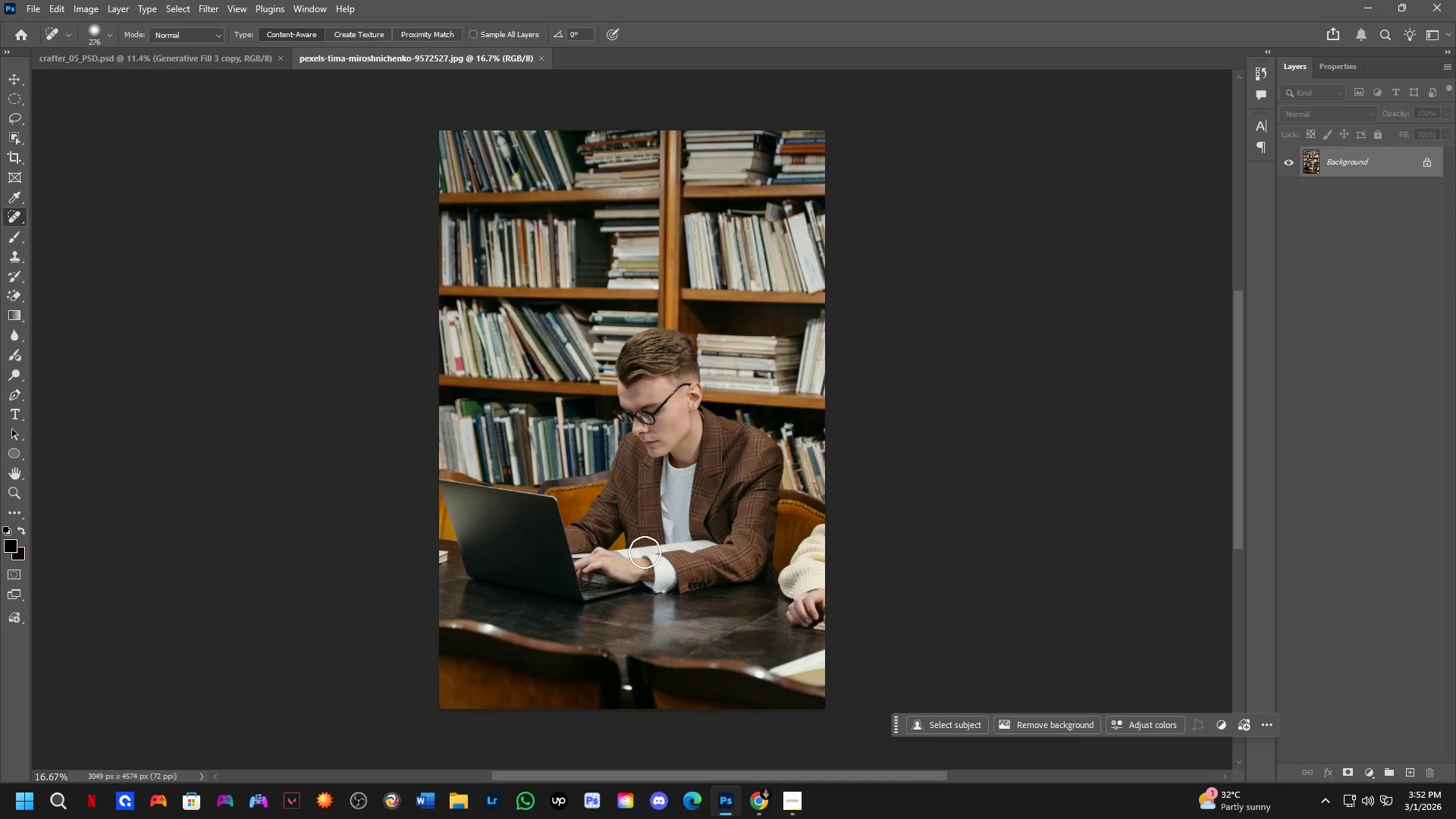 
hold_key(key=Space, duration=0.56)
 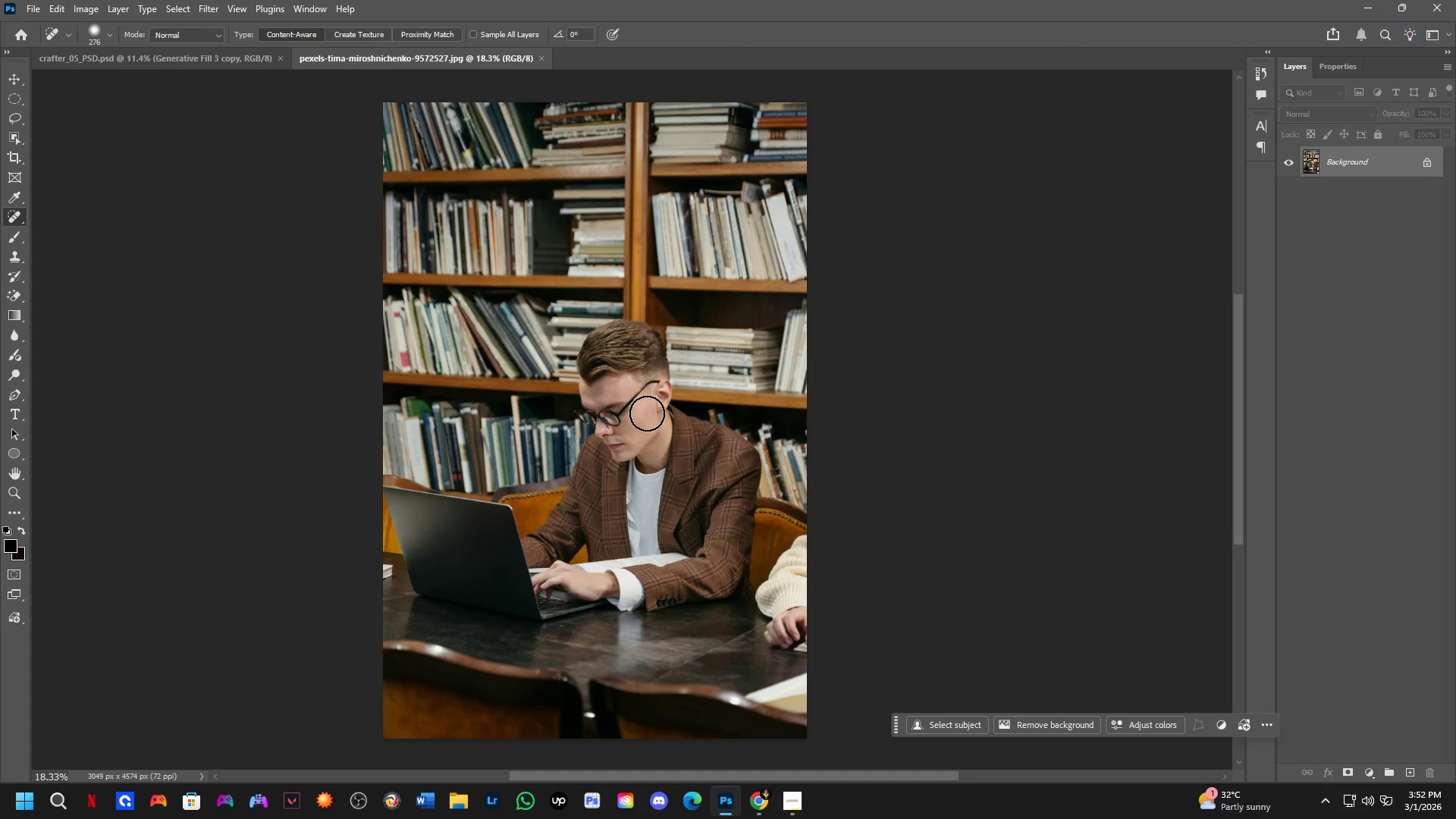 
left_click_drag(start_coordinate=[679, 413], to_coordinate=[647, 413])
 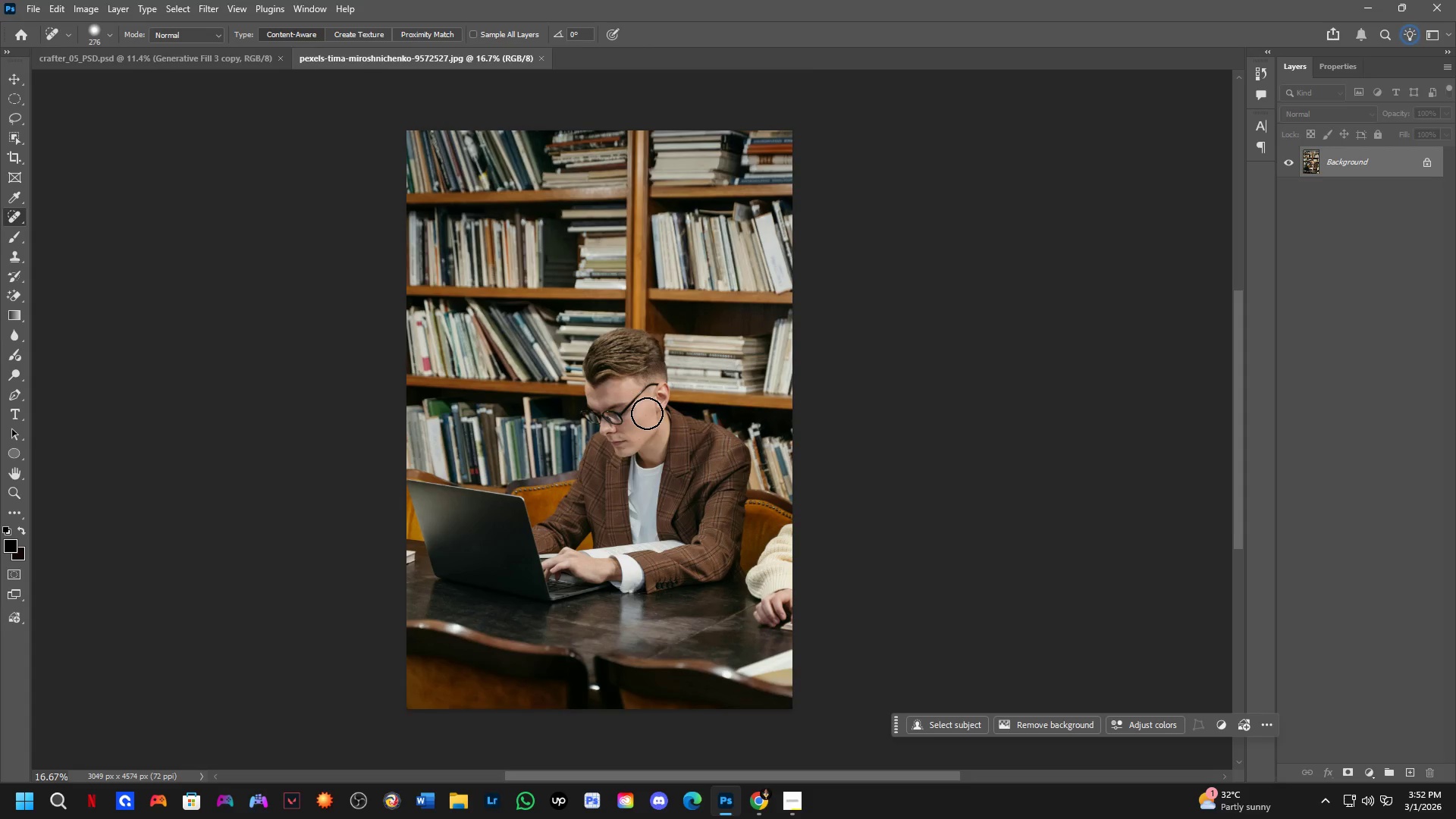 
scroll: coordinate [647, 413], scroll_direction: up, amount: 1.0
 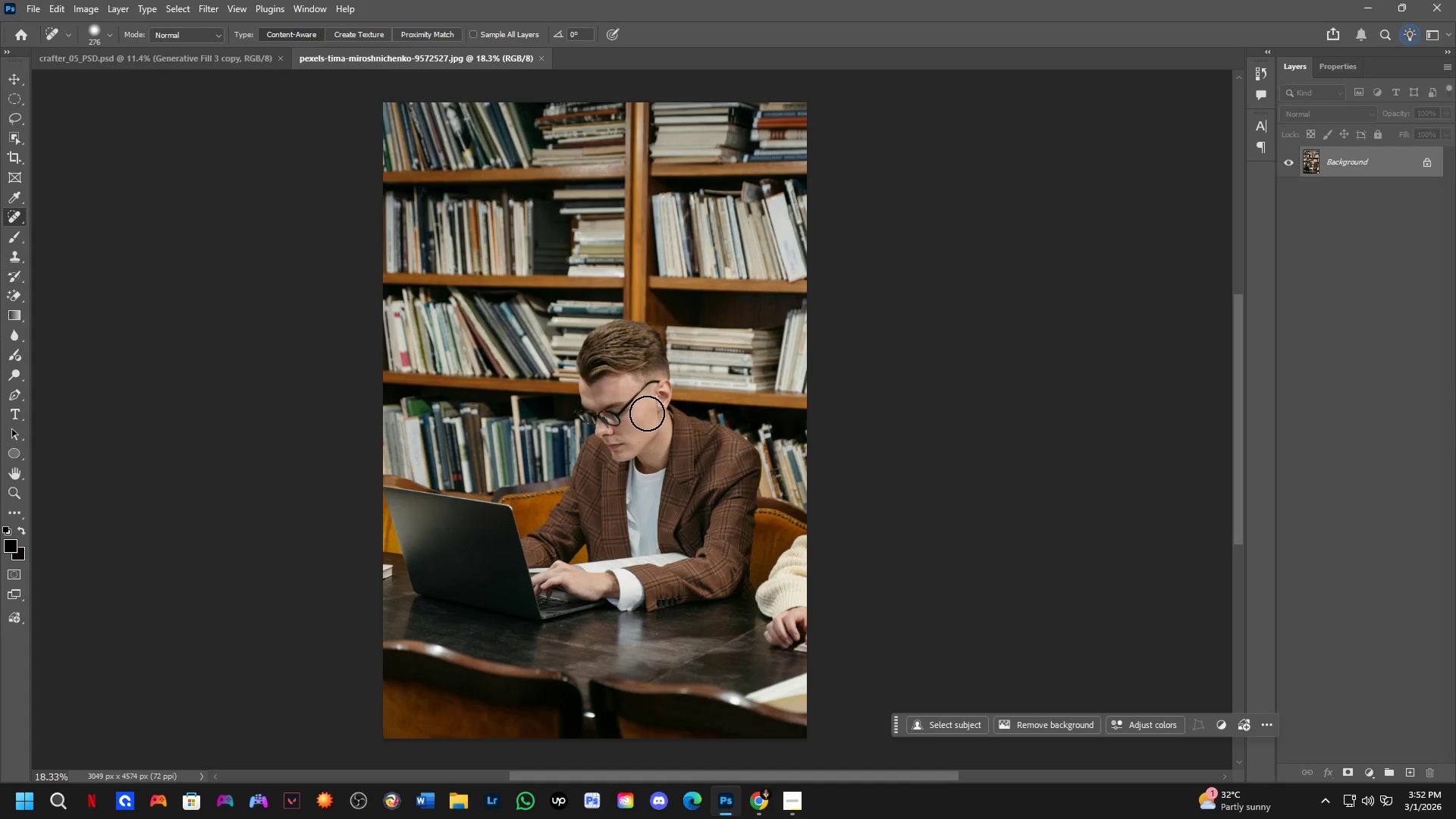 
key(Control+O)
 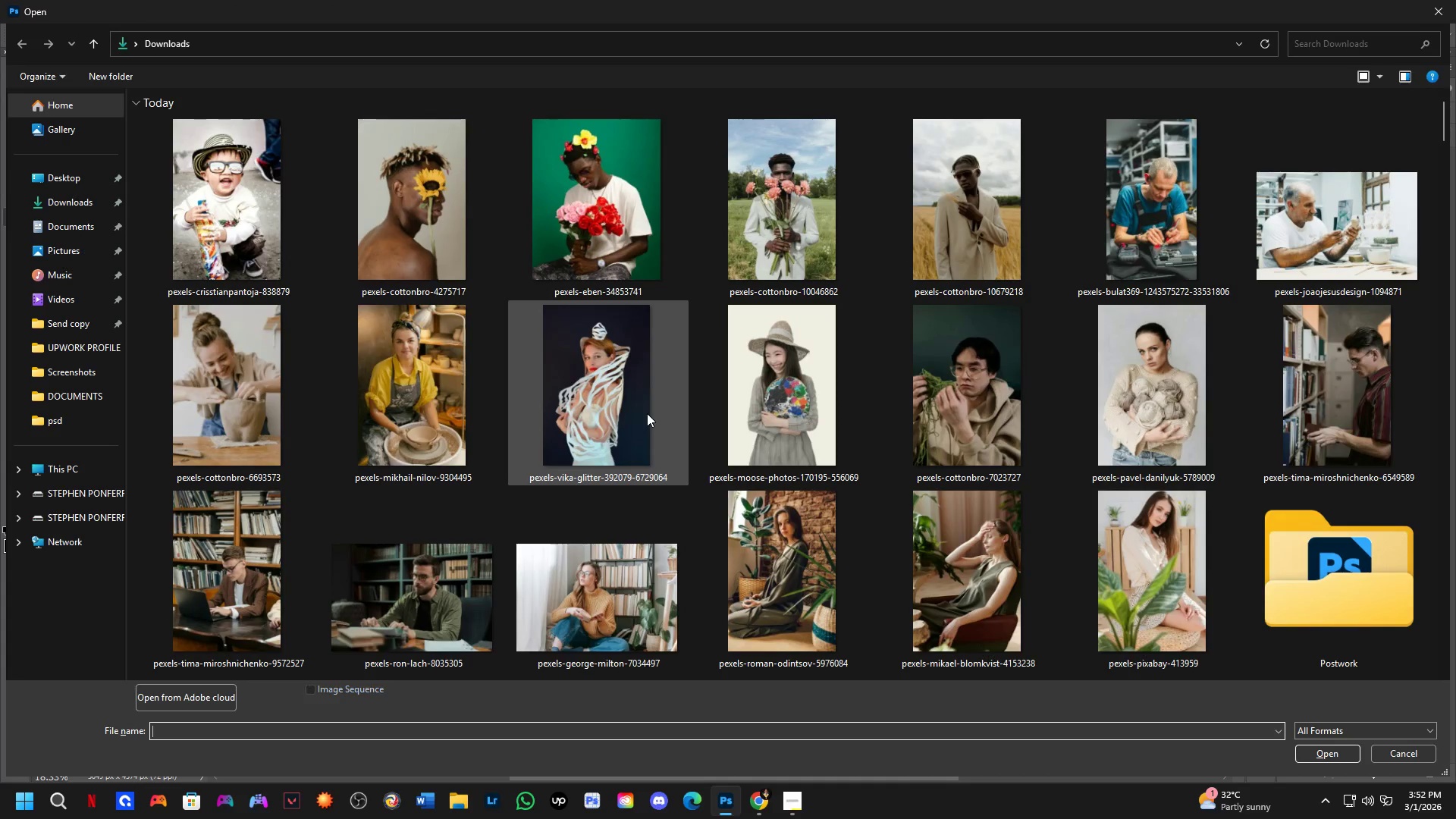 
key(Escape)
 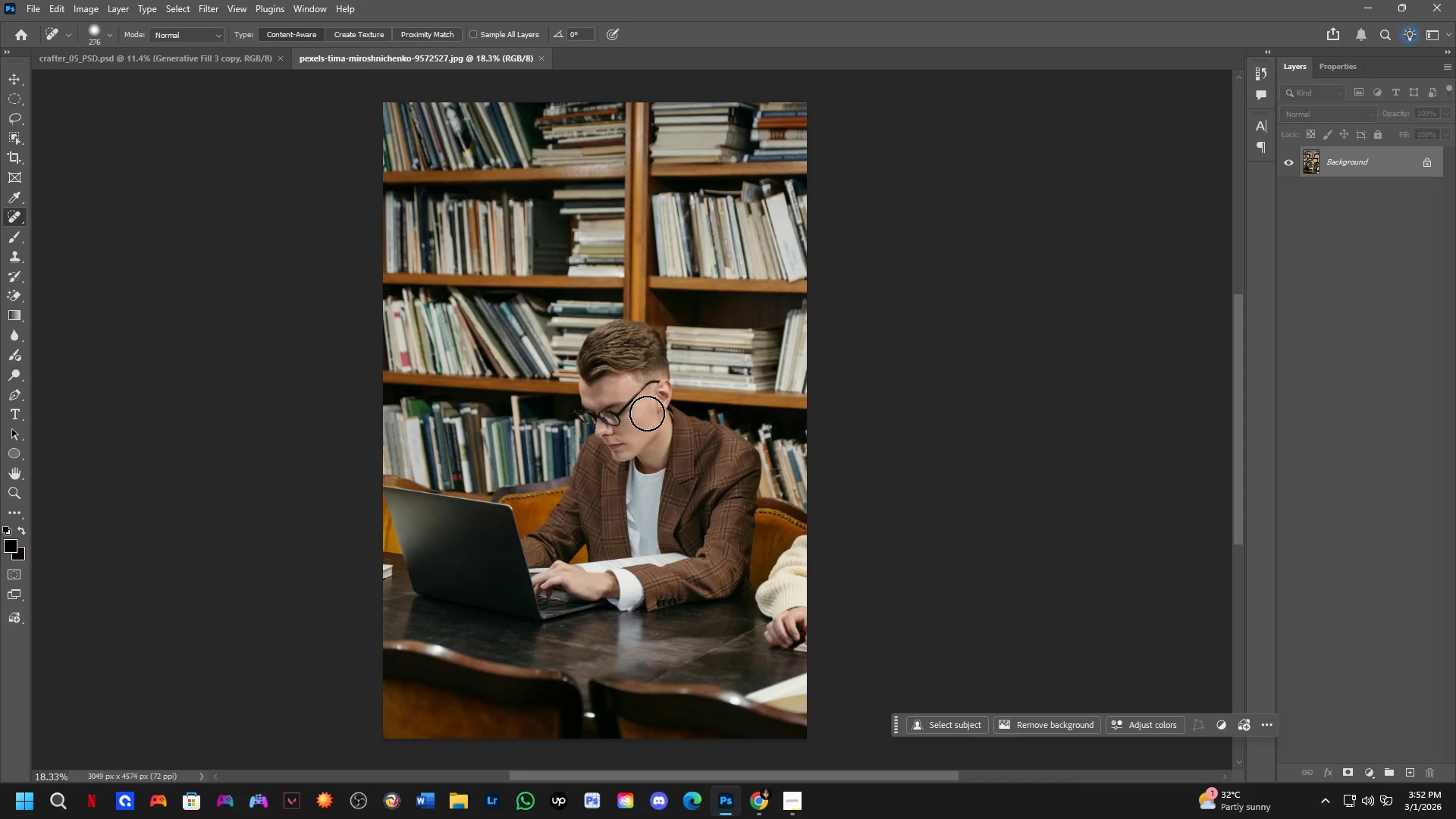 
key(Control+J)
 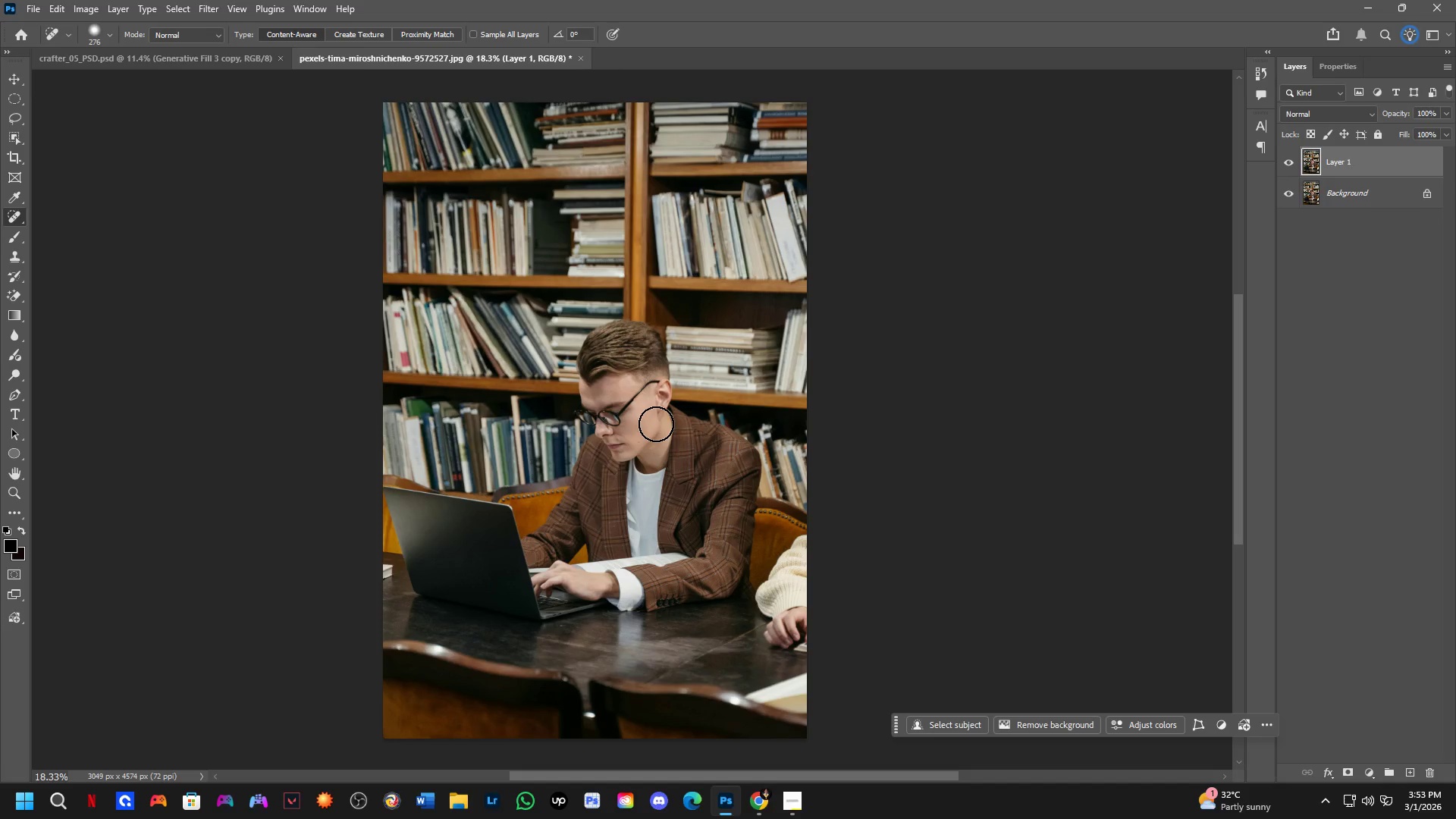 
wait(14.75)
 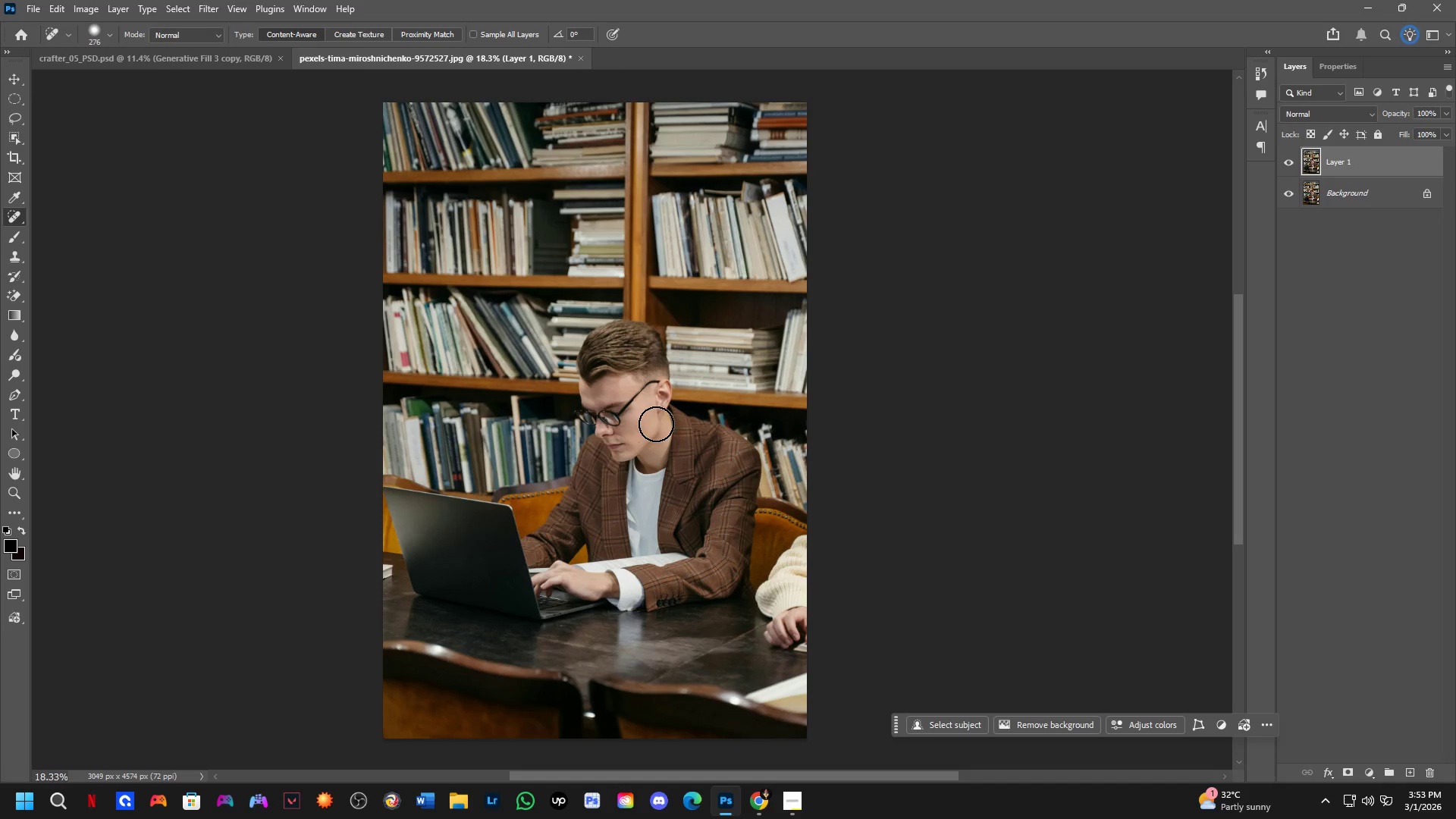 
key(Control+A)
 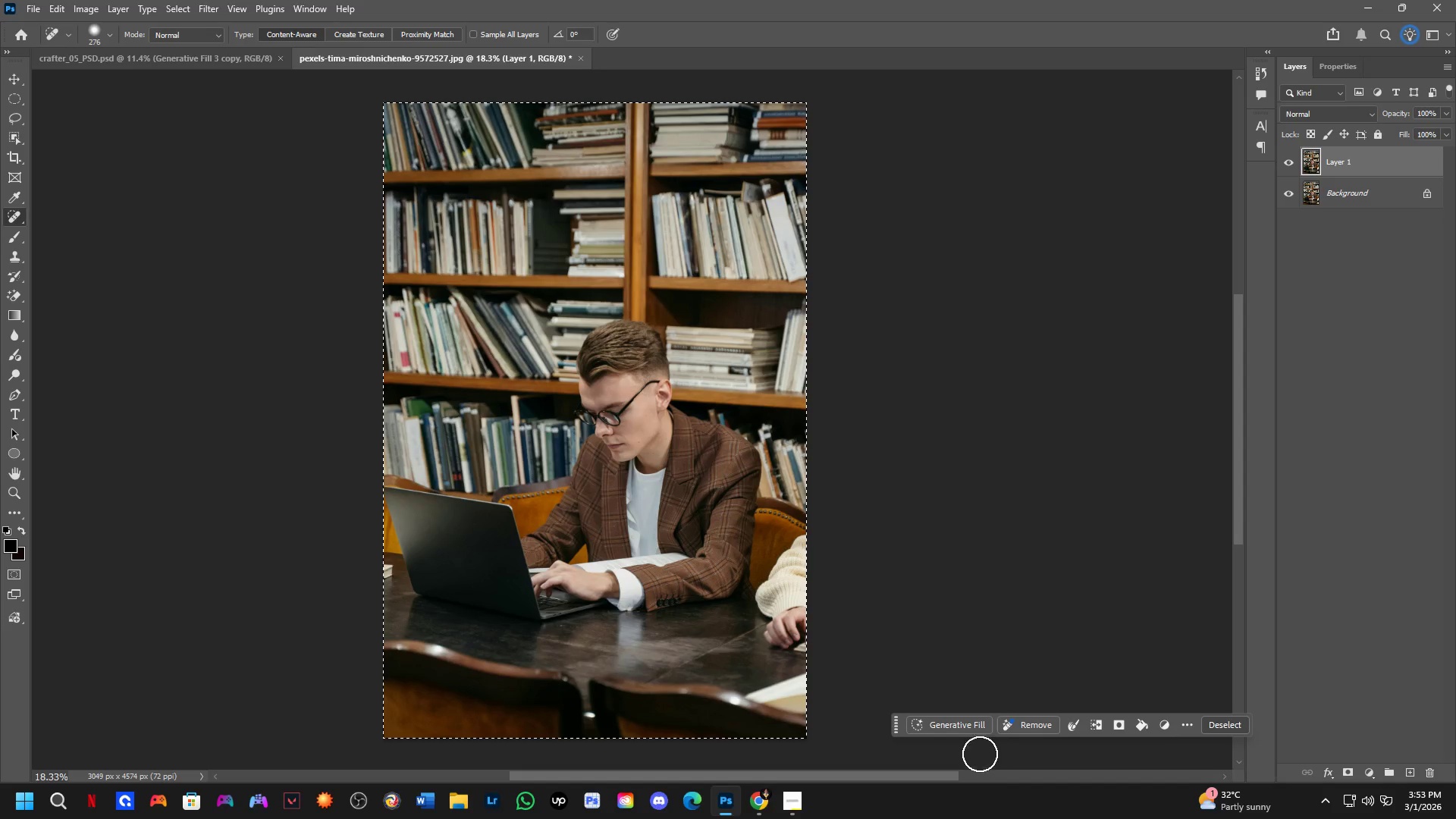 
left_click([964, 730])
 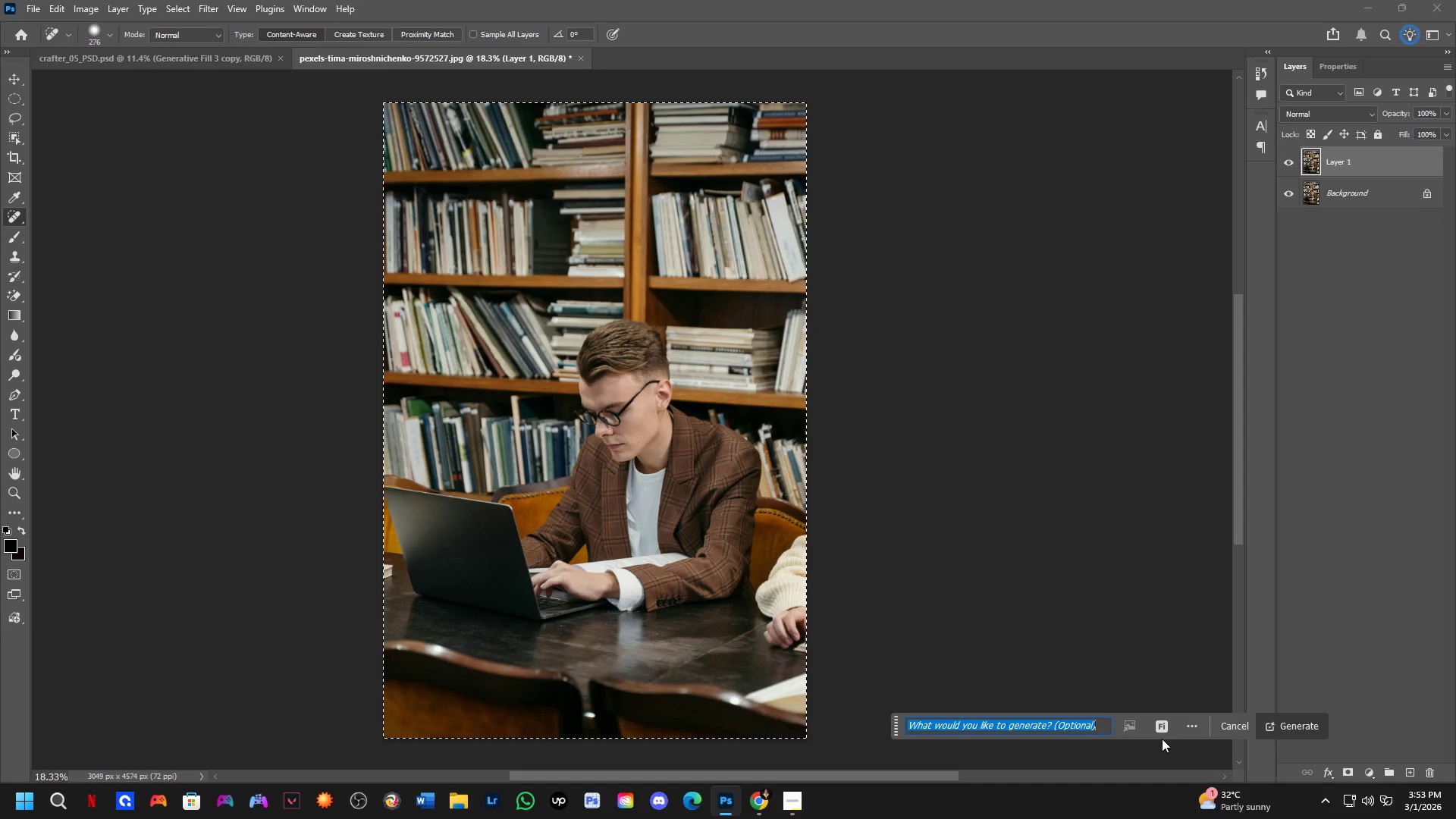 
left_click([1162, 730])
 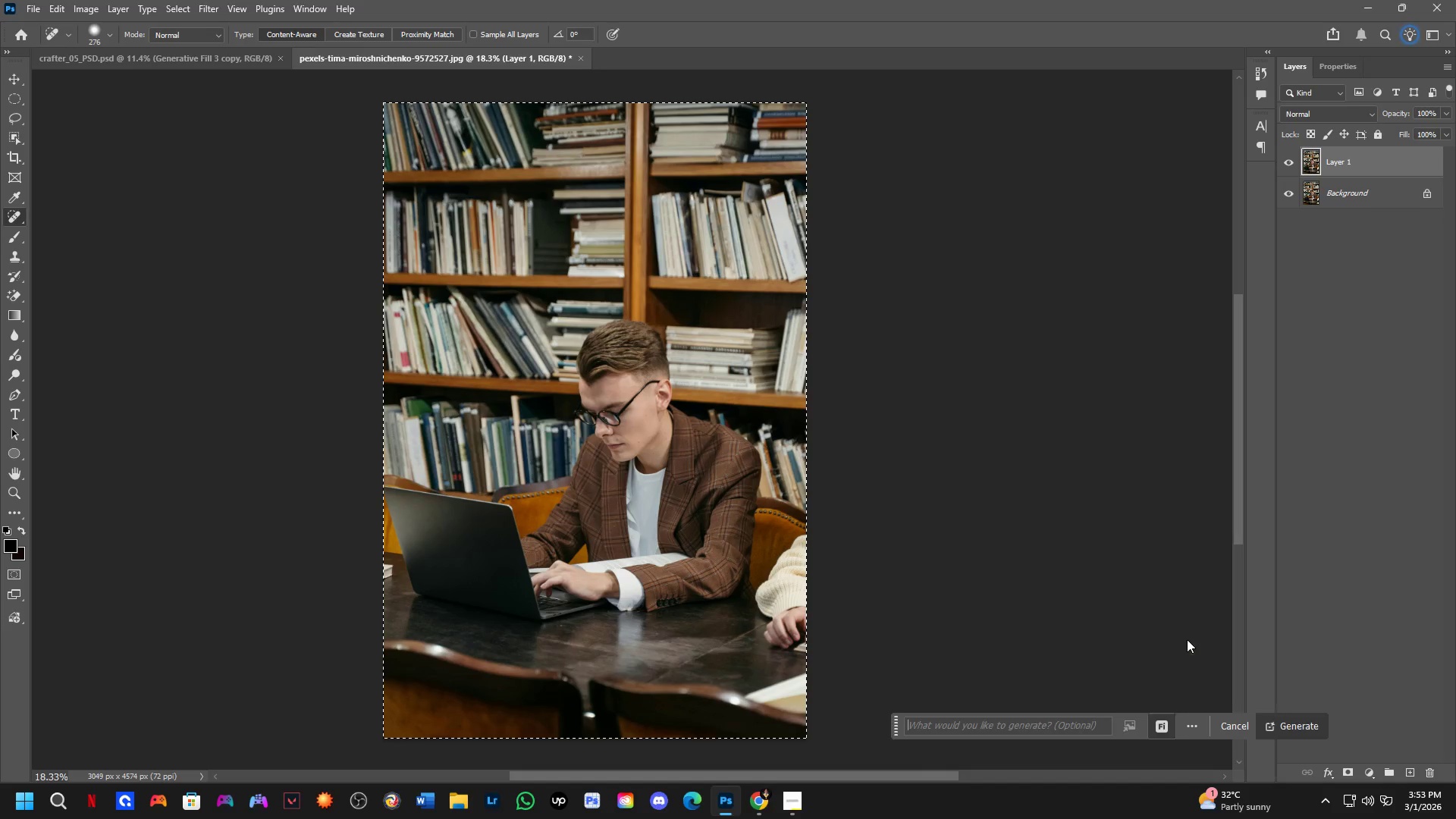 
left_click([1071, 721])
 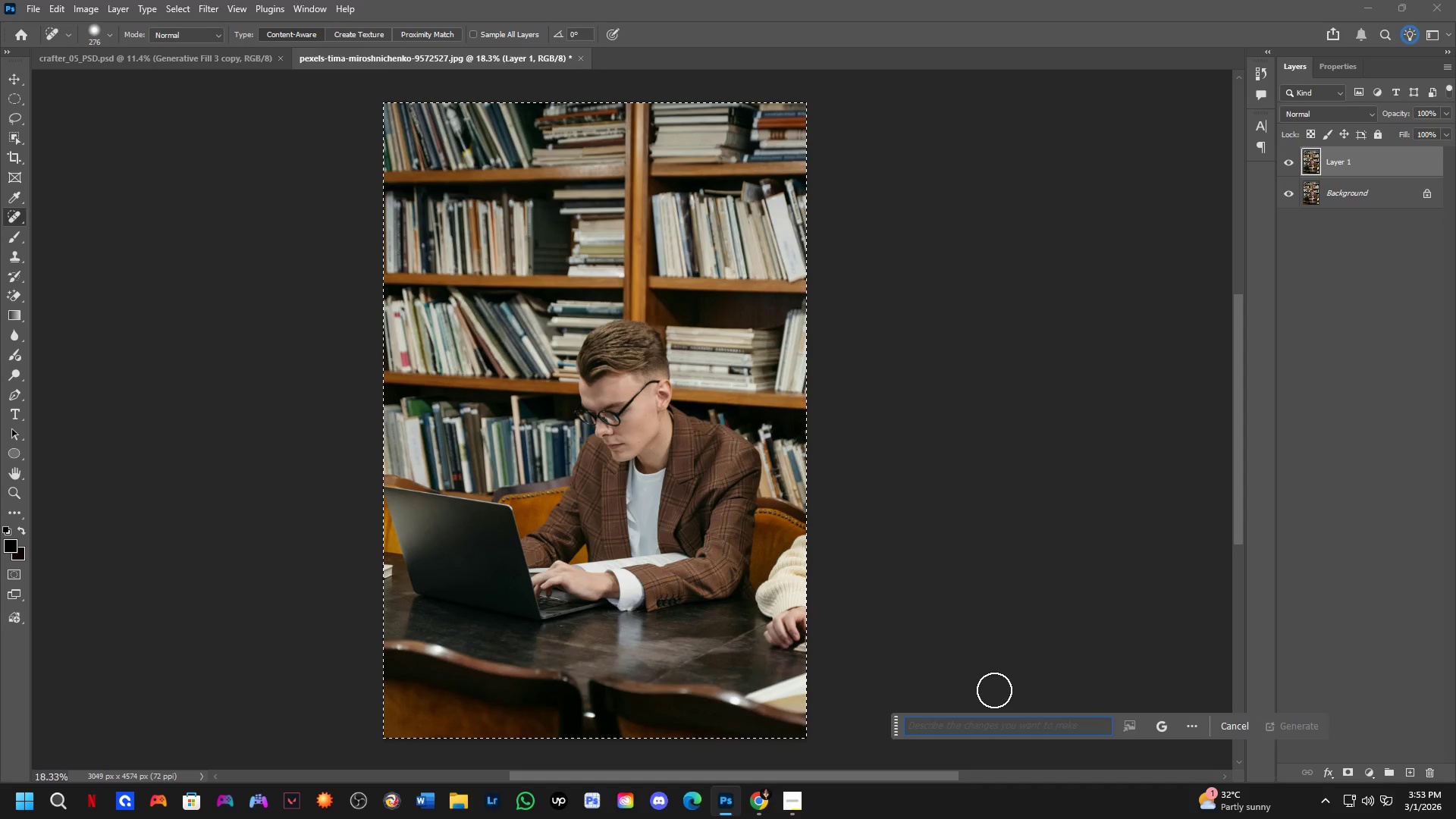 
type(turn this image to 3D disnet )
key(Backspace)
type(t)
key(Backspace)
type(y)
key(Backspace)
key(Backspace)
type(y pixar style)
 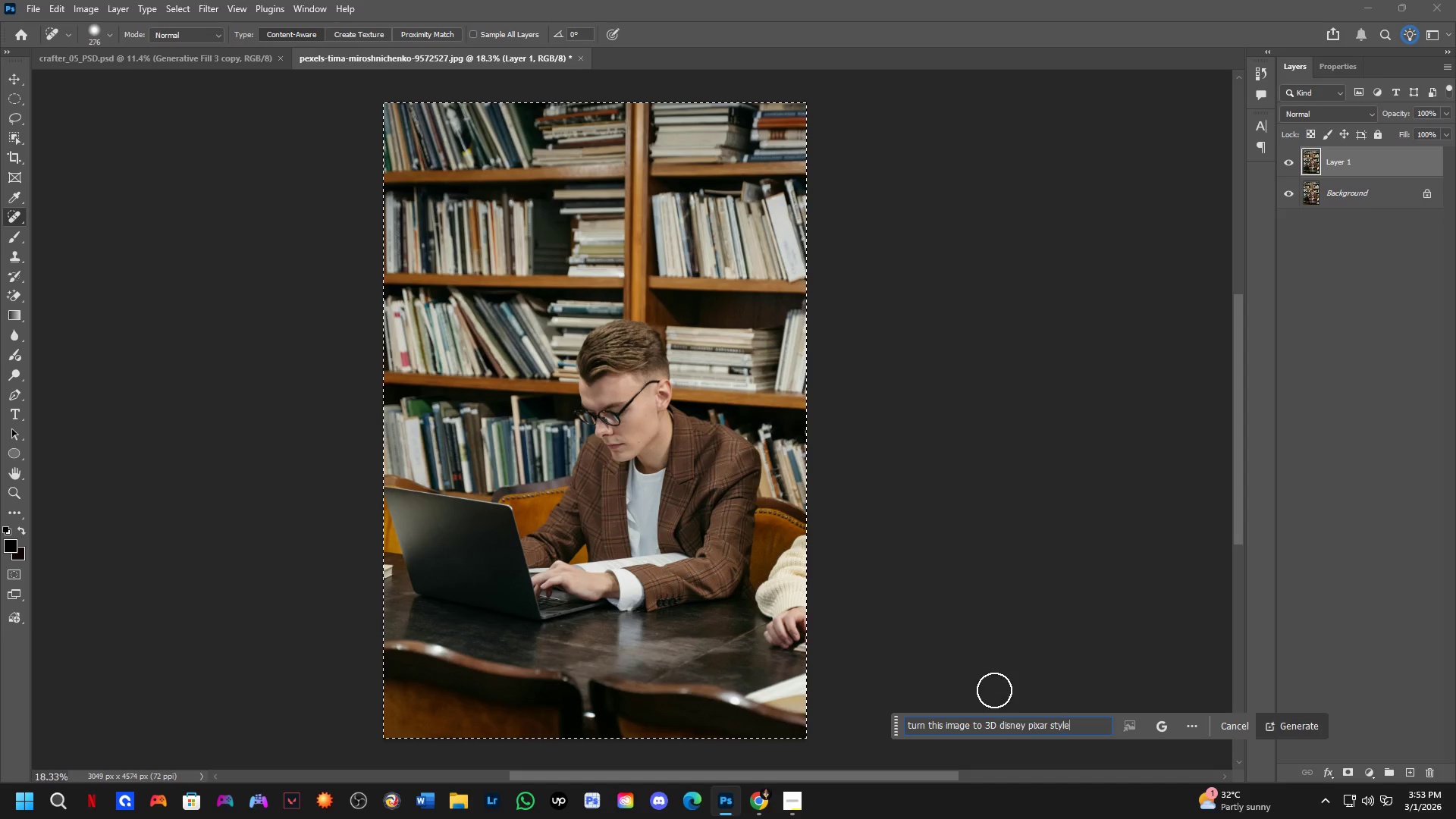 
key(Enter)
 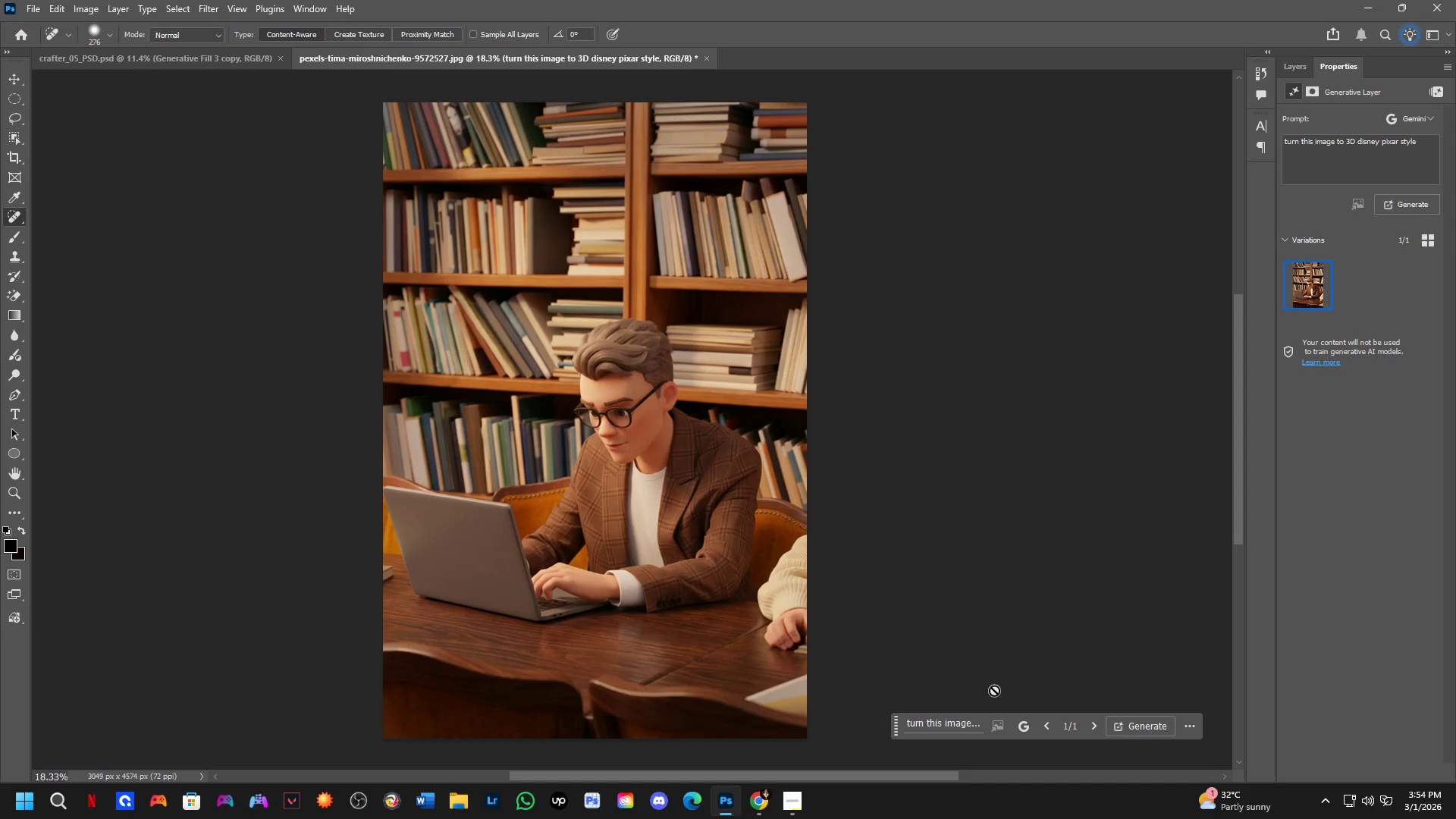 
wait(54.76)
 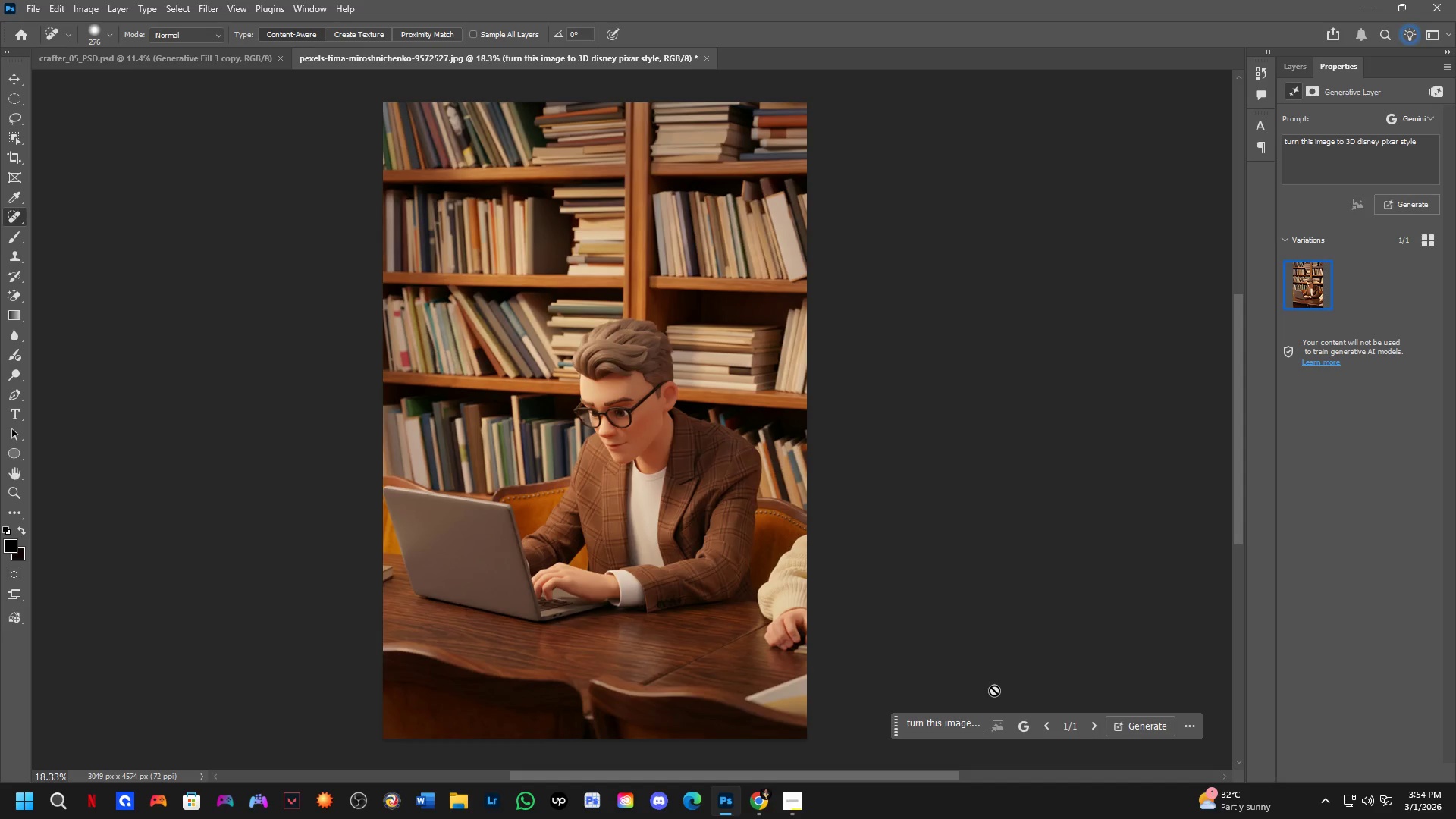 
scroll: coordinate [612, 524], scroll_direction: up, amount: 2.0
 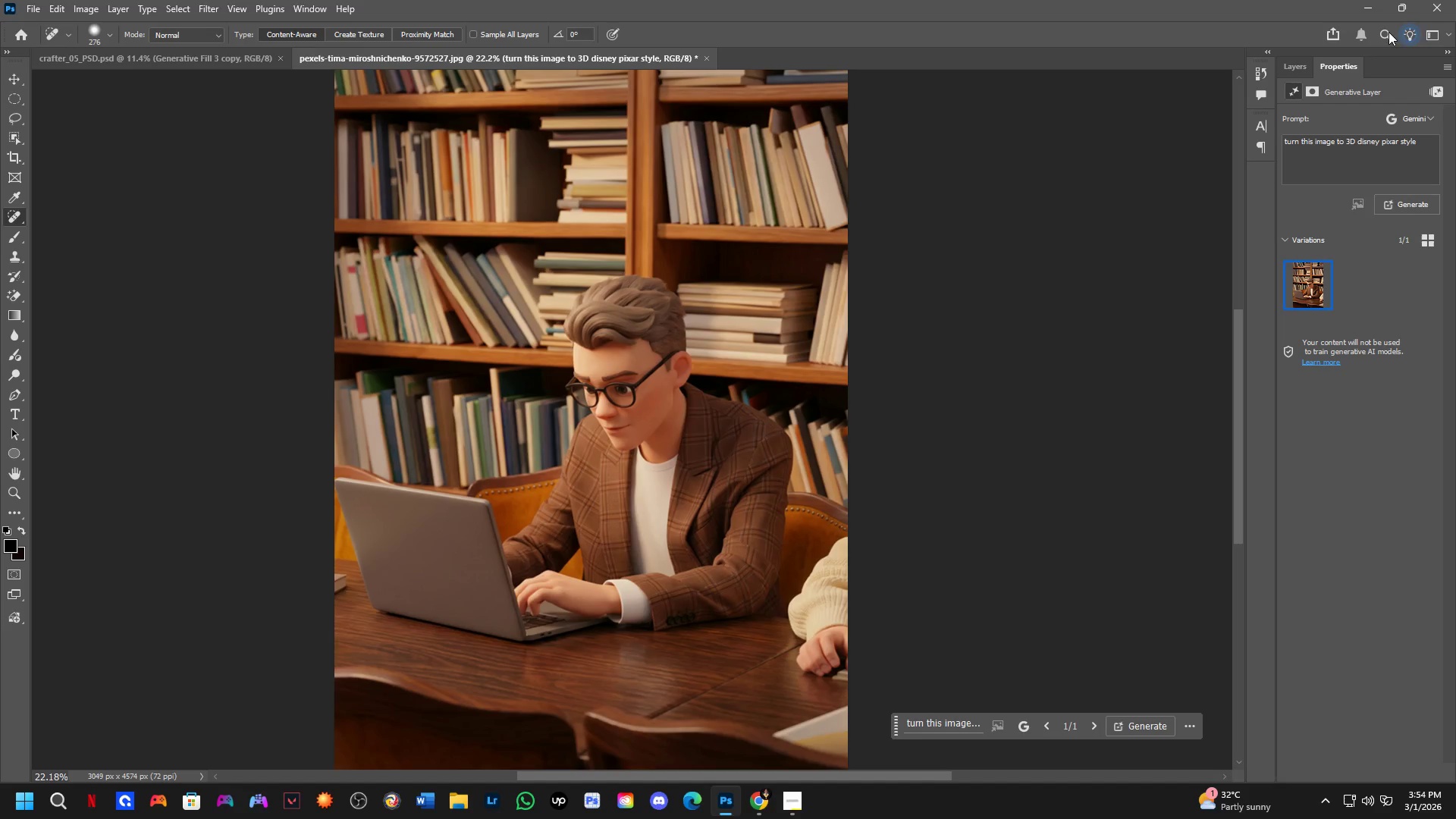 
left_click([1302, 67])
 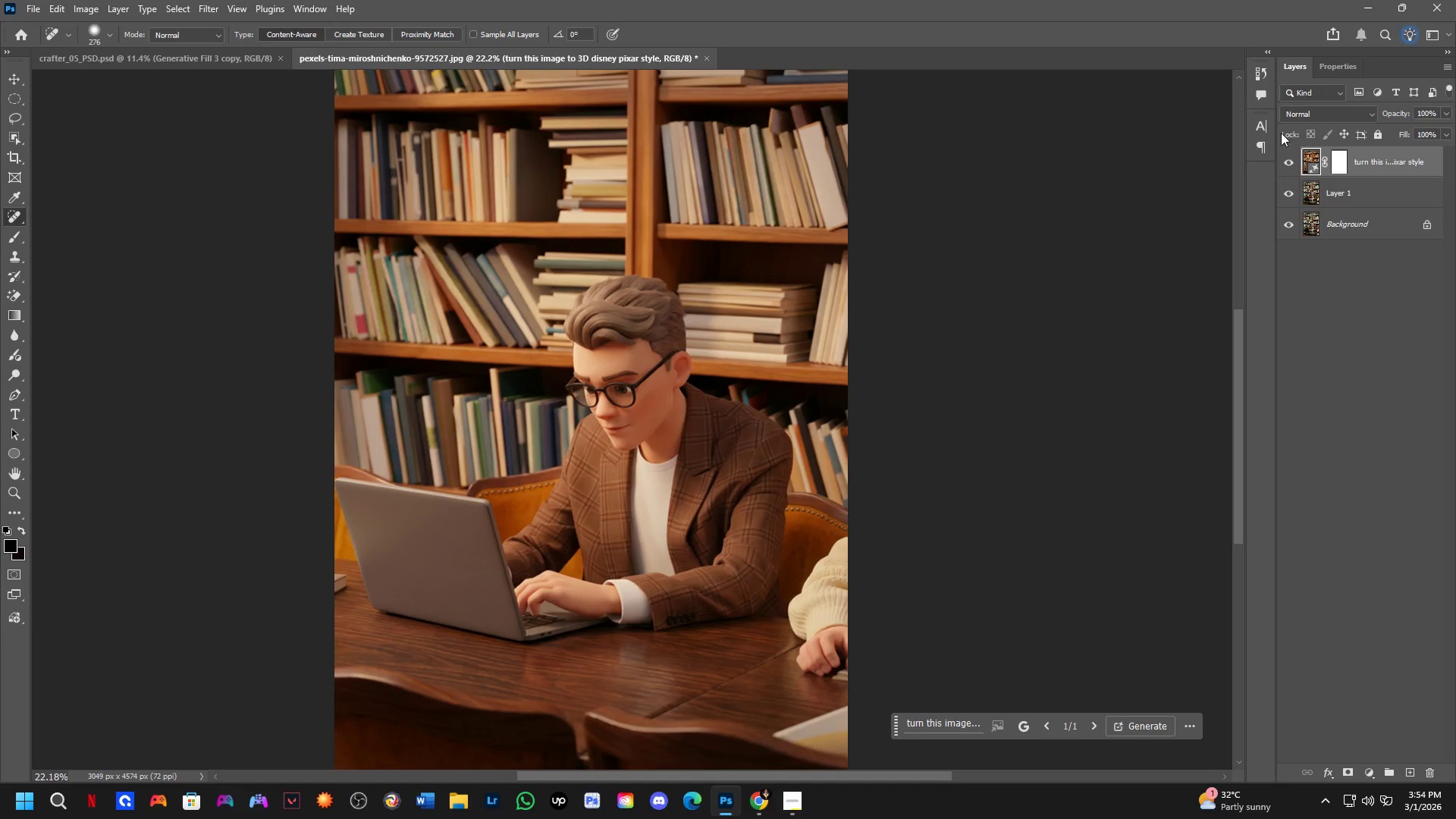 
left_click([1285, 169])
 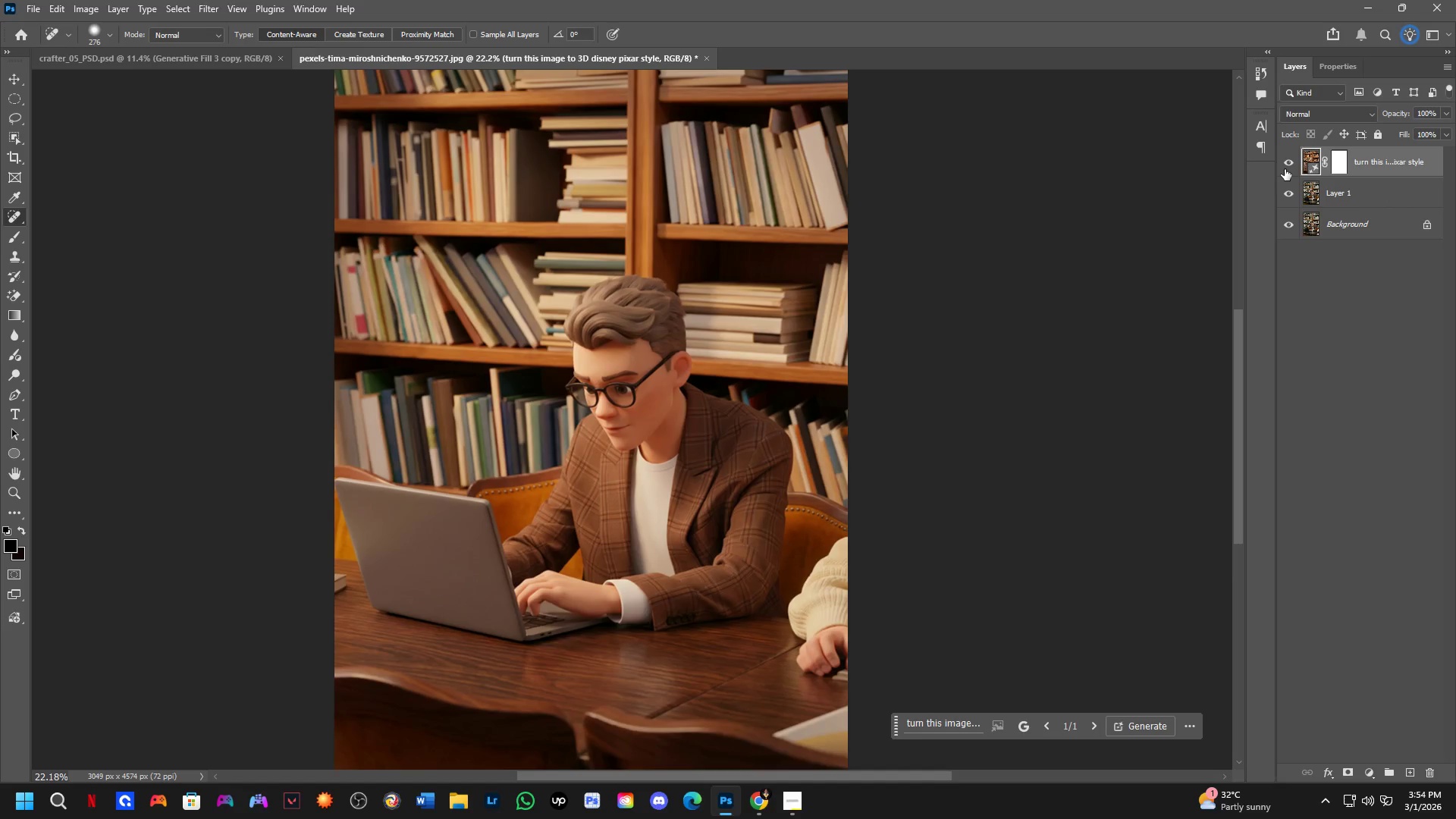 
double_click([1285, 169])
 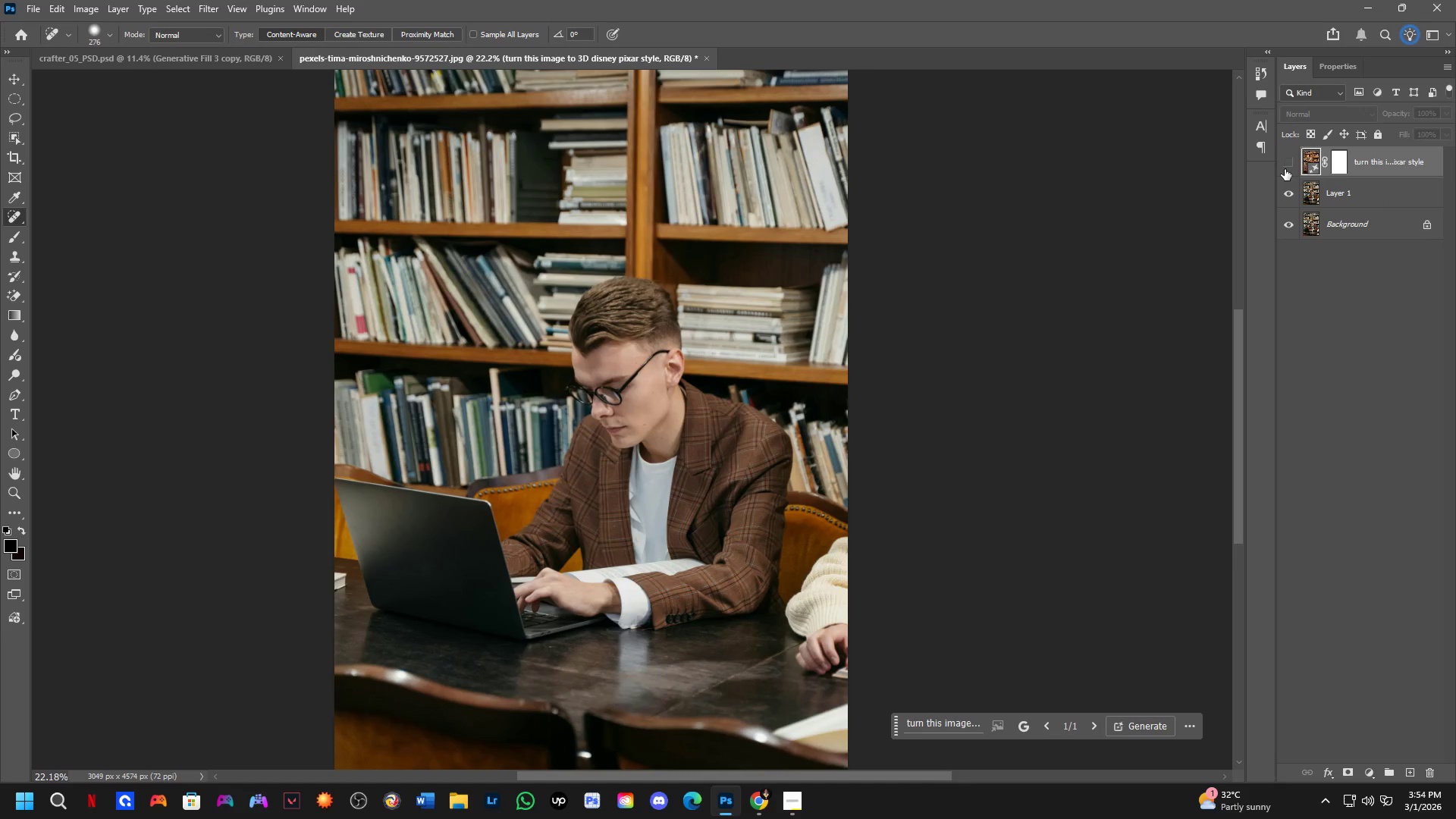 
left_click([1285, 169])
 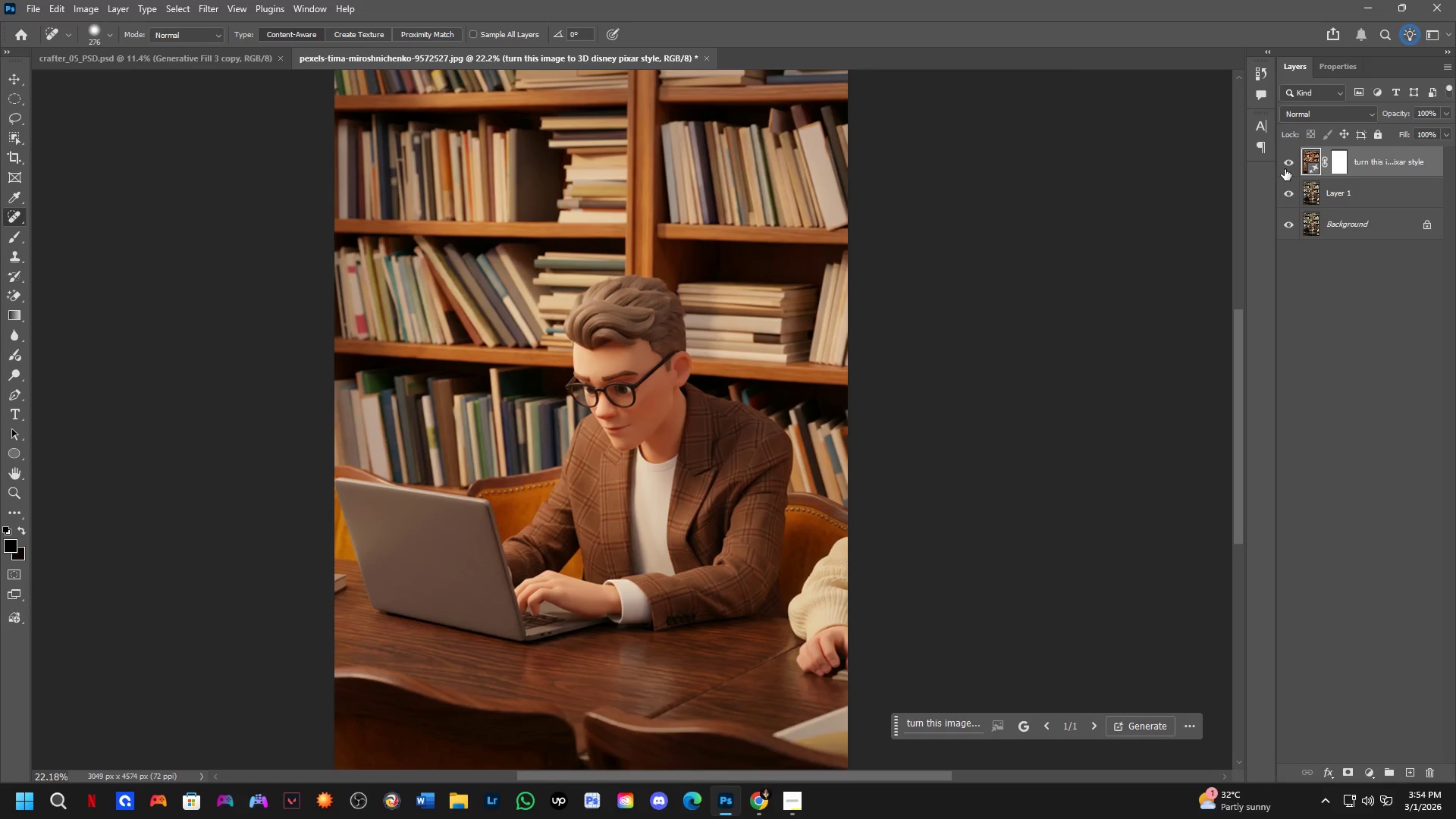 
left_click([1285, 169])
 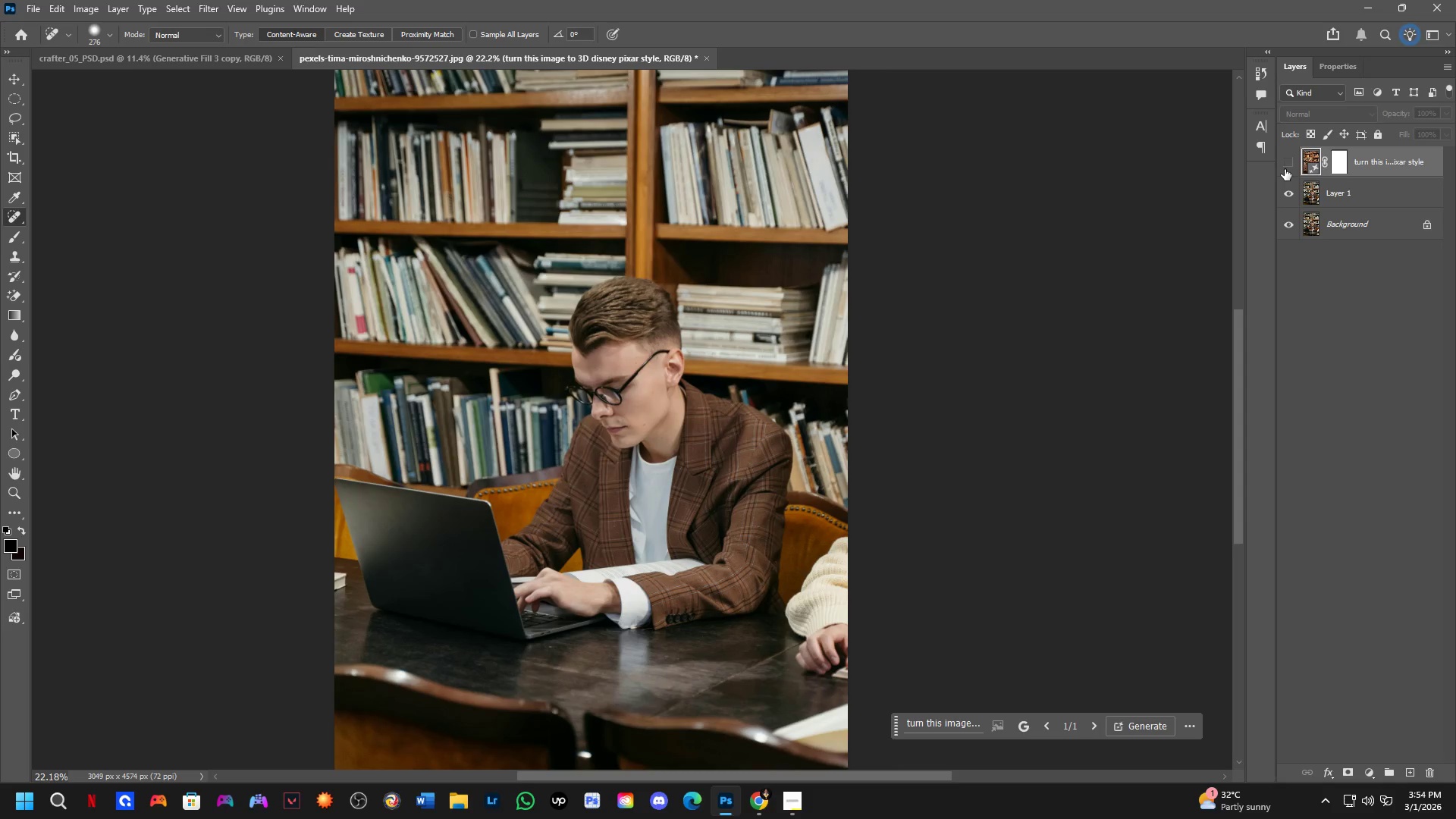 
left_click([1285, 169])
 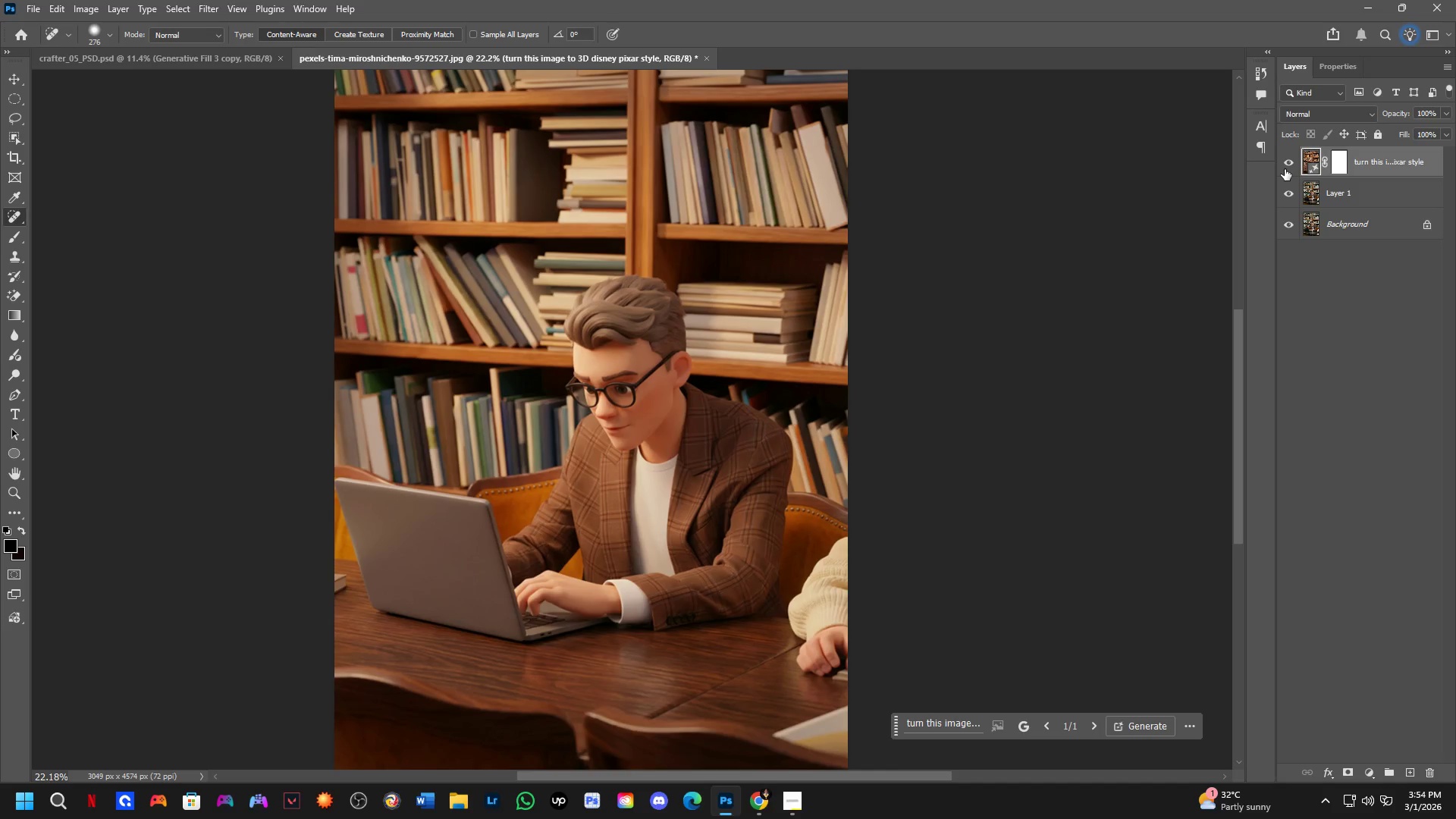 
left_click([1285, 169])
 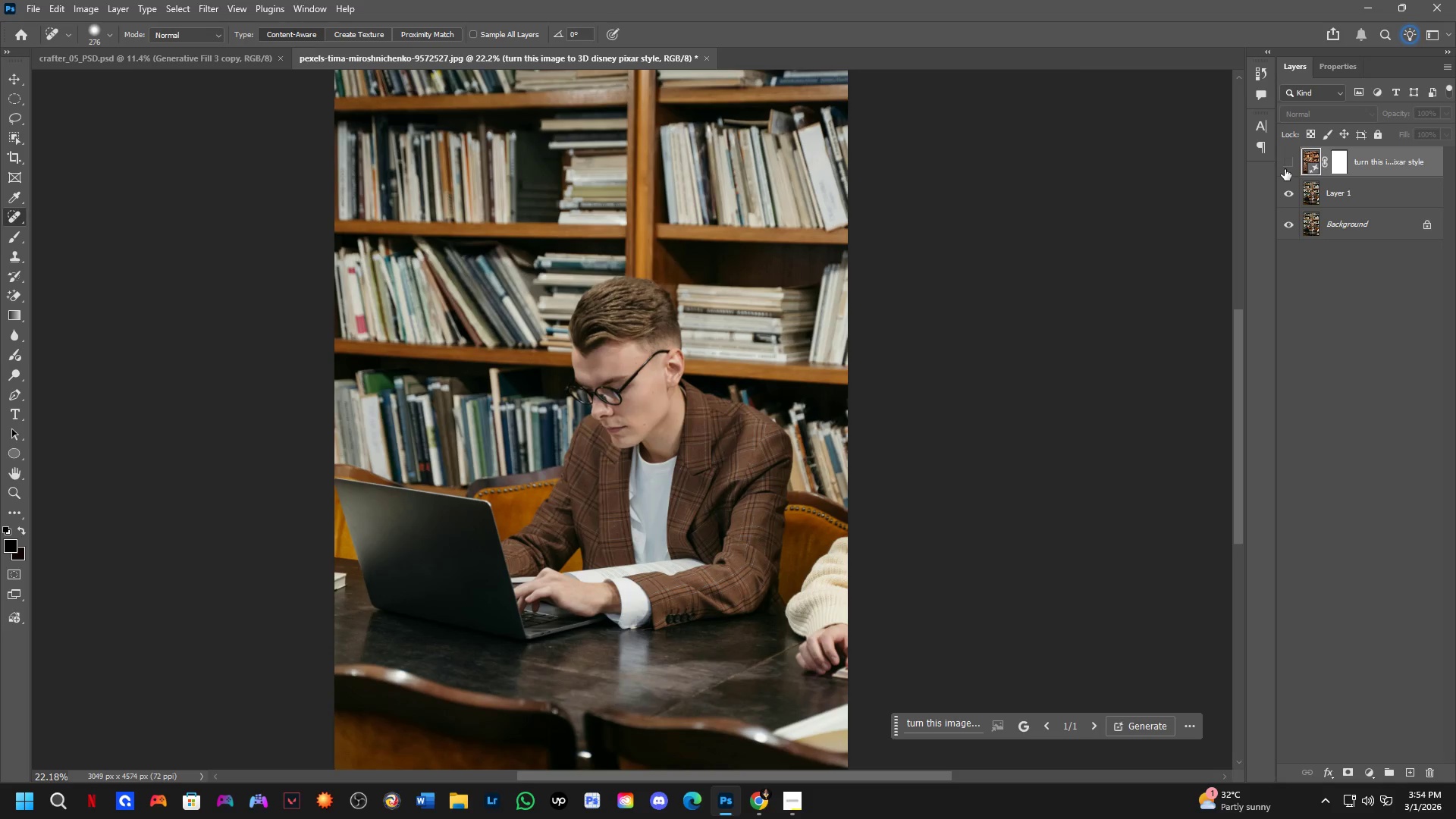 
left_click([1285, 169])
 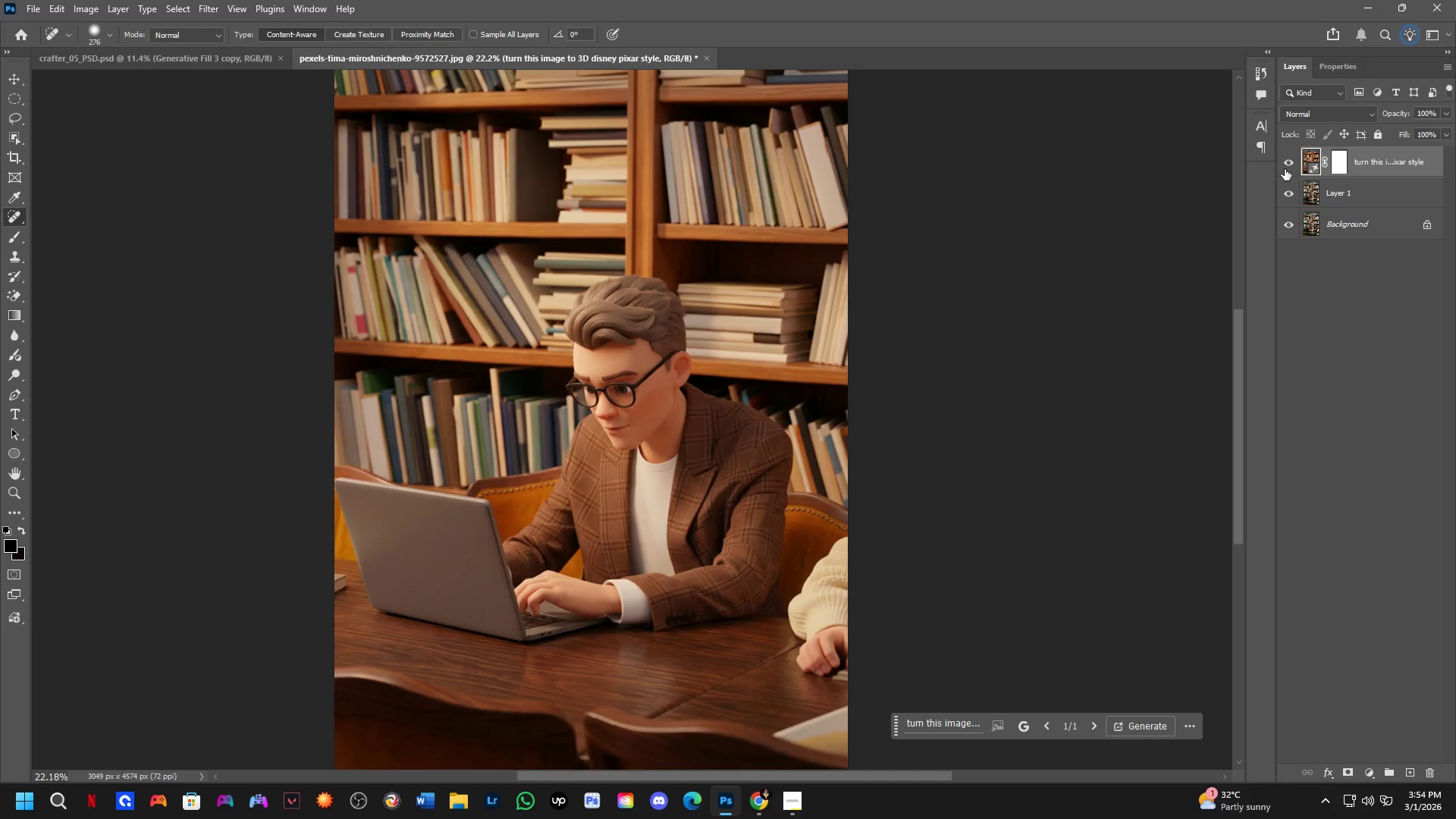 
left_click([1285, 169])
 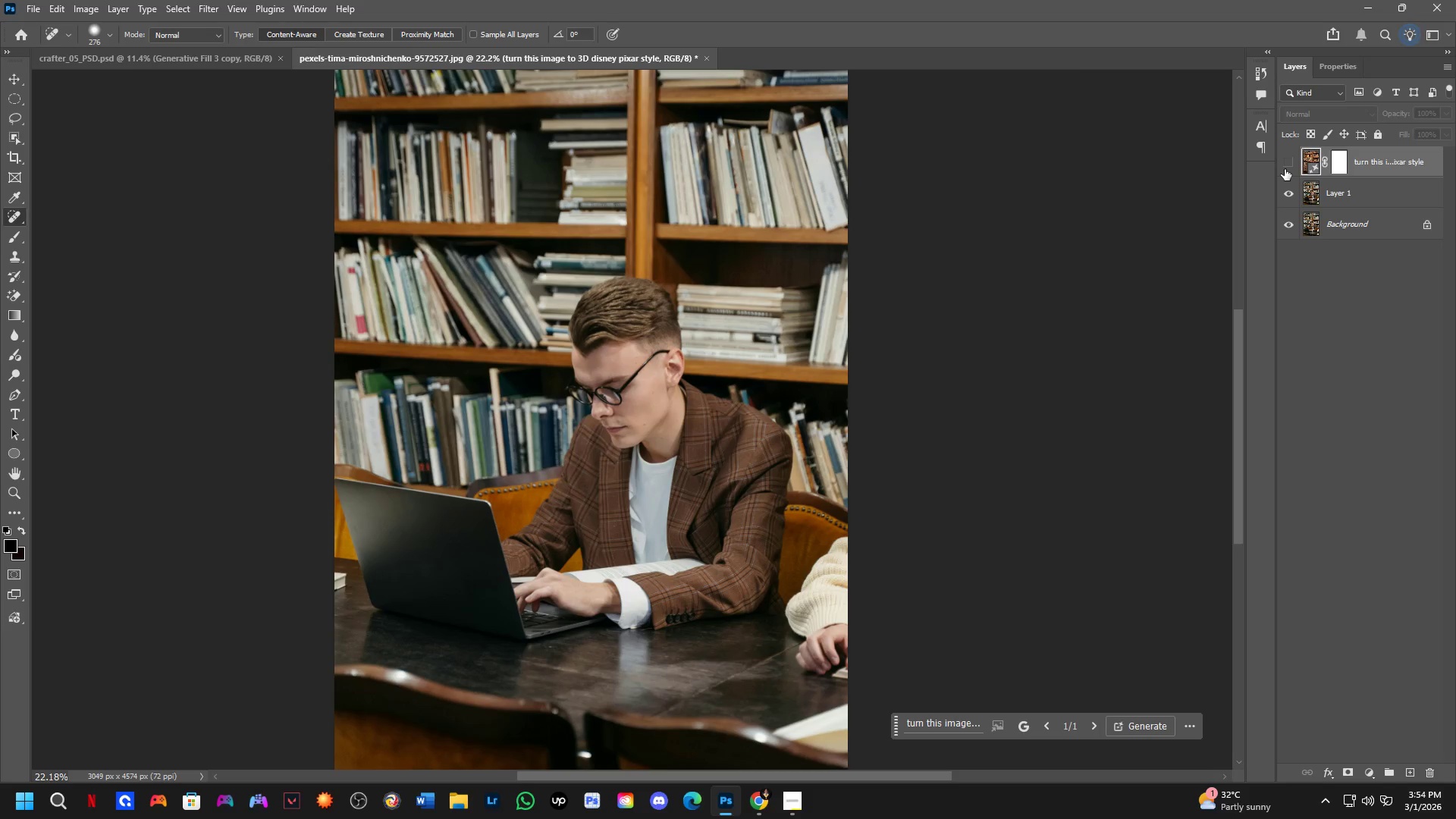 
left_click([1285, 169])
 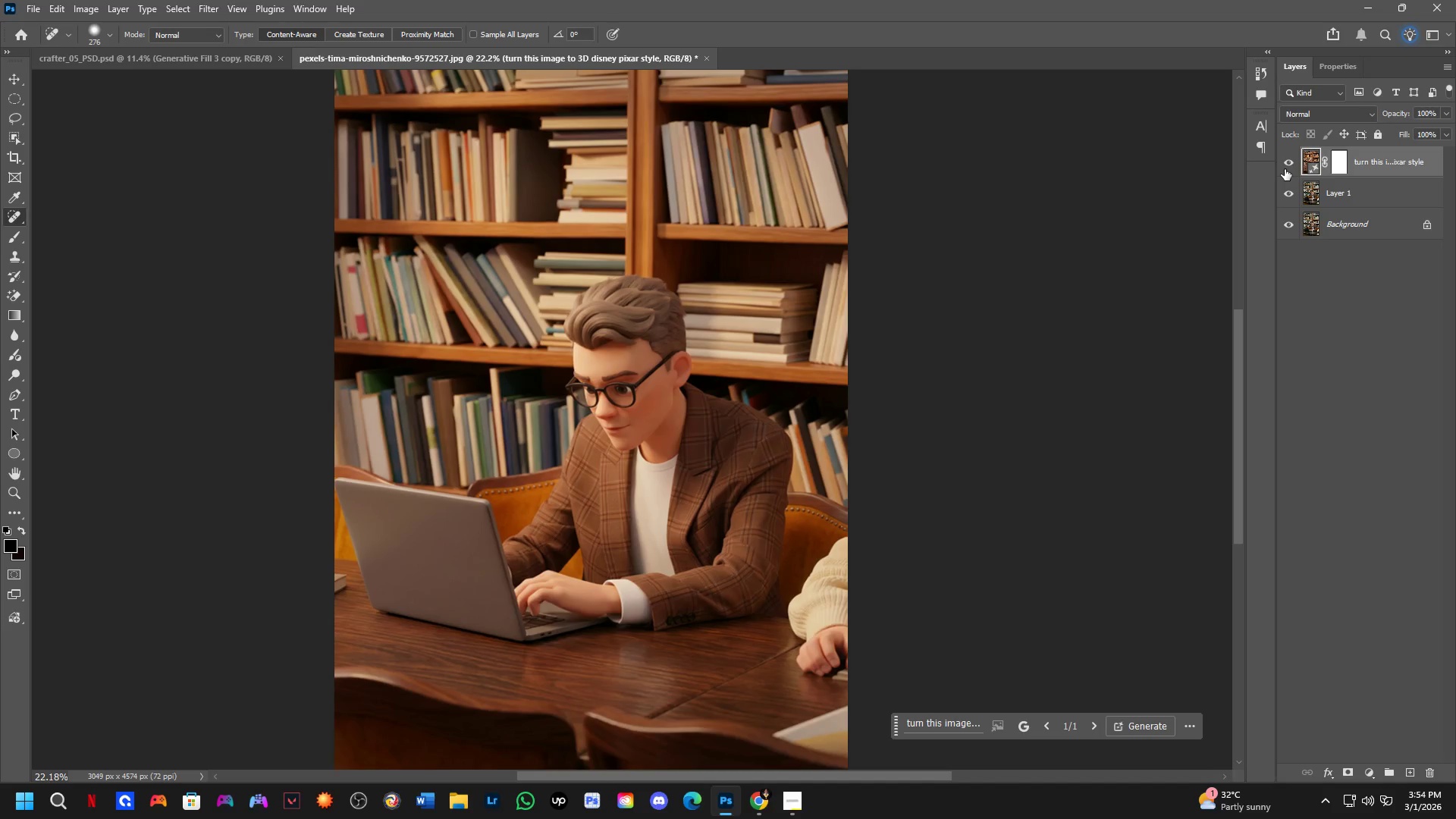 
left_click([1285, 169])
 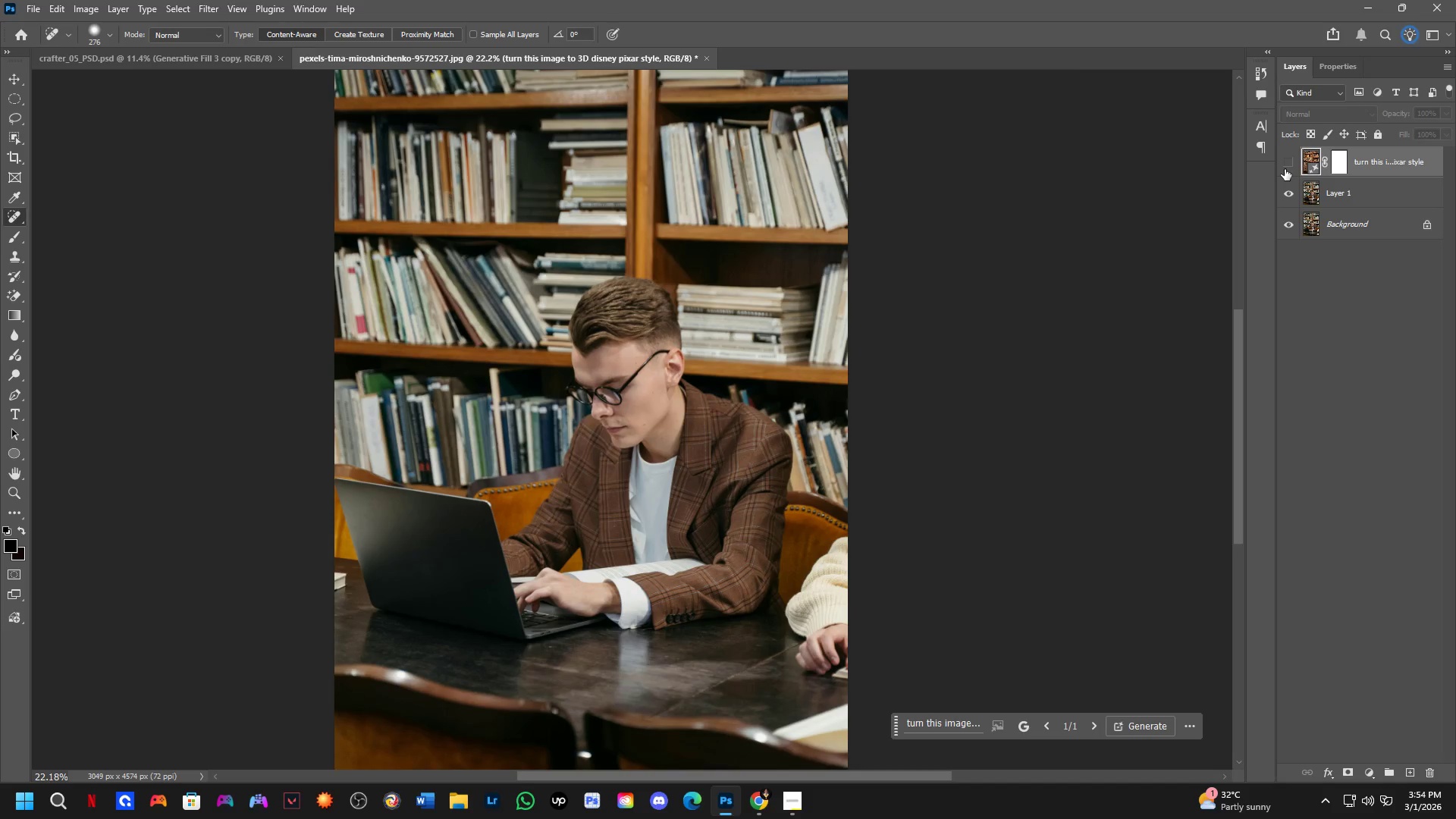 
left_click([1285, 169])
 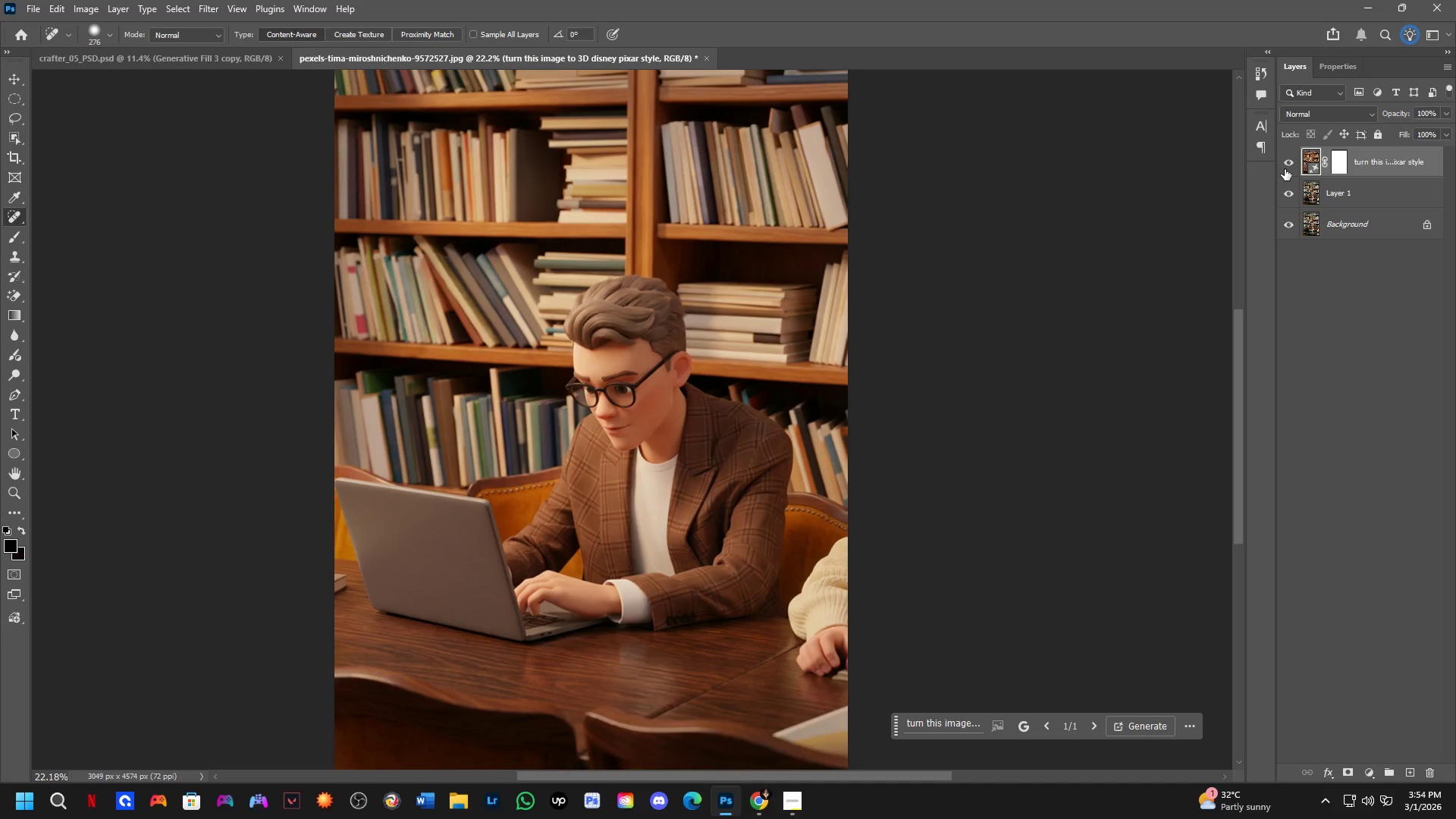 
left_click([1285, 169])
 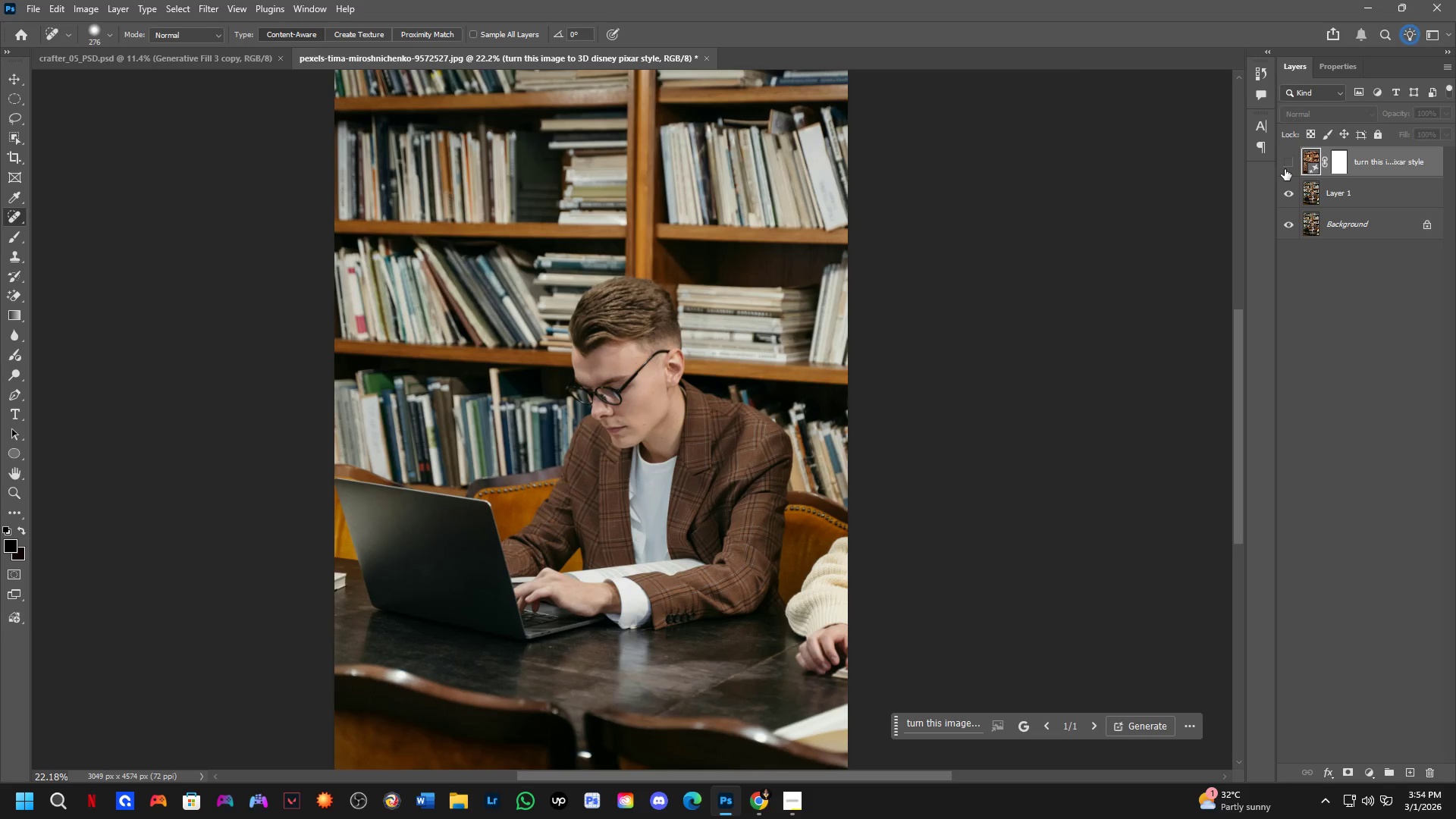 
left_click([1285, 169])
 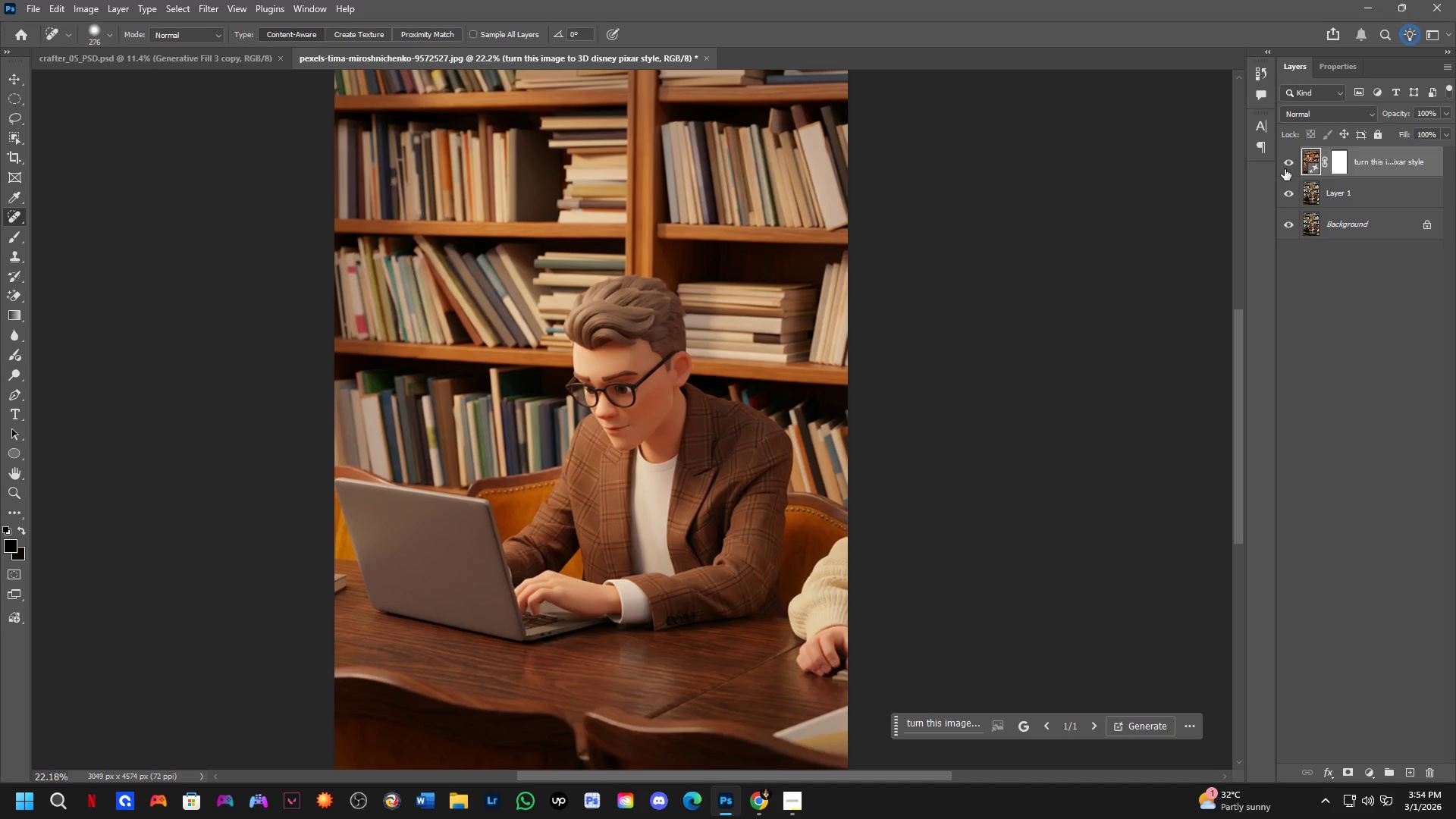 
left_click([1285, 169])
 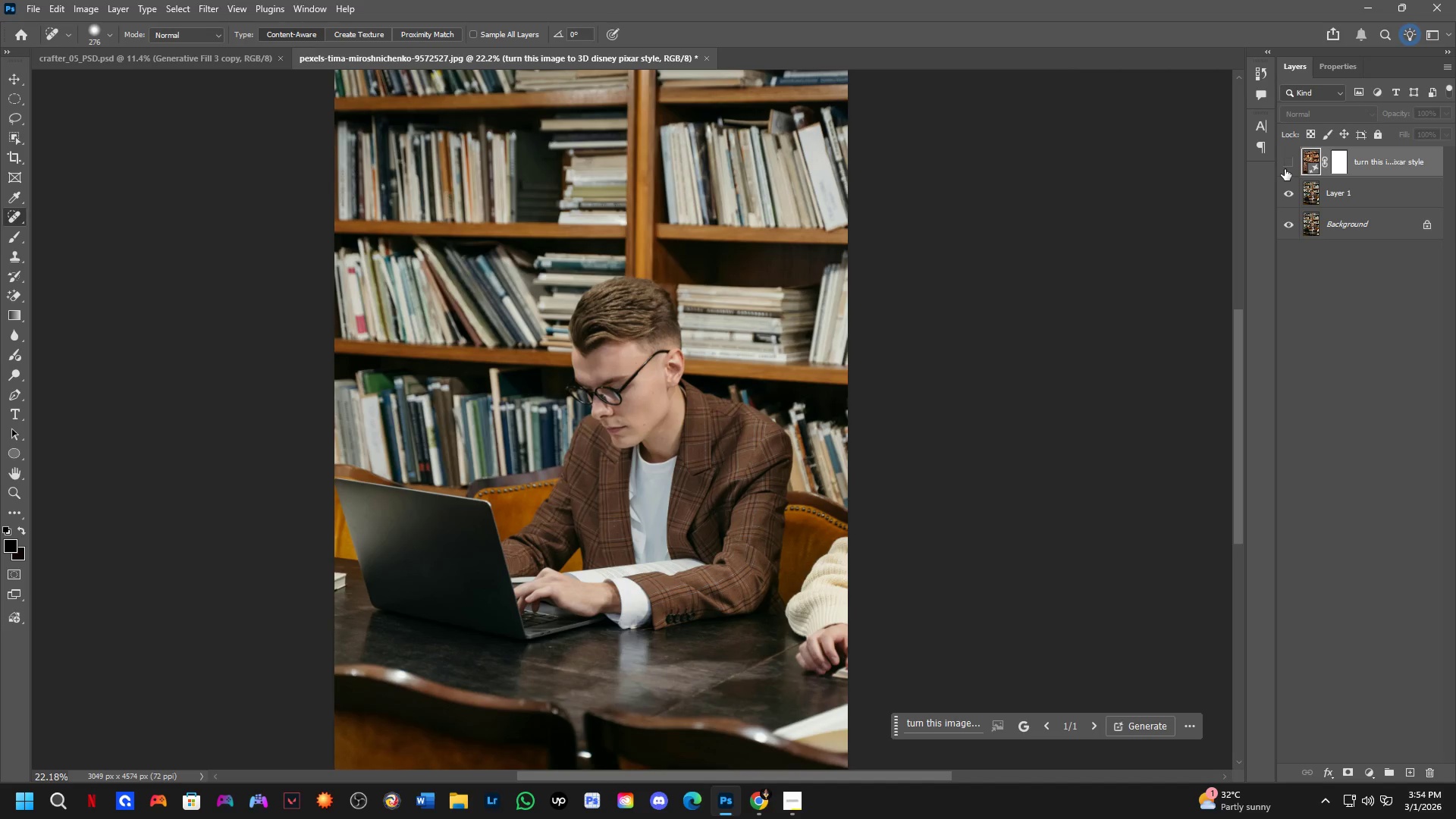 
left_click([1285, 169])
 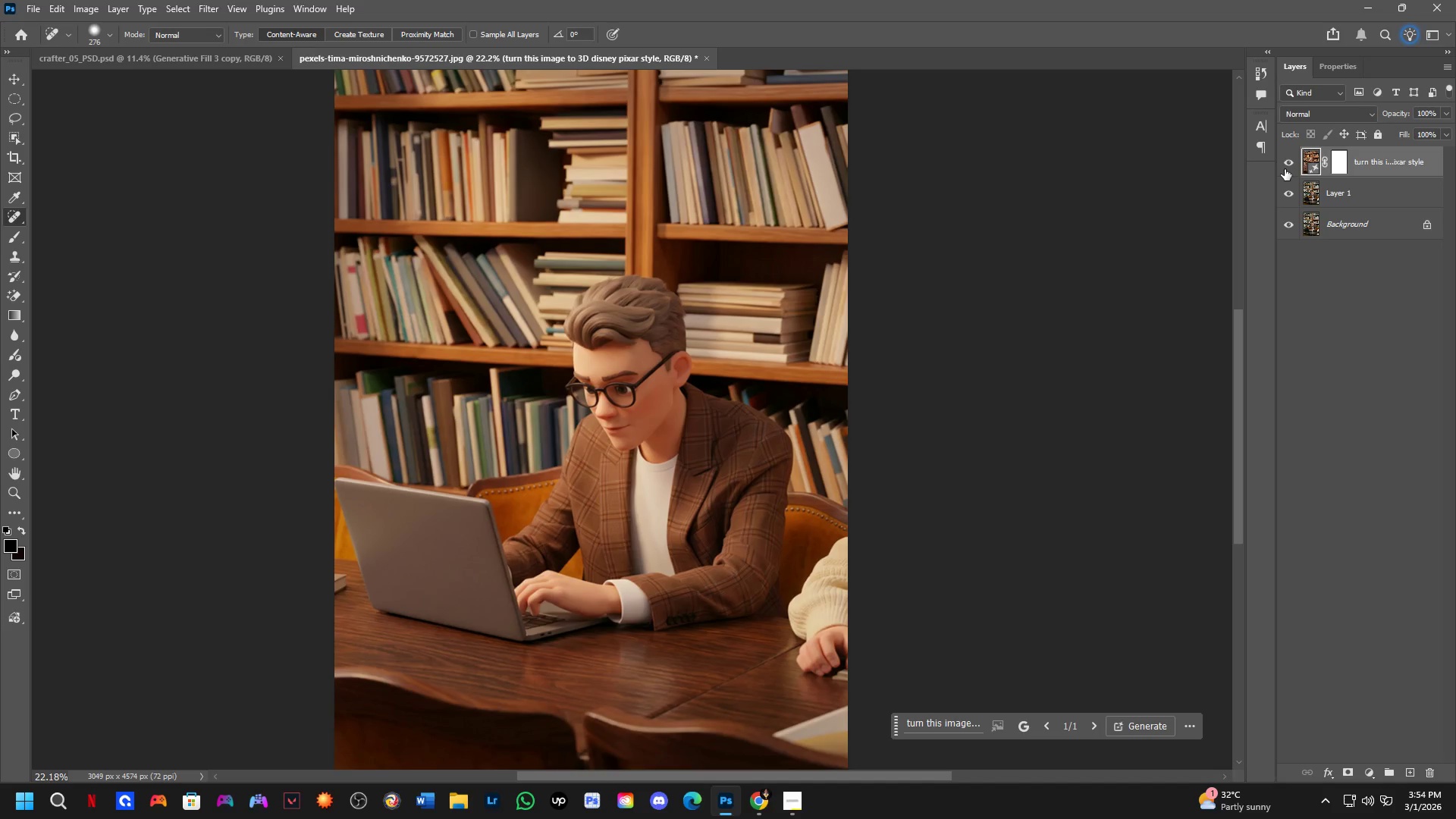 
left_click([1285, 169])
 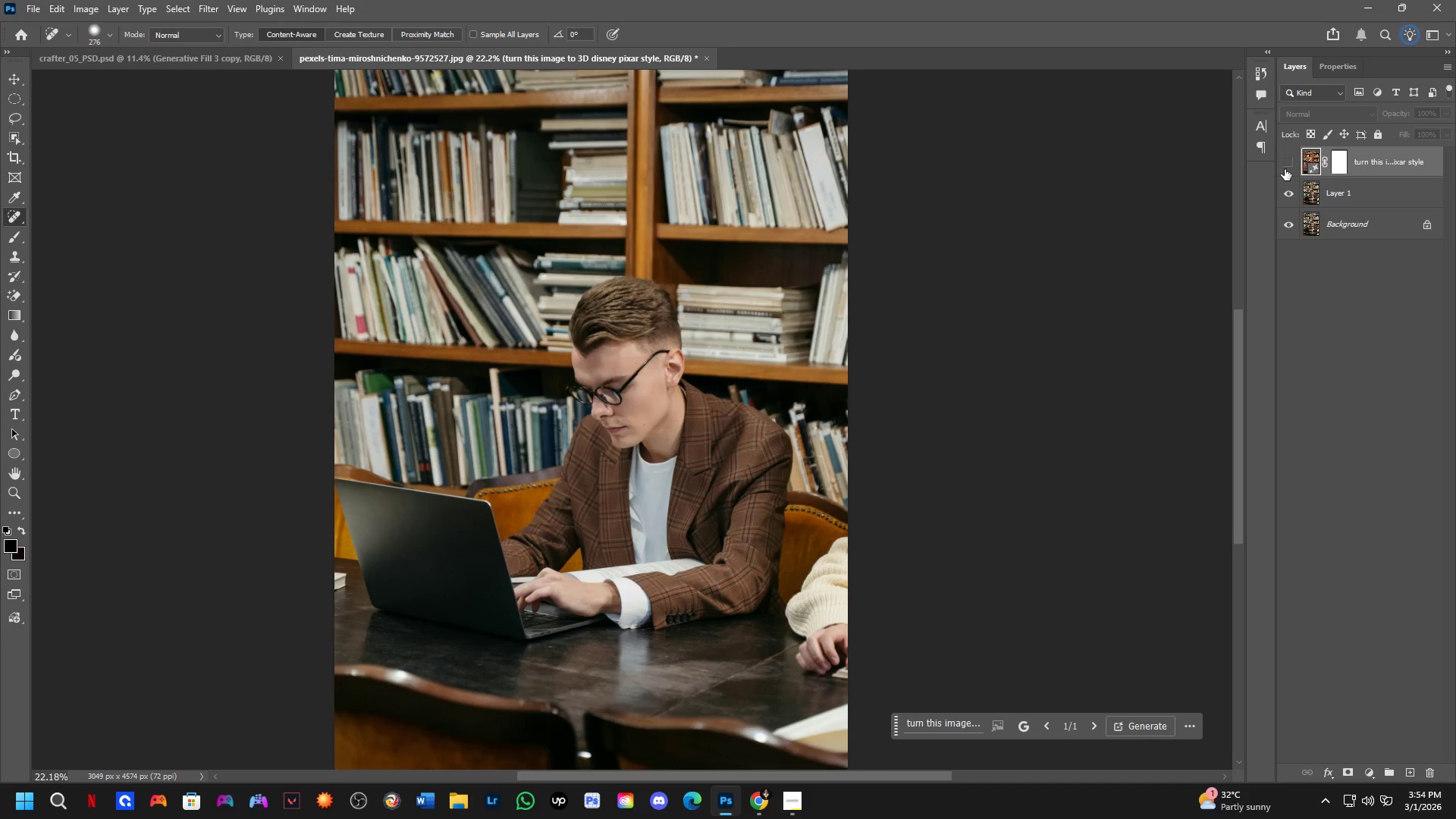 
left_click([1285, 169])
 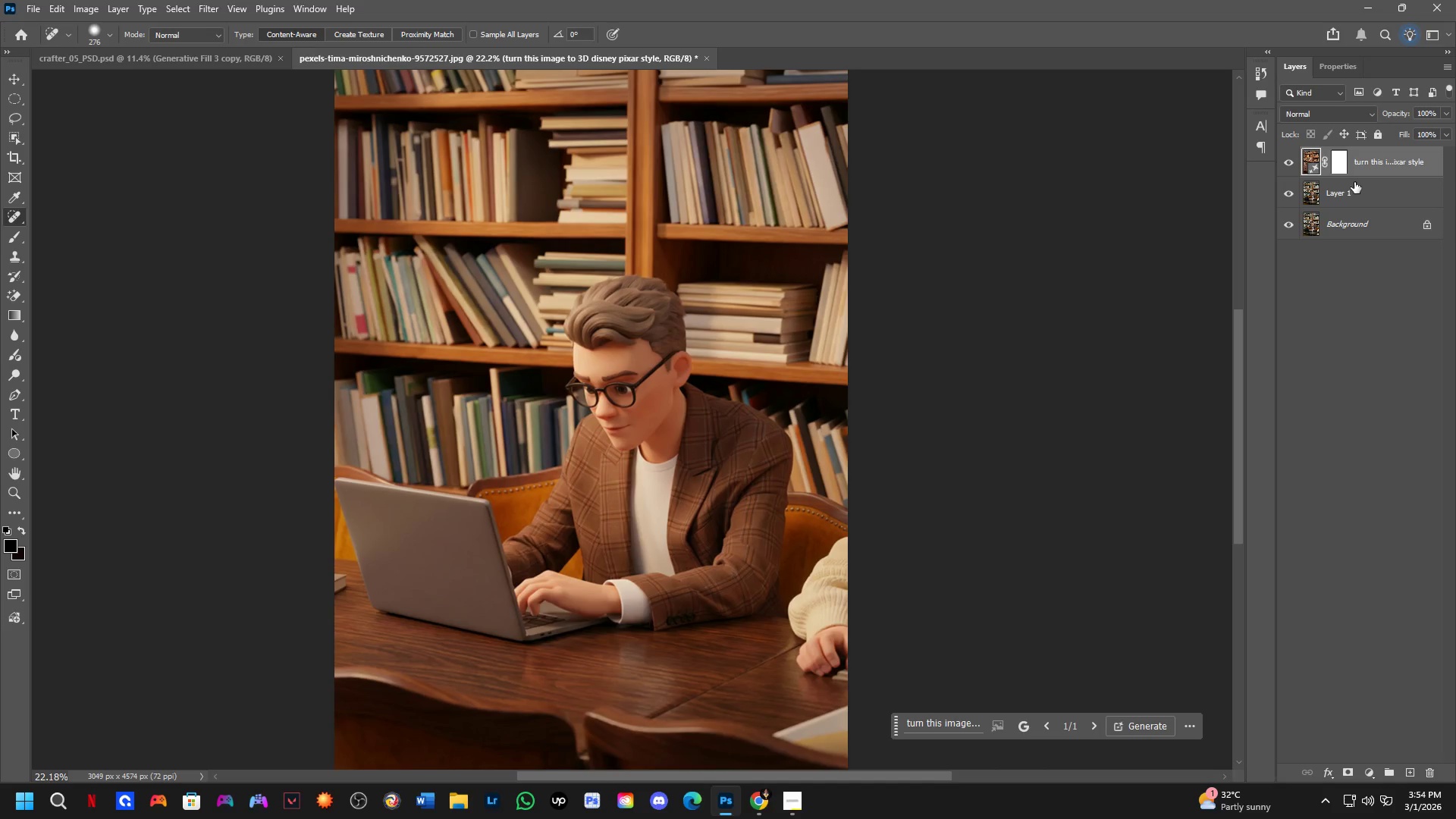 
left_click_drag(start_coordinate=[1355, 191], to_coordinate=[1373, 133])
 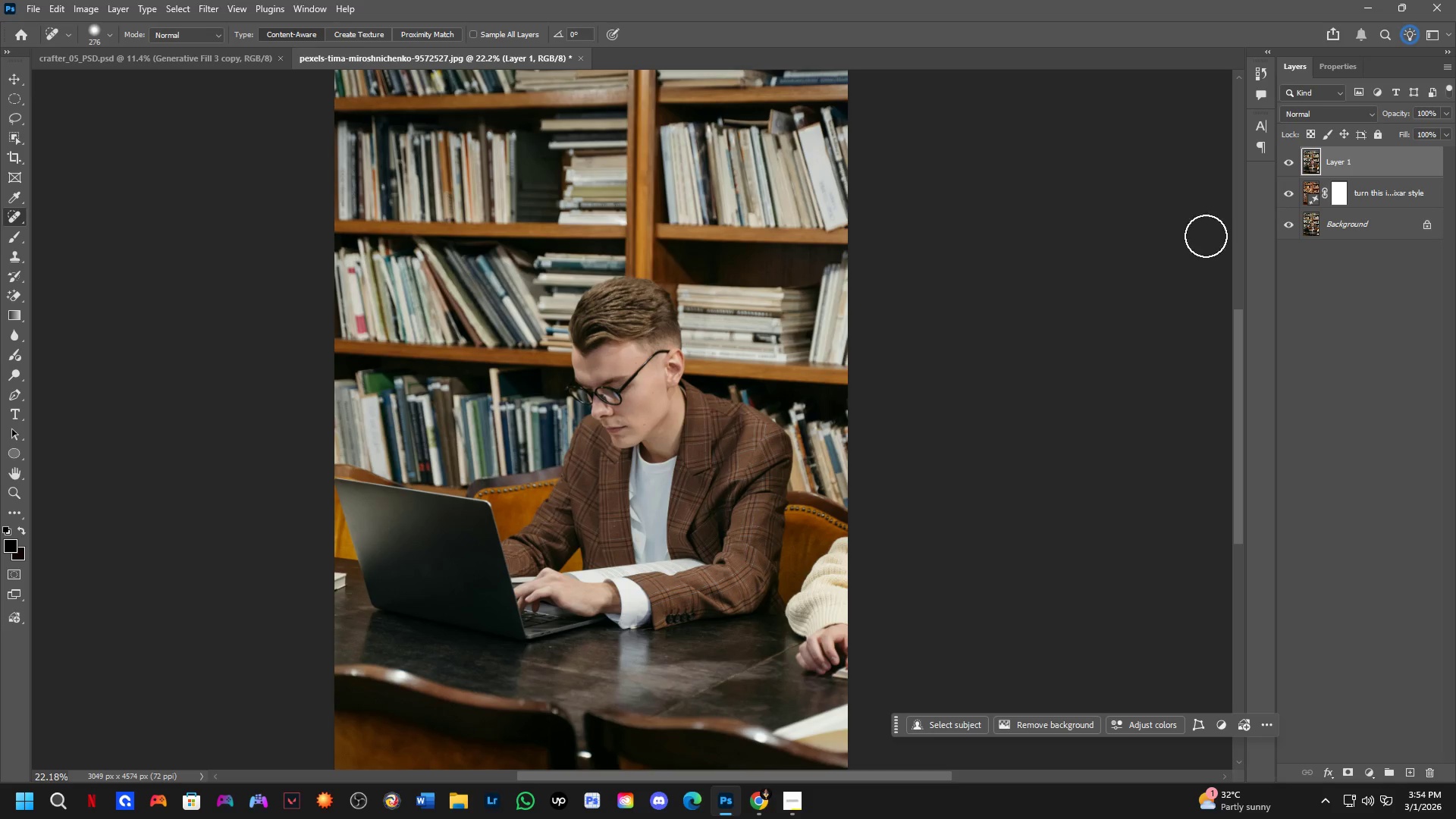 
scroll: coordinate [639, 366], scroll_direction: up, amount: 3.0
 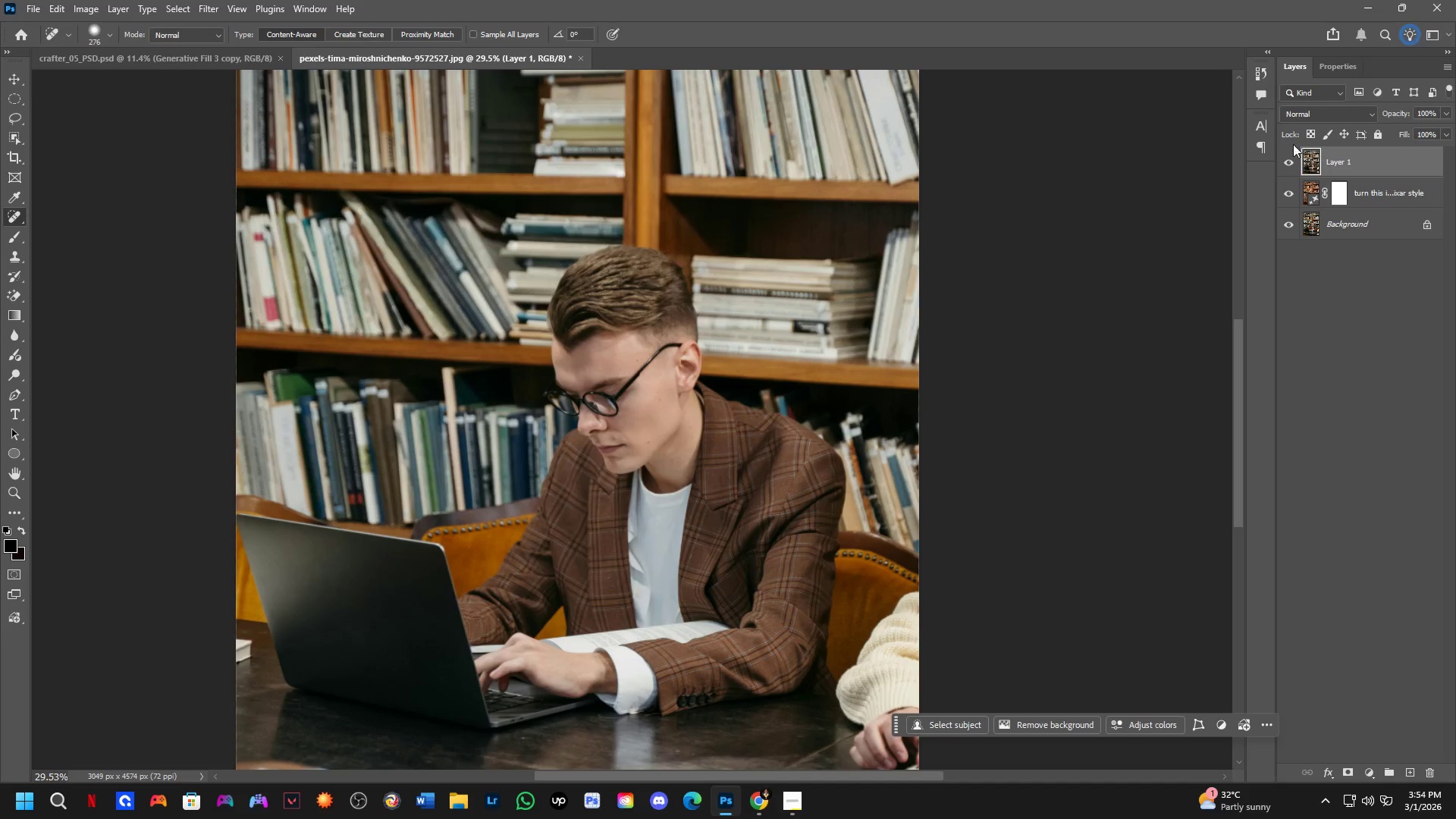 
left_click([1280, 158])
 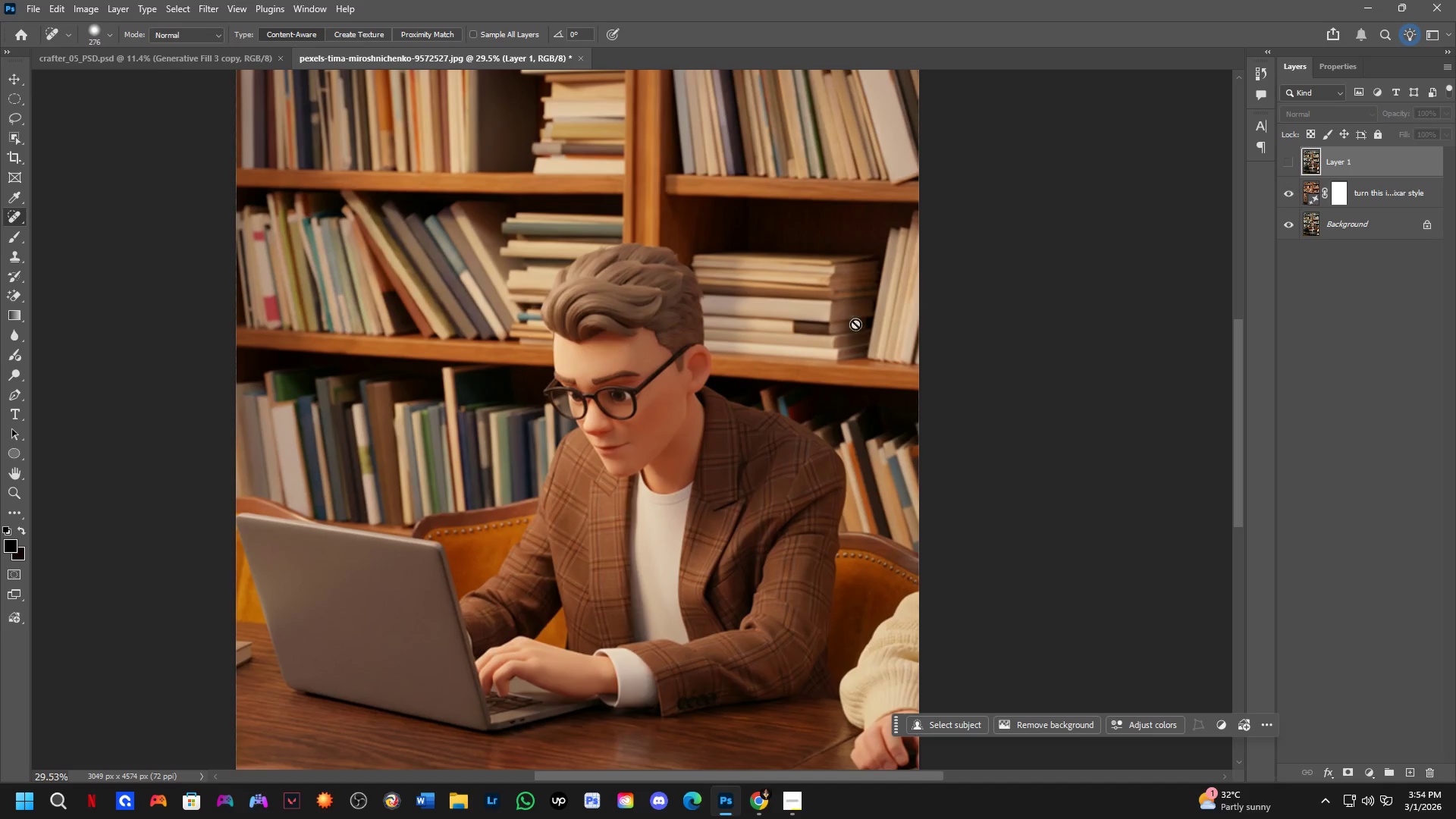 
key(Space)
 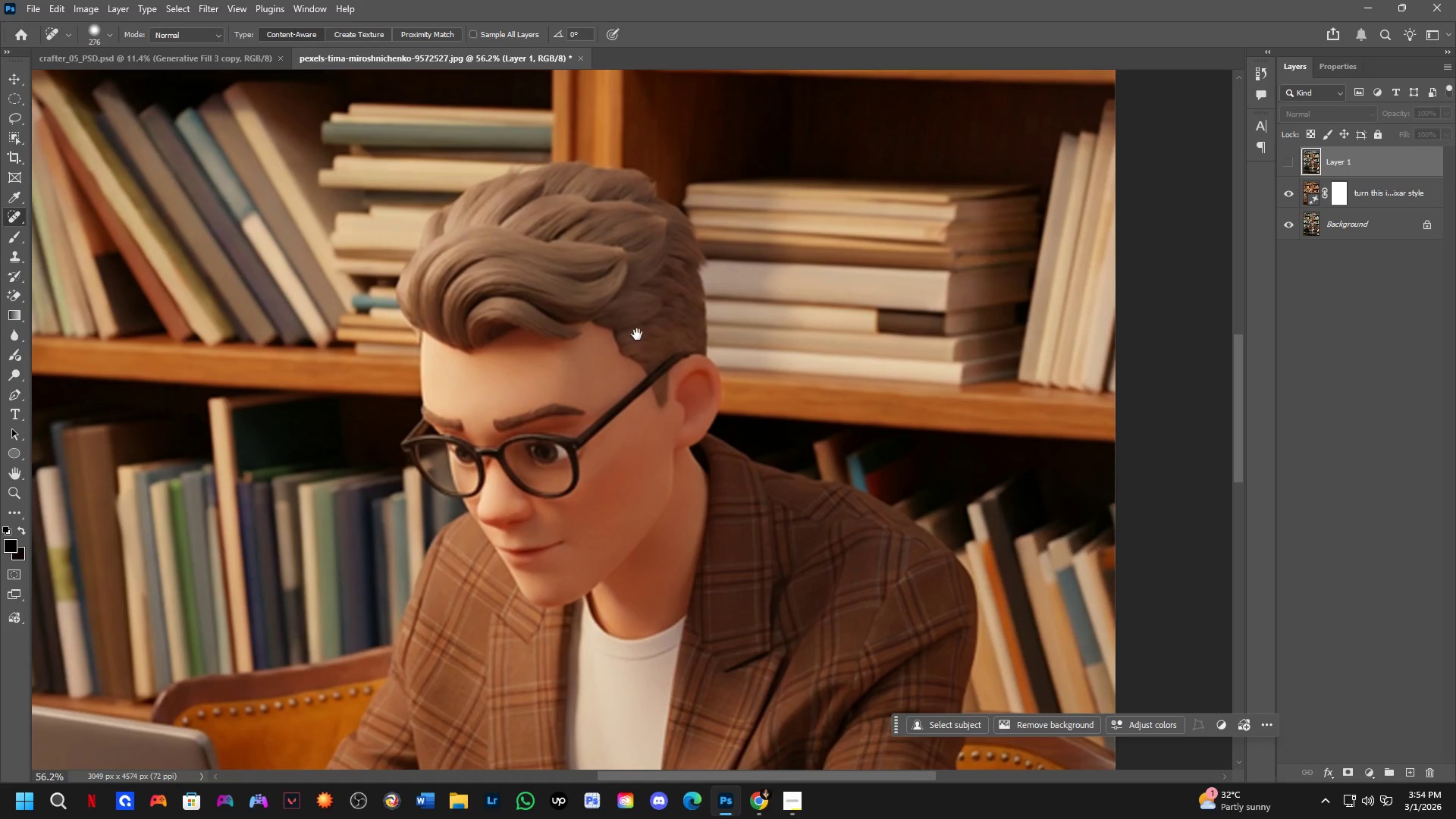 
left_click_drag(start_coordinate=[637, 334], to_coordinate=[639, 361])
 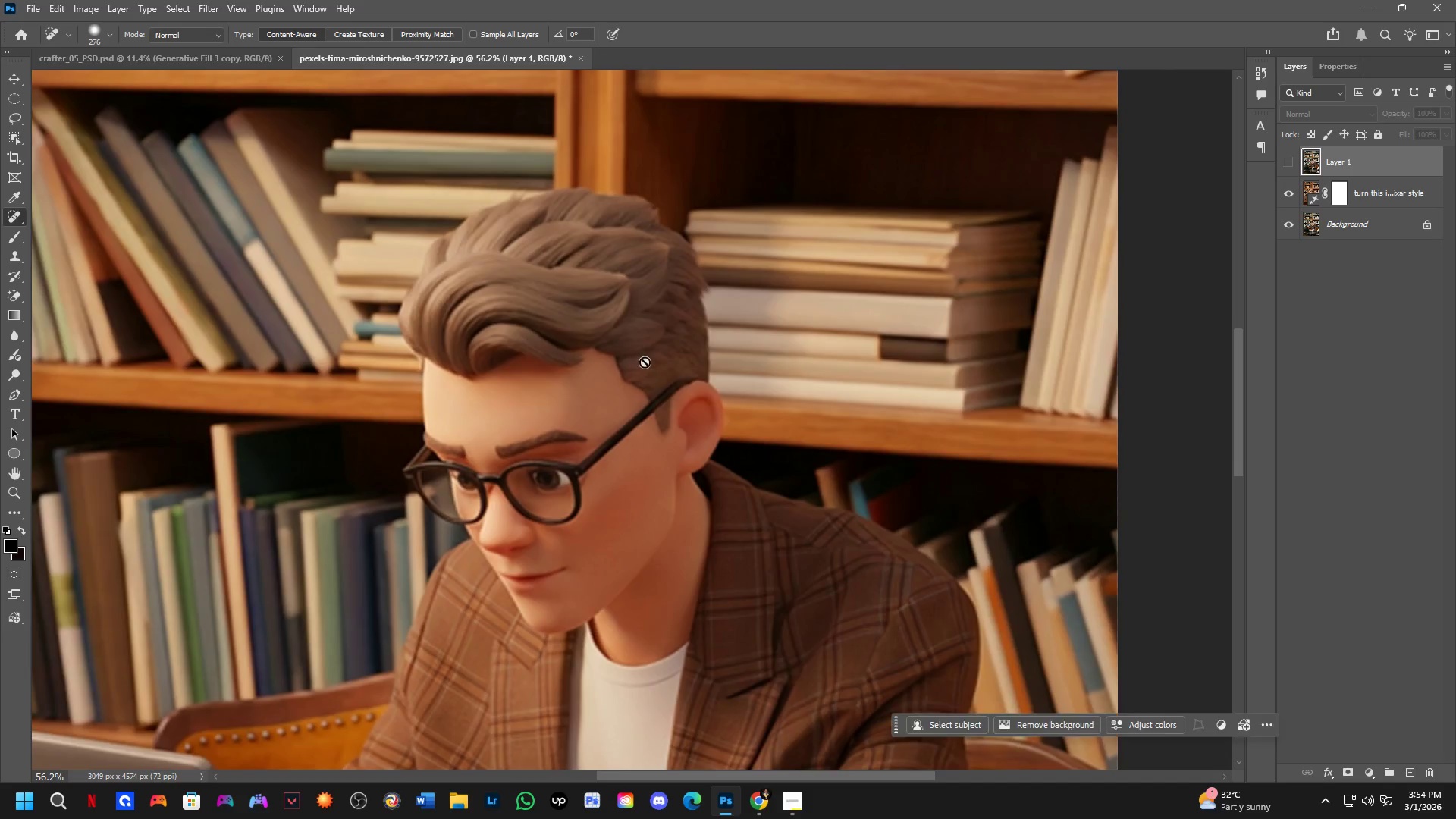 
scroll: coordinate [647, 340], scroll_direction: up, amount: 7.0
 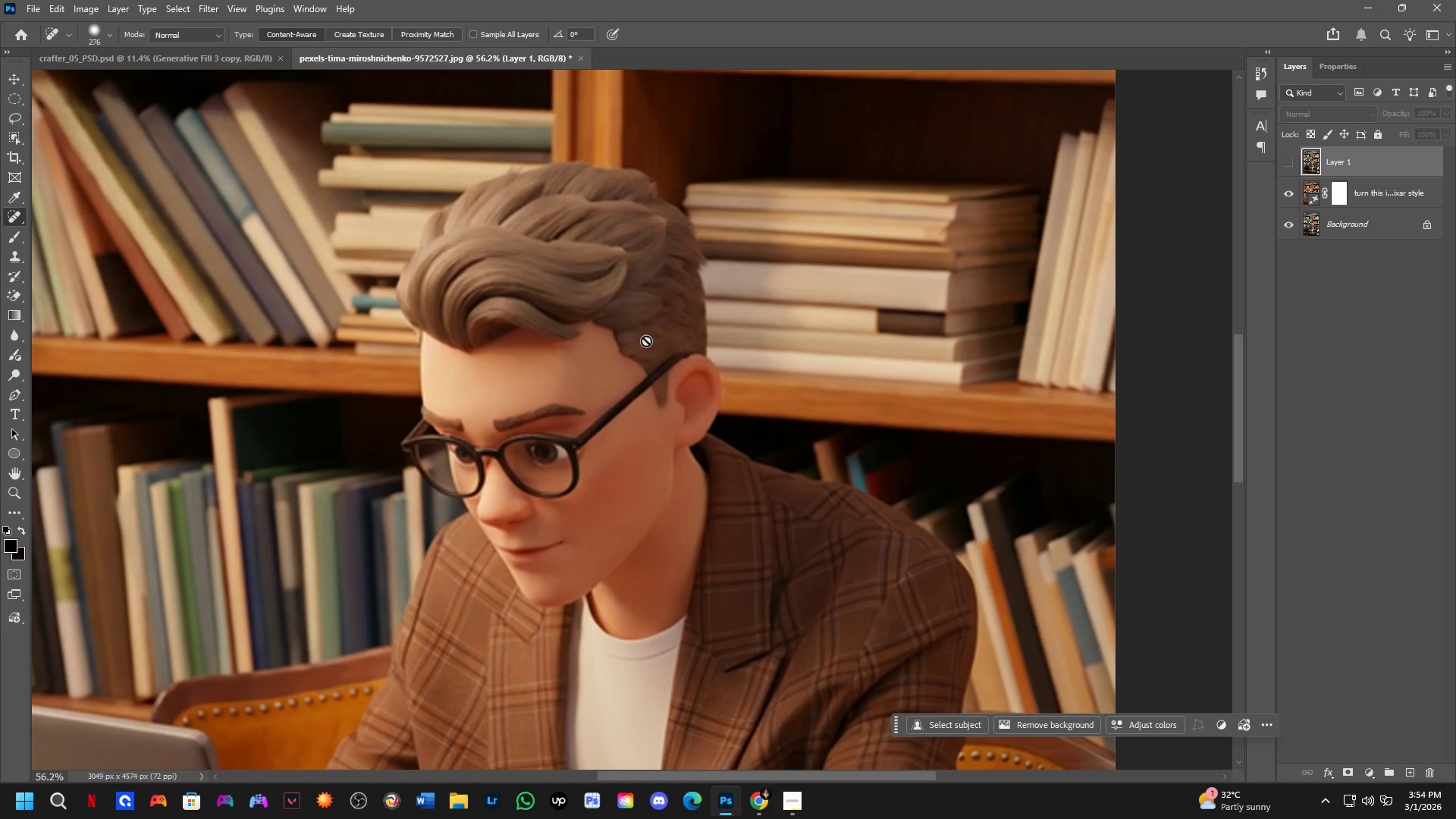 
key(L)
 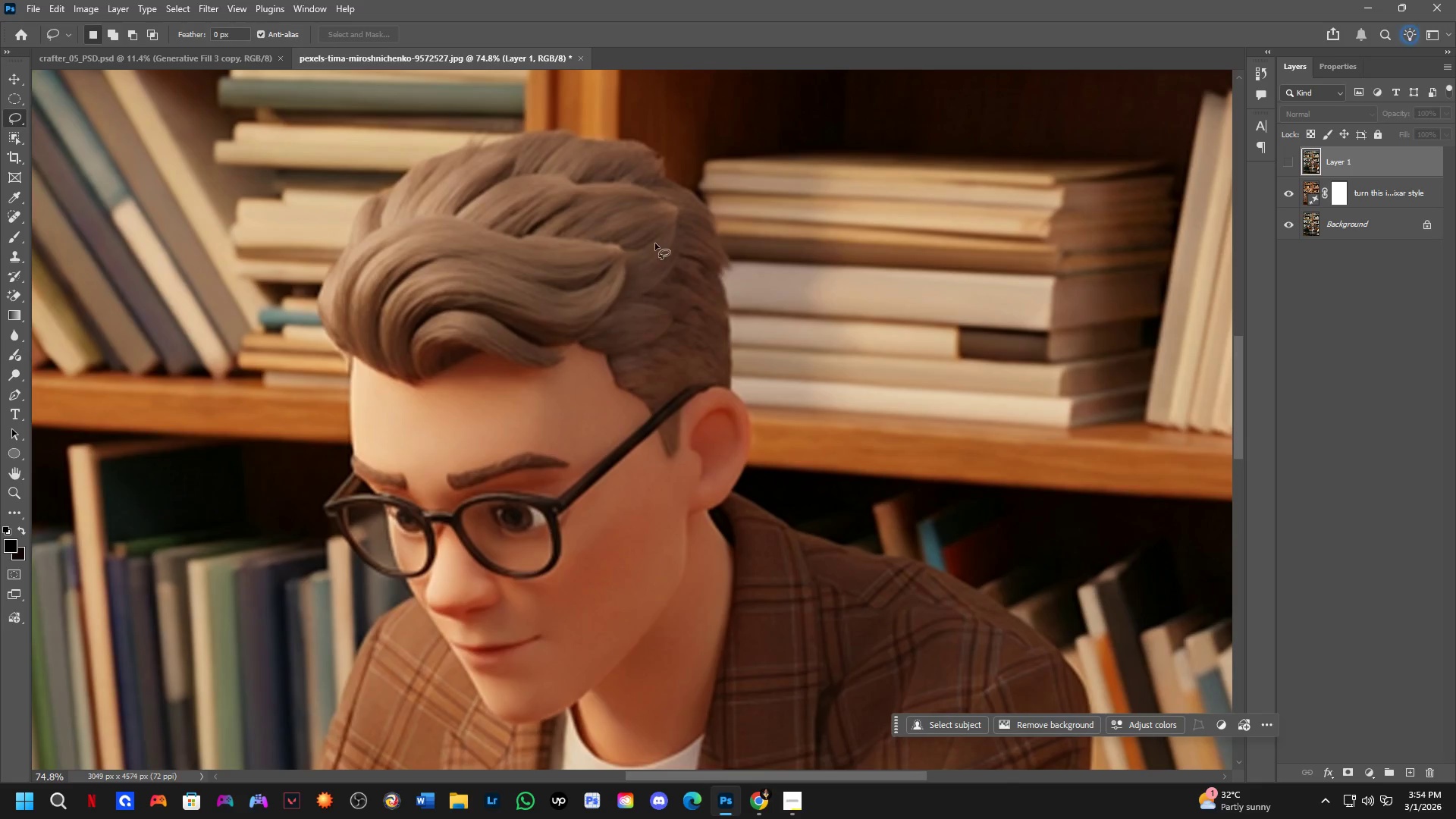 
scroll: coordinate [645, 362], scroll_direction: up, amount: 3.0
 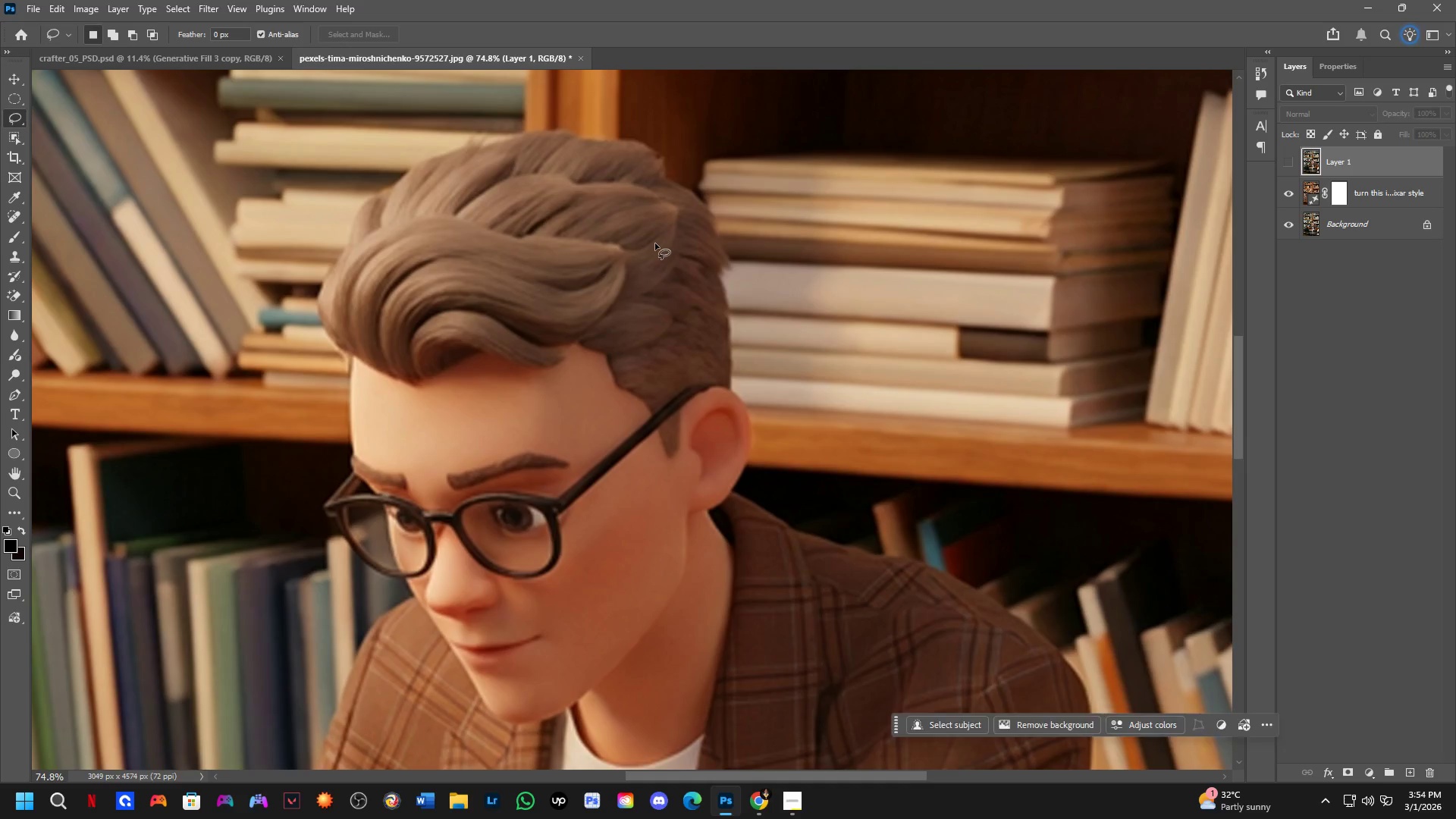 
left_click_drag(start_coordinate=[655, 243], to_coordinate=[680, 212])
 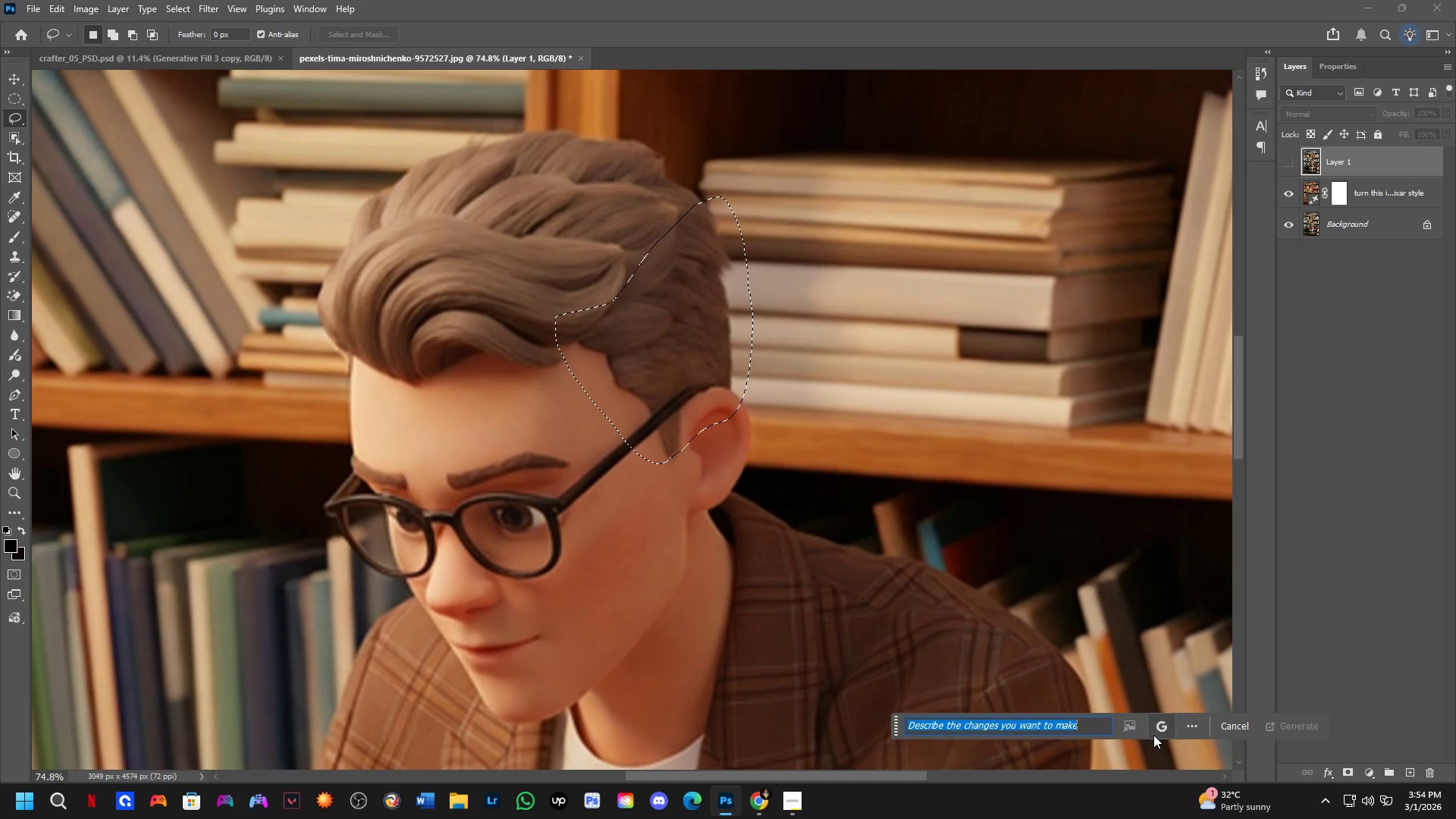 
left_click([1166, 453])
 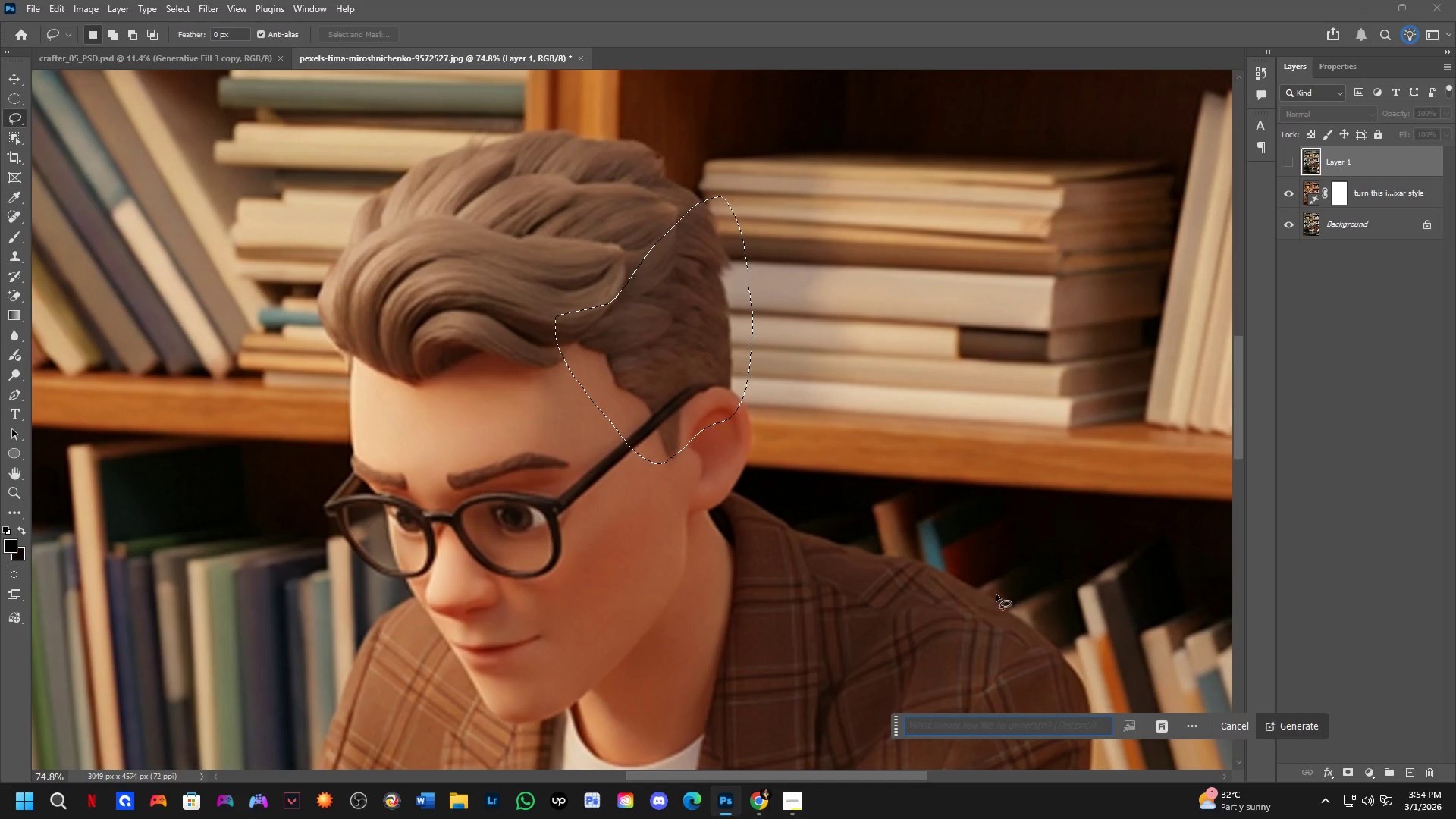 
type(buzzed hair cut)
 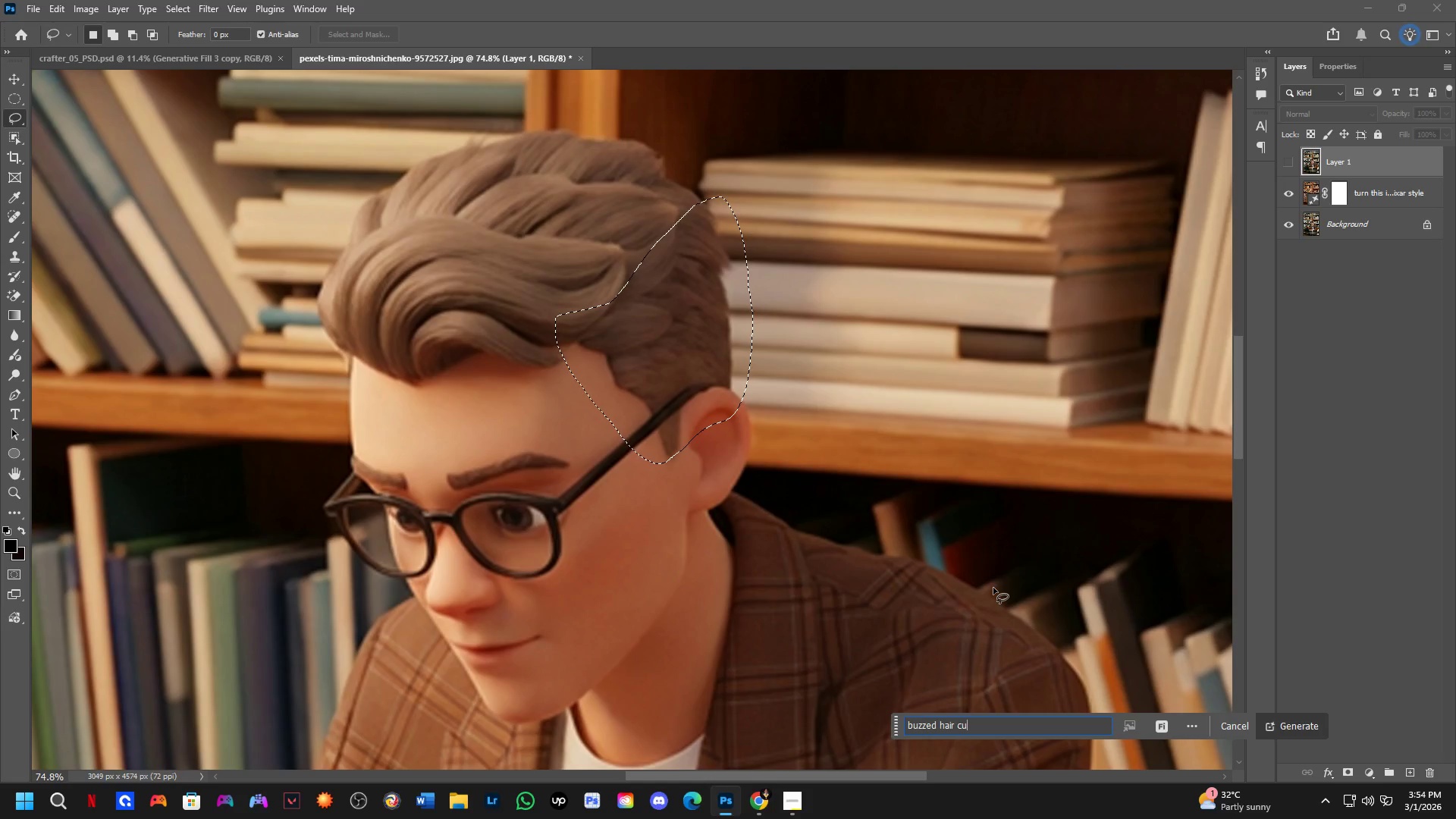 
key(Enter)
 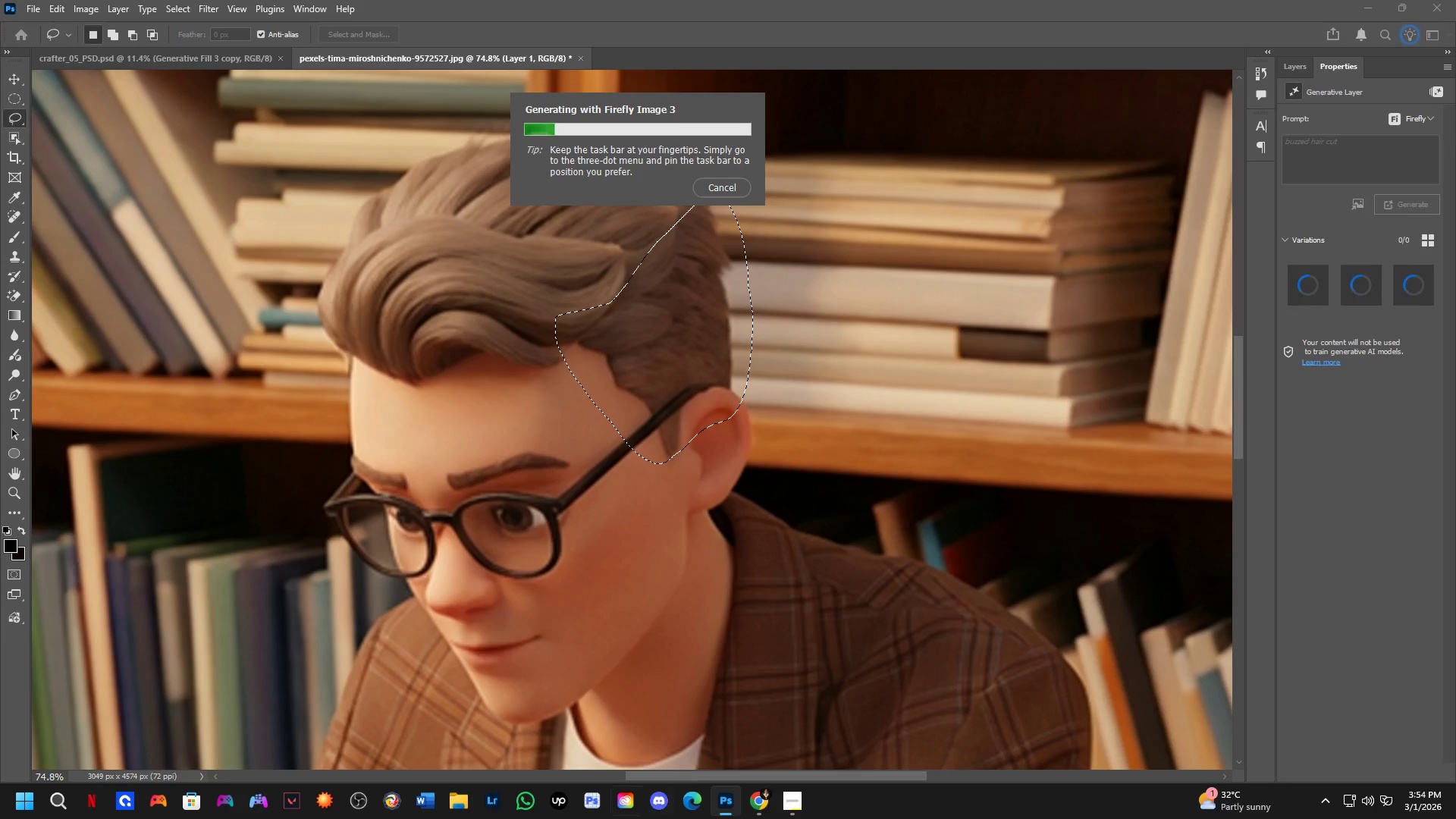 
left_click([620, 802])
 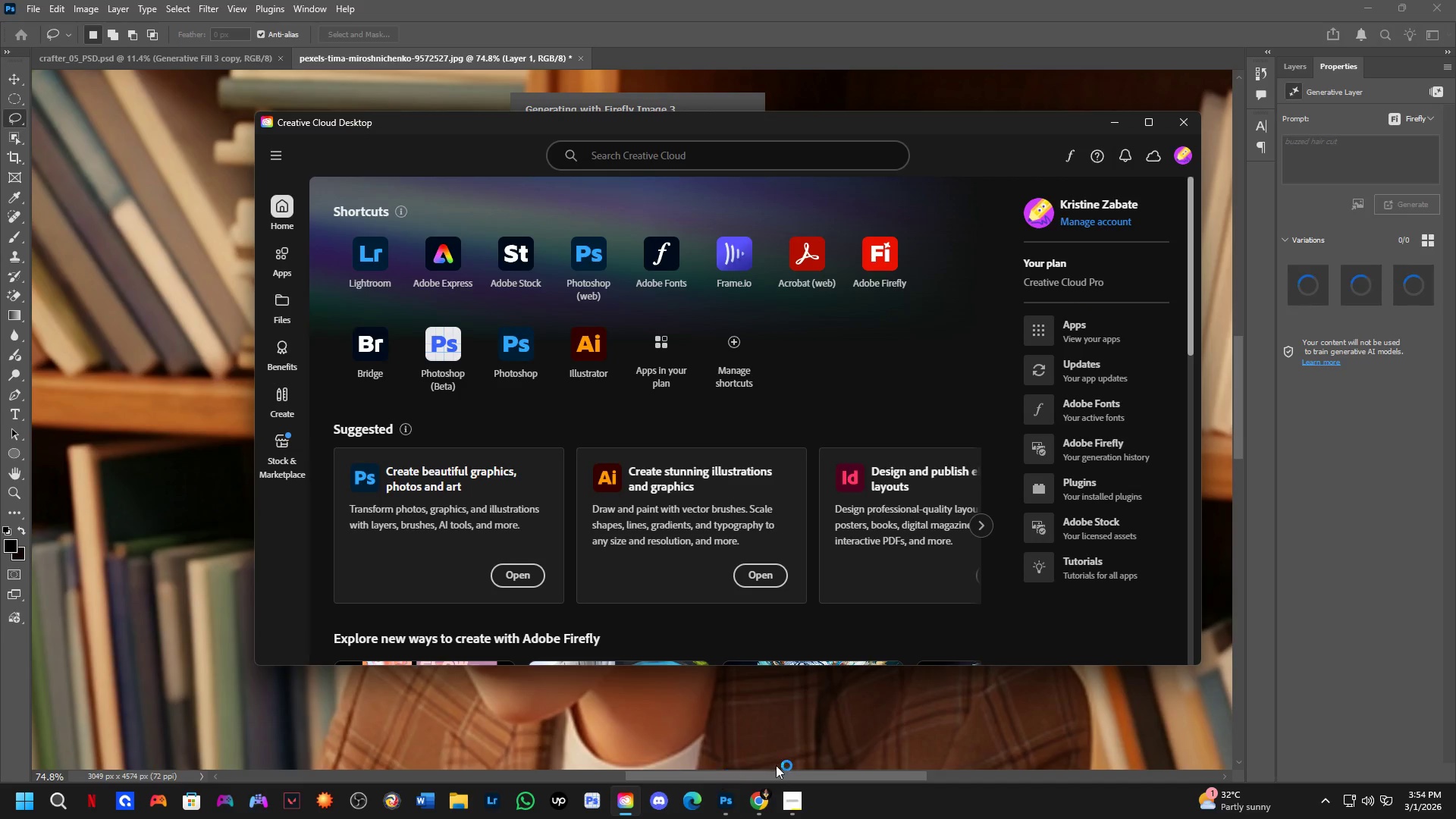 
left_click([760, 799])
 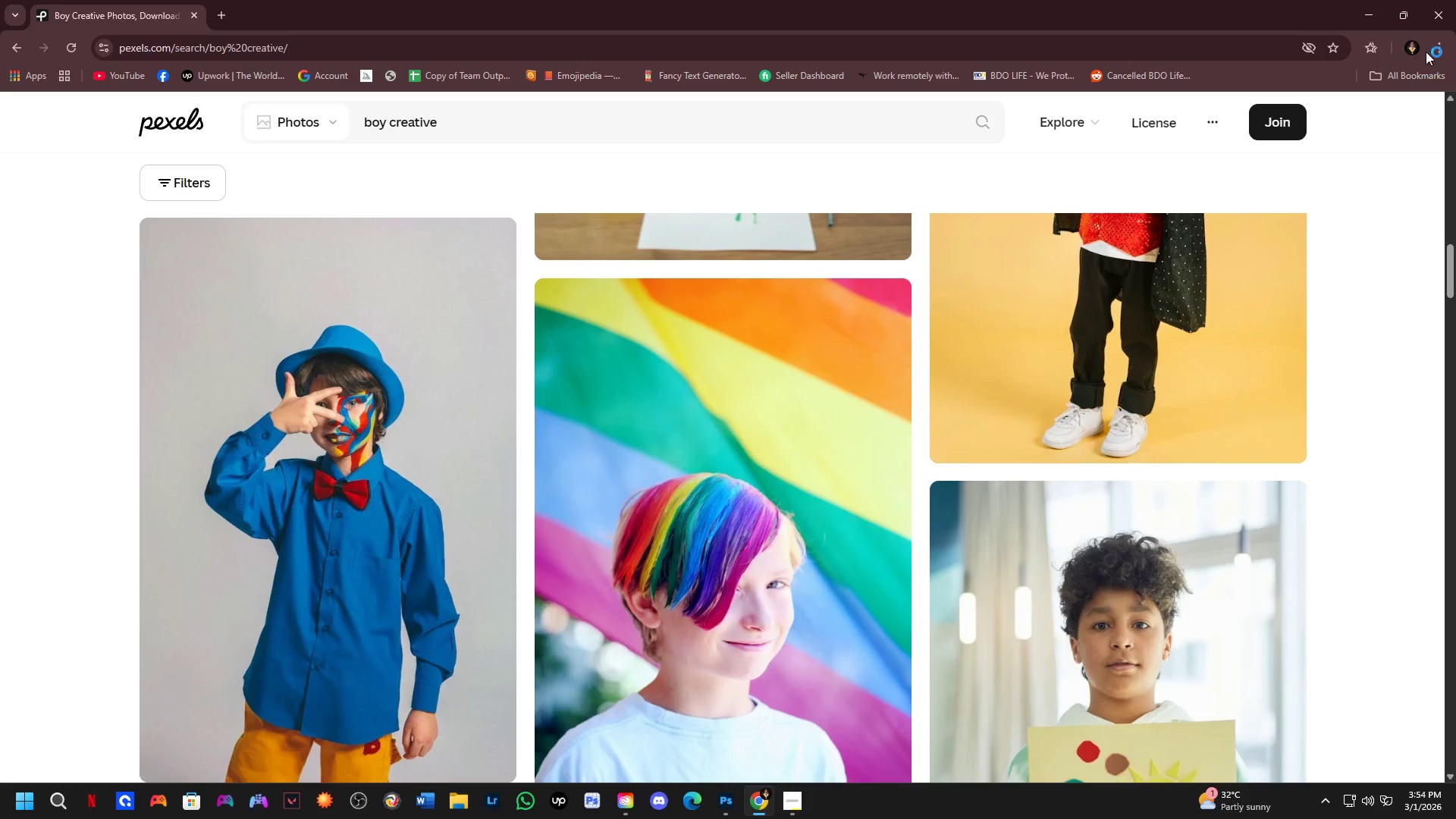 
left_click([1410, 49])
 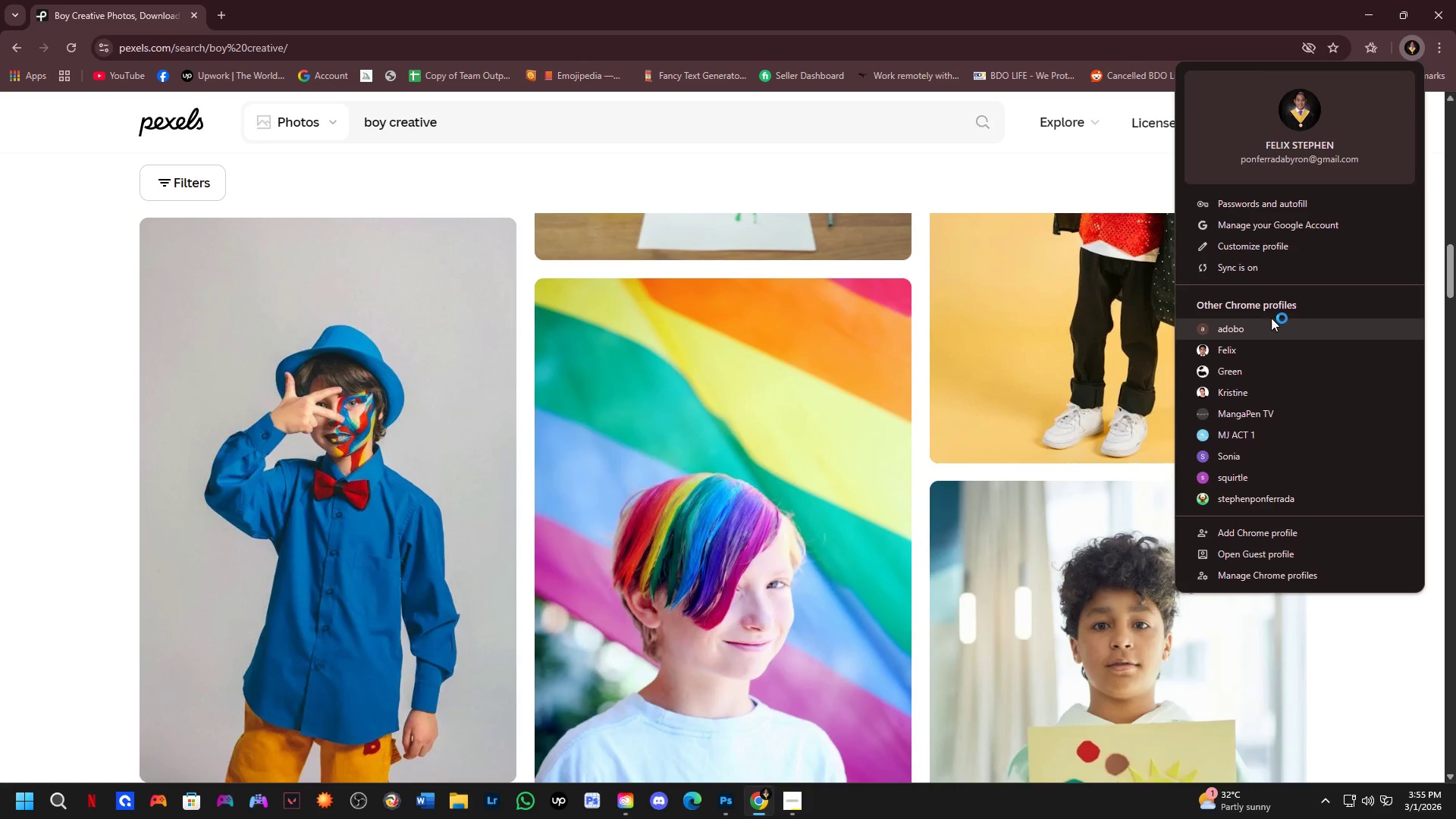 
left_click([1271, 325])
 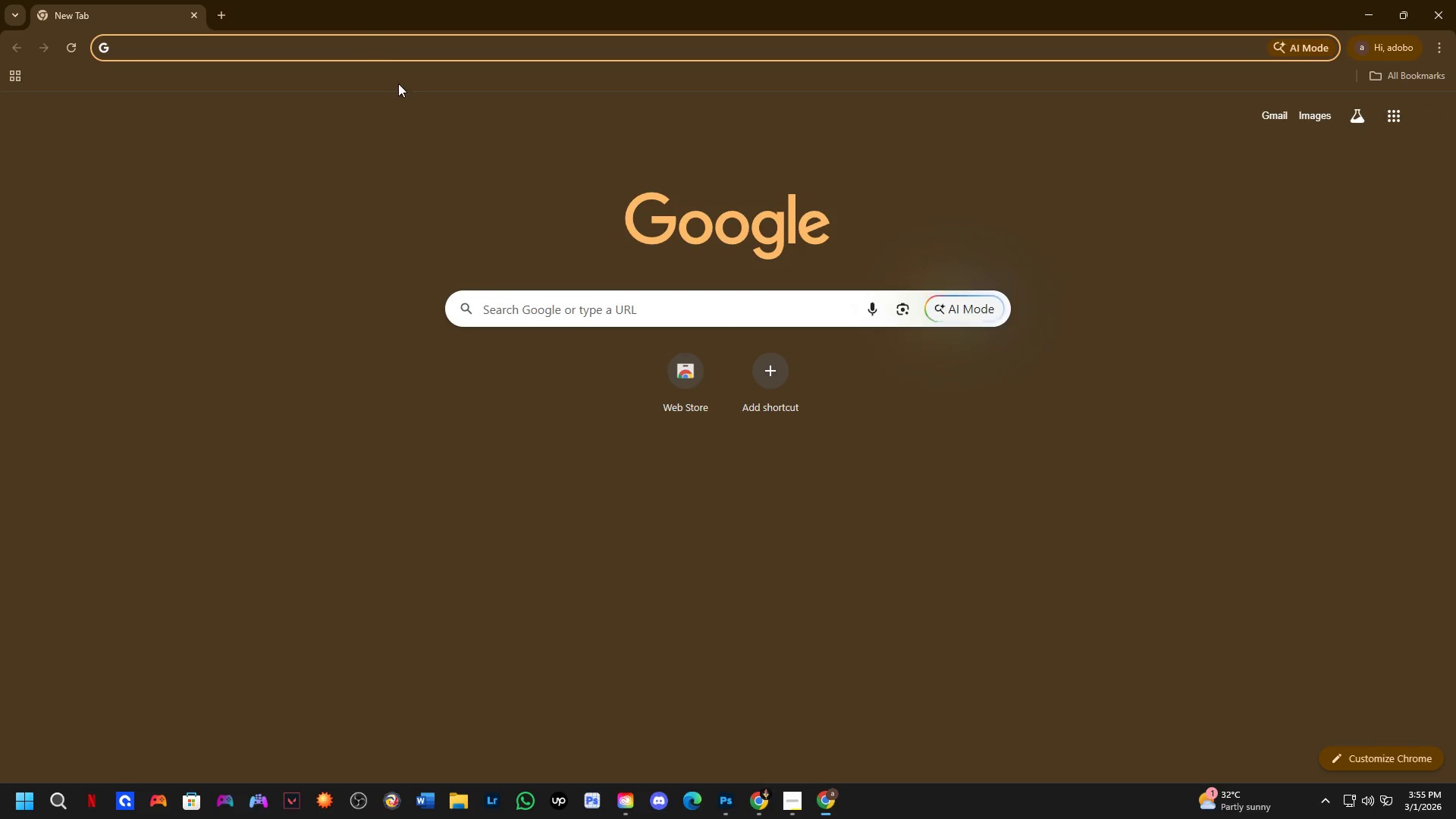 
key(Alt+AltLeft)
 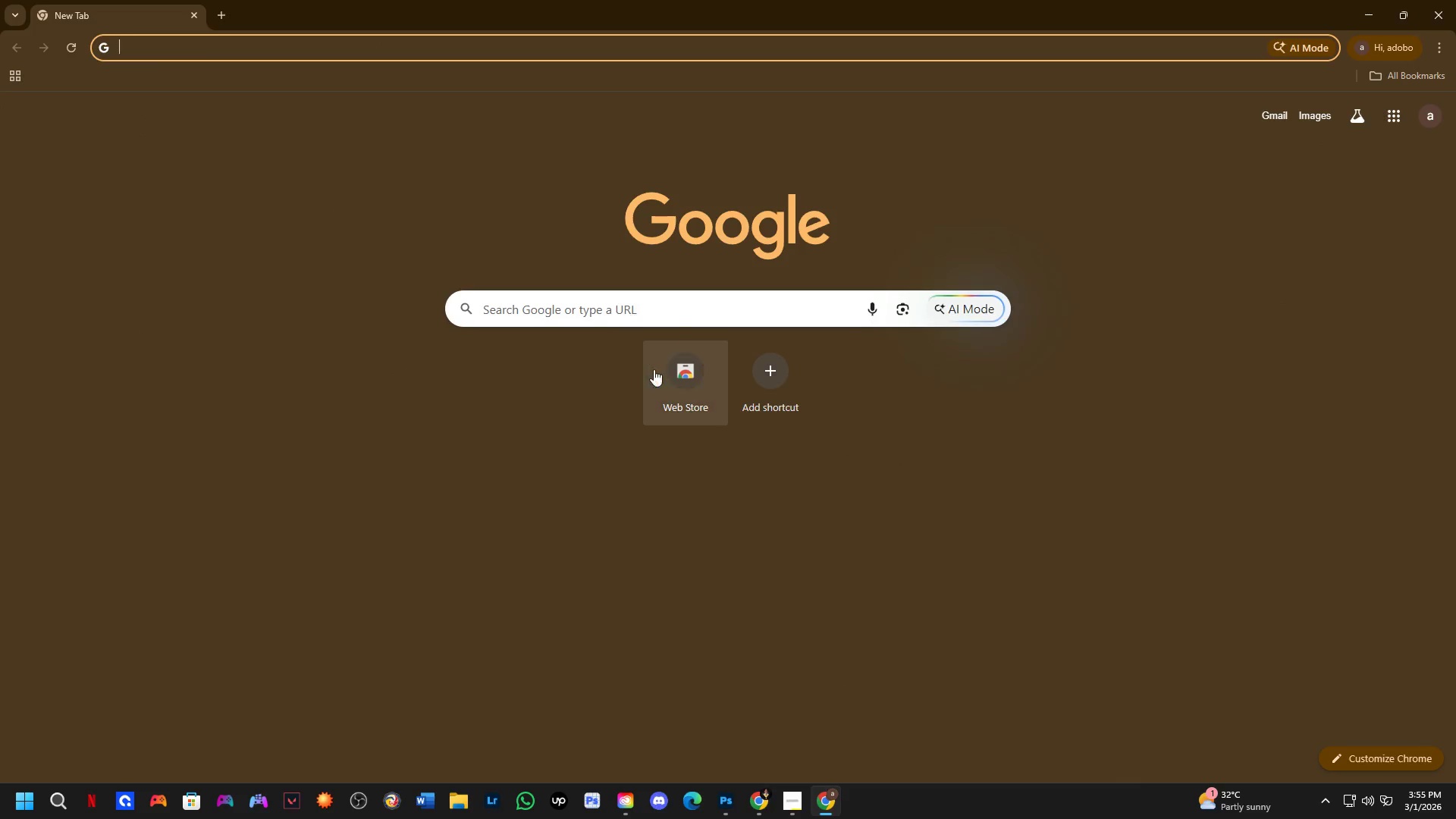 
key(Alt+Tab)
 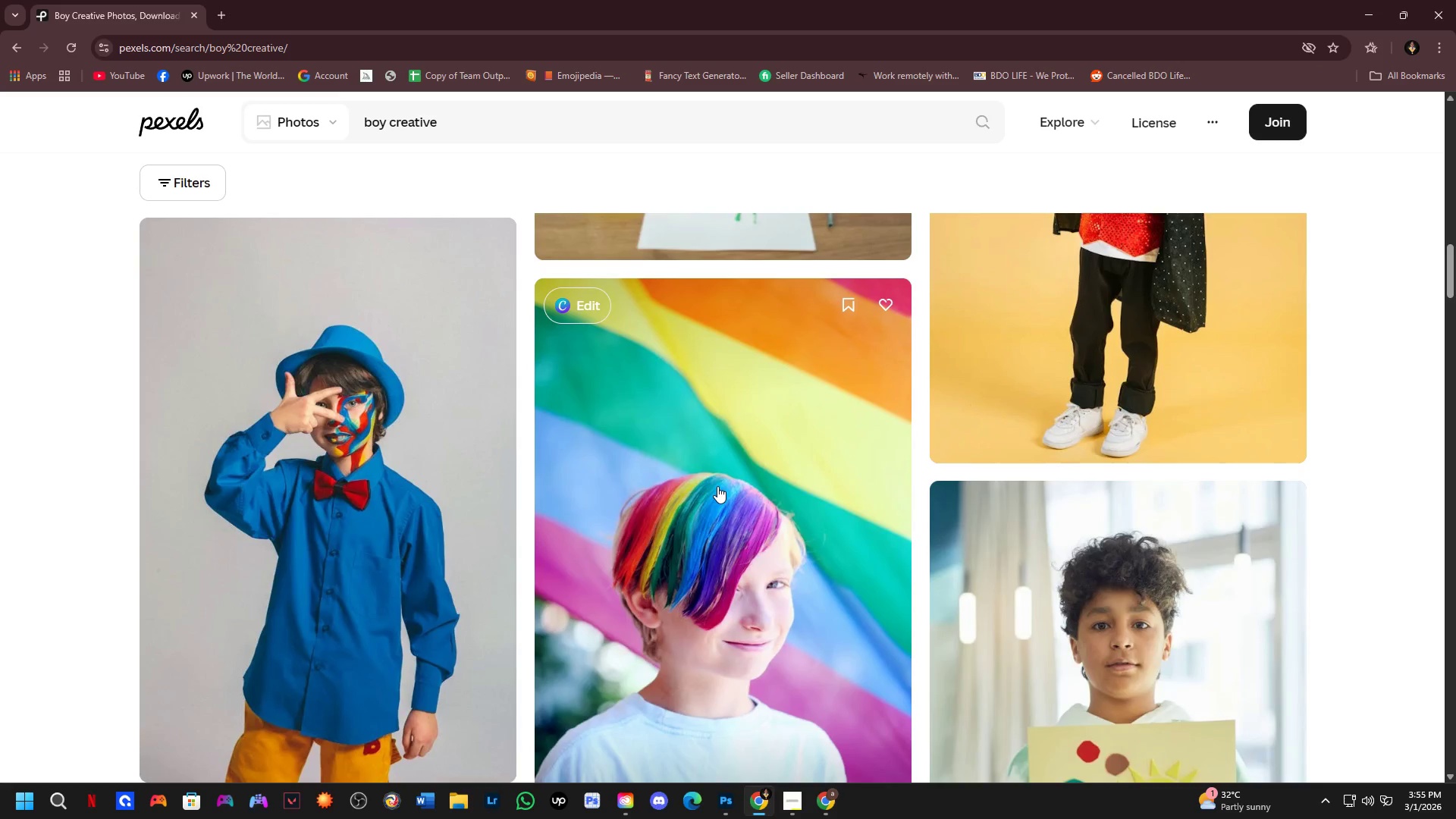 
key(Alt+AltLeft)
 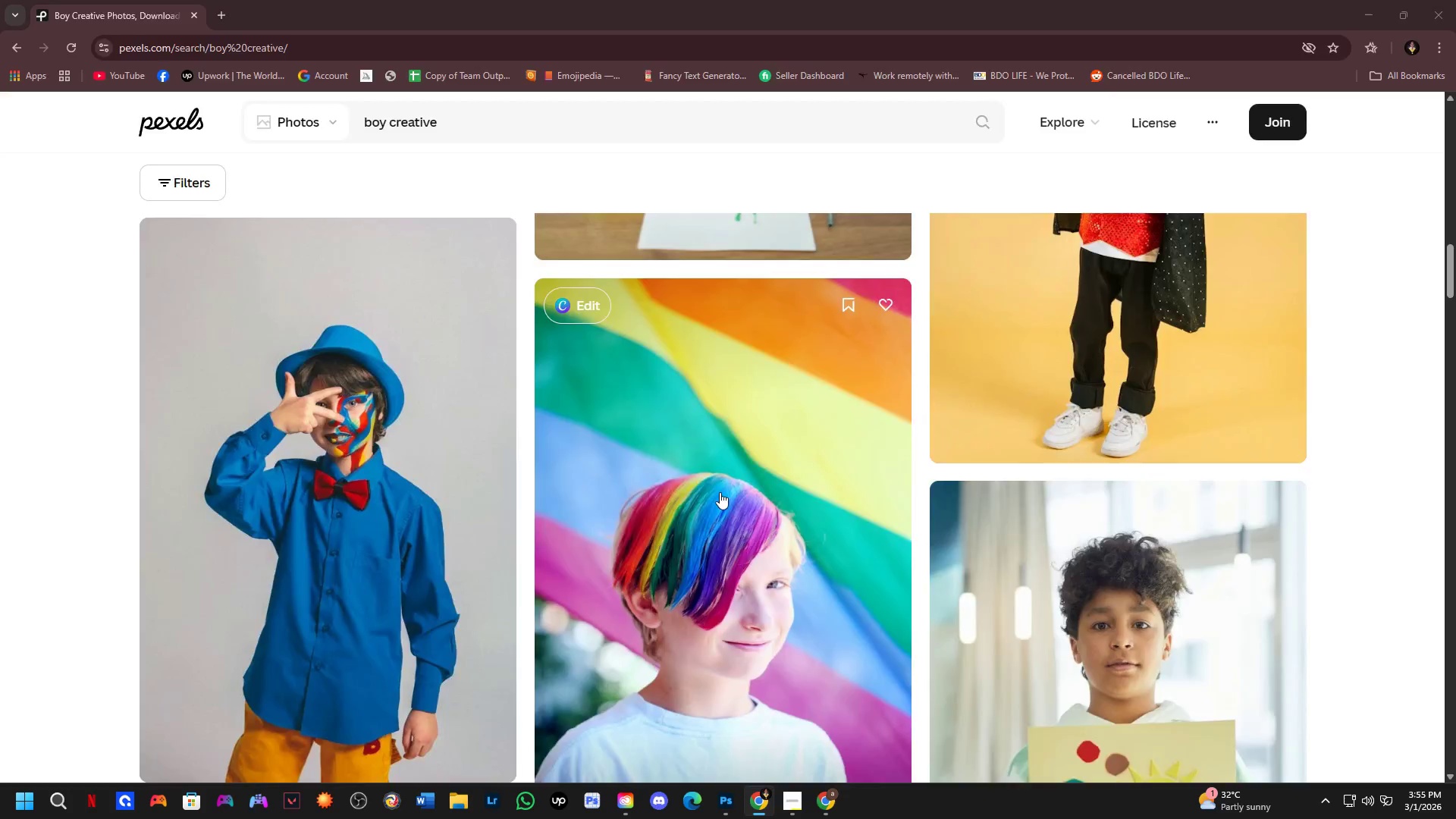 
key(Alt+Tab)
 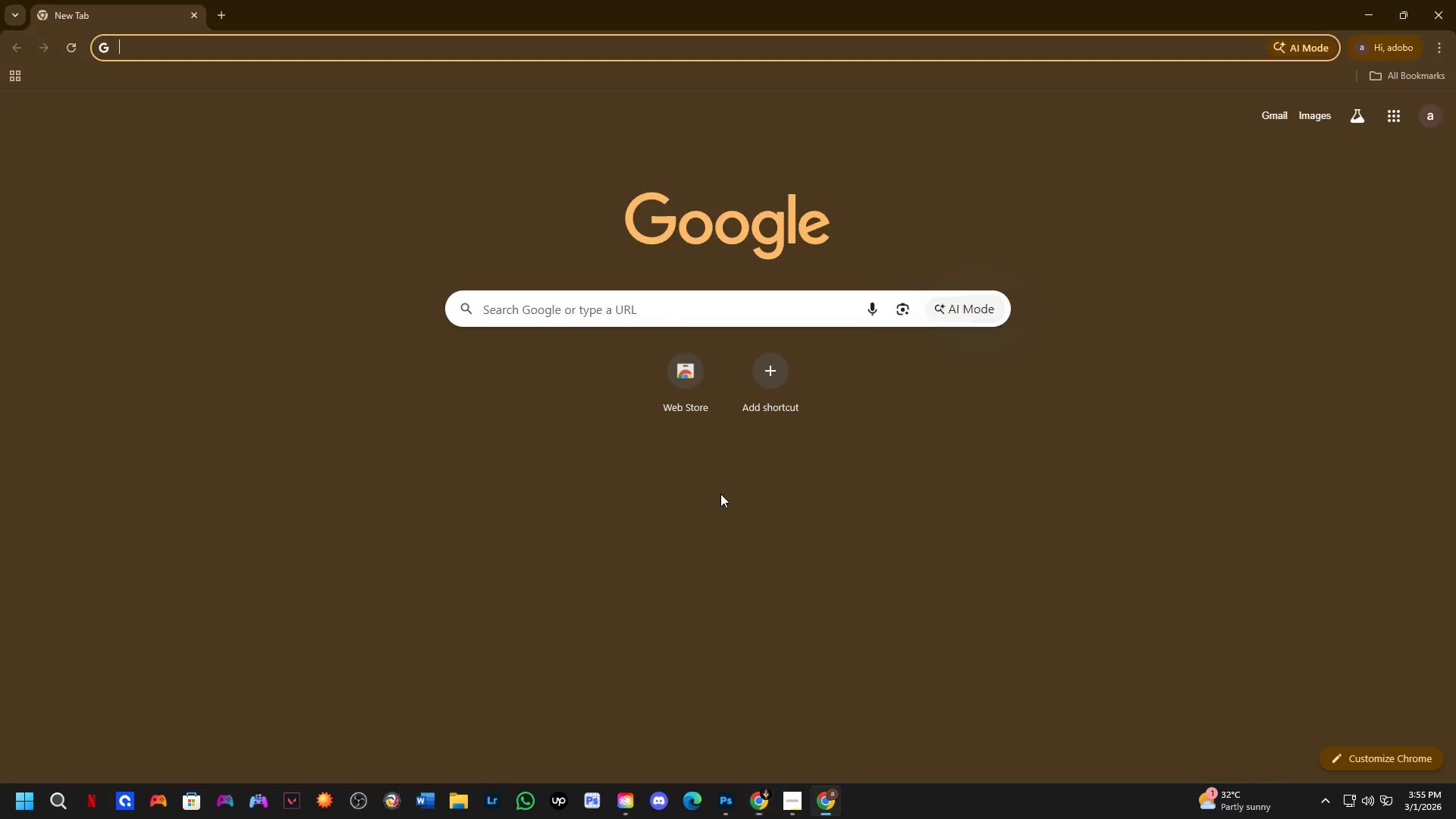 
key(Alt+Tab)
 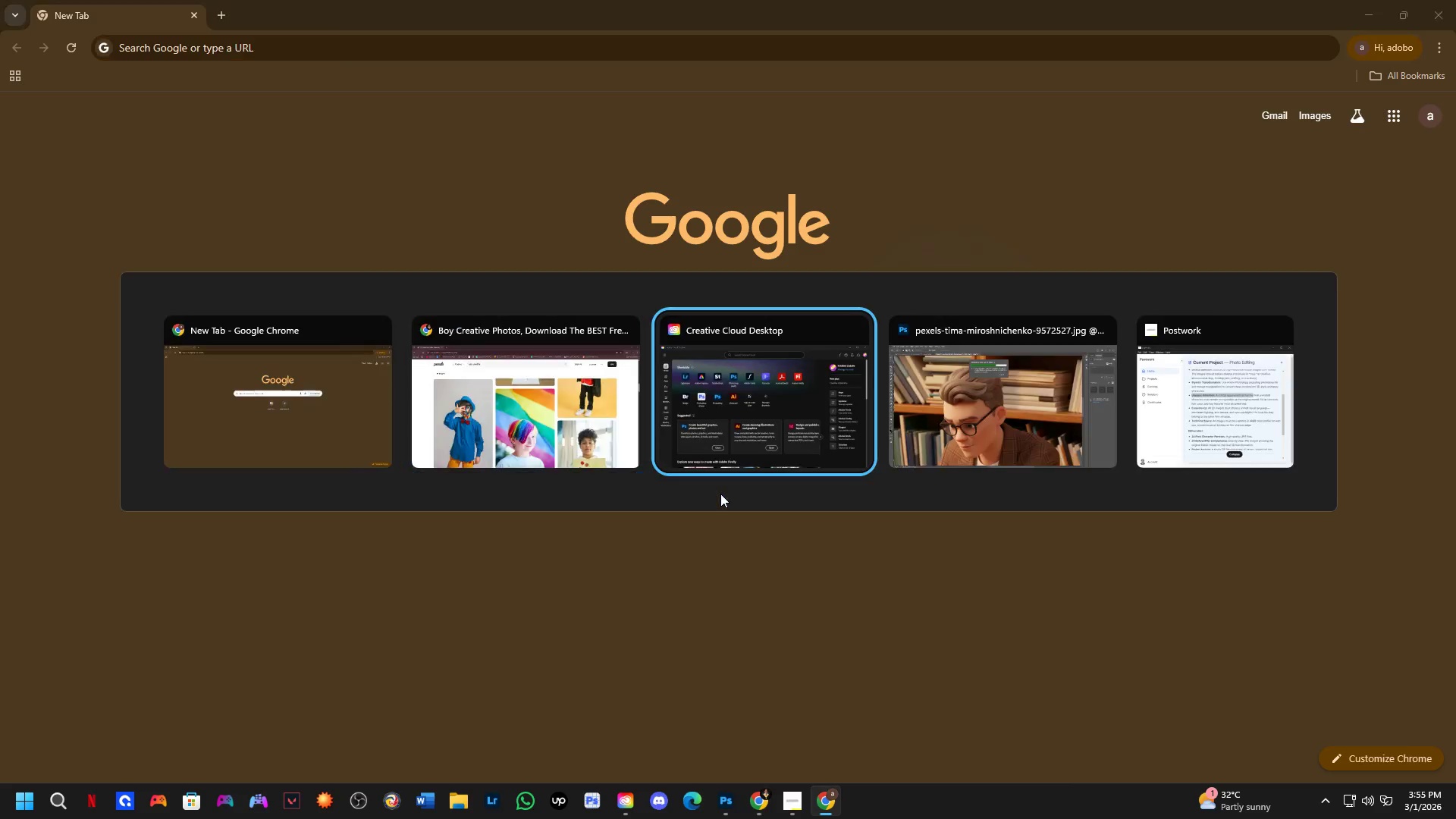 
key(Alt+Tab)
 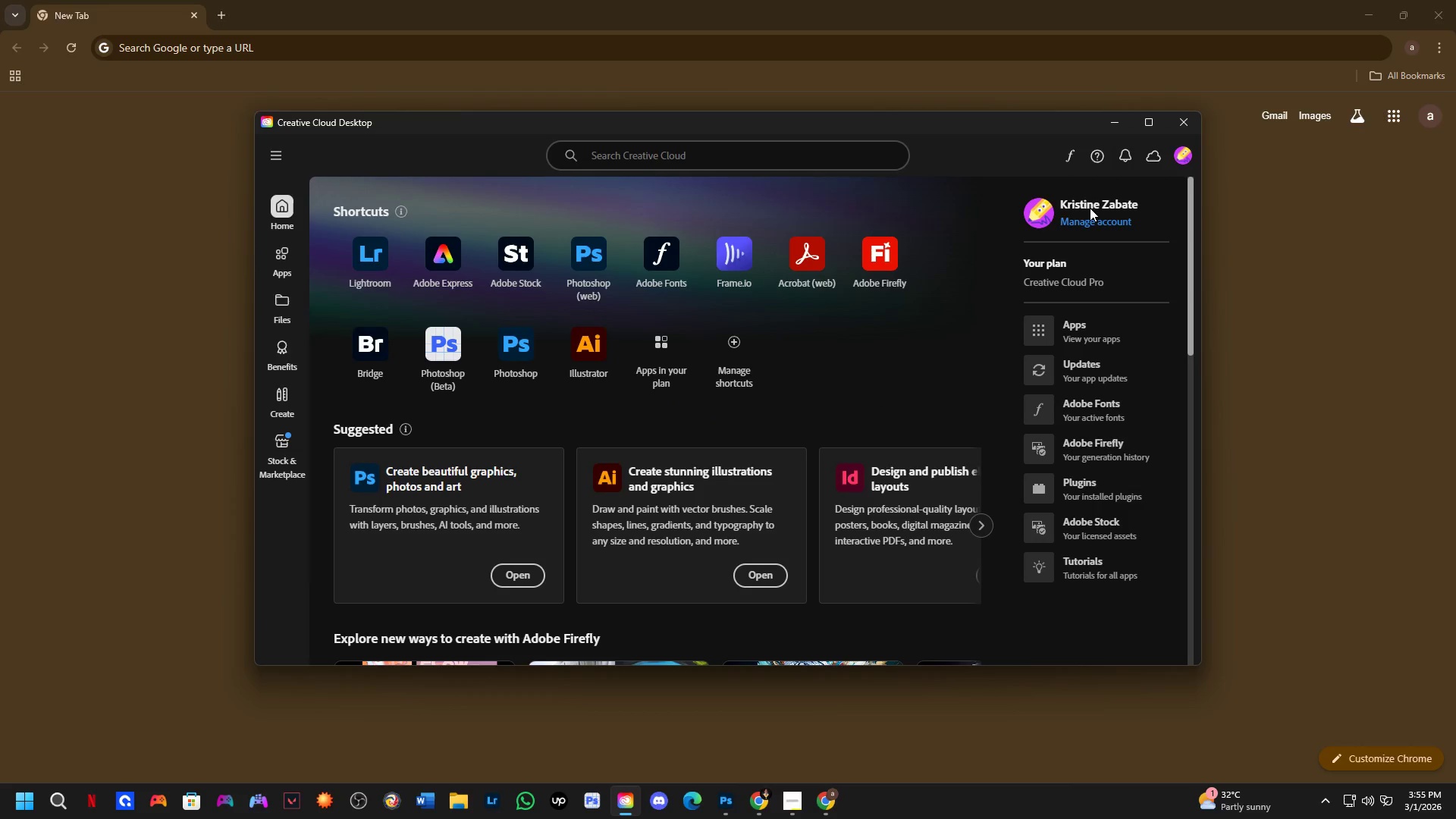 
left_click([1178, 165])
 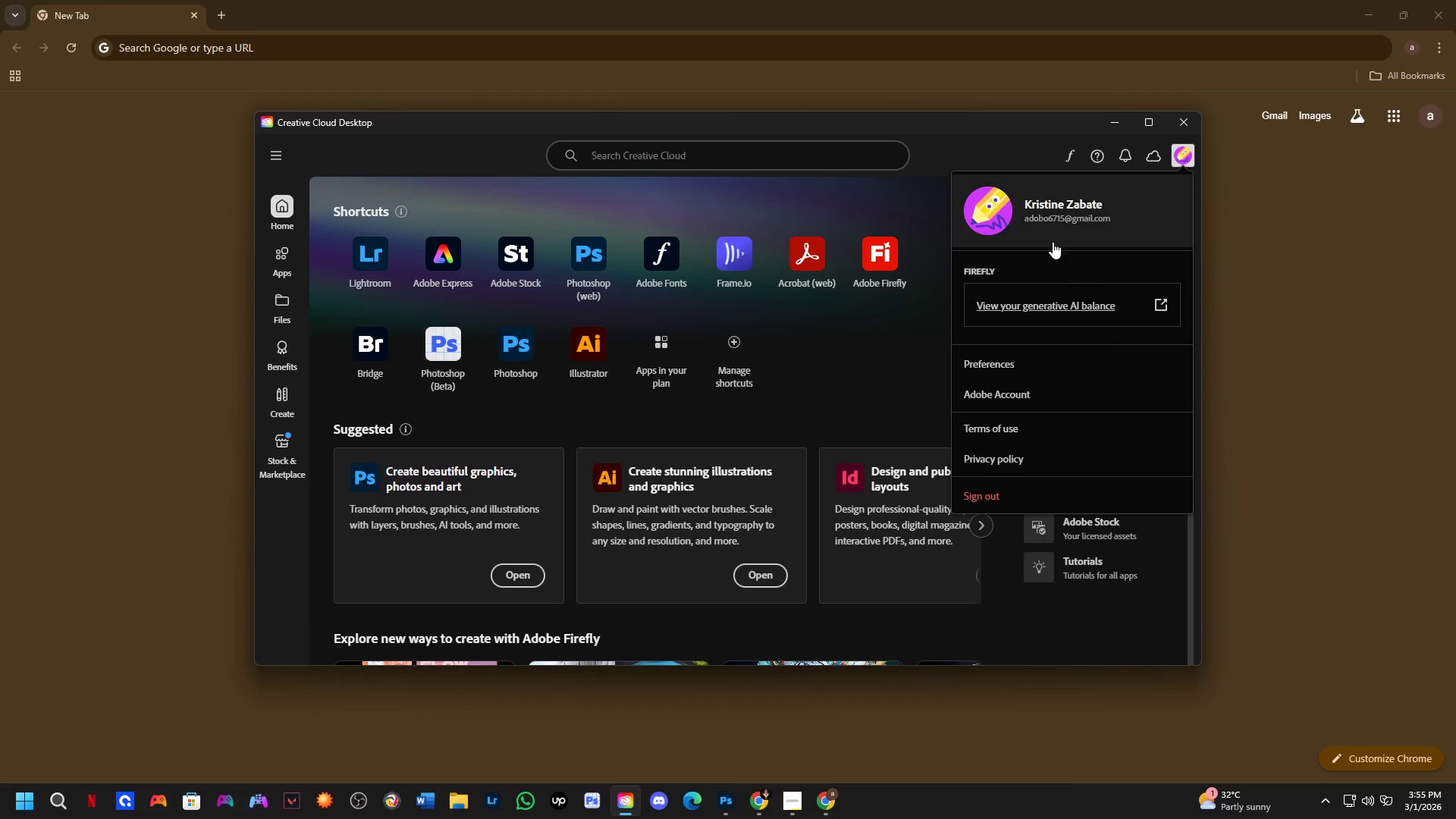 
left_click_drag(start_coordinate=[1051, 206], to_coordinate=[1050, 301])
 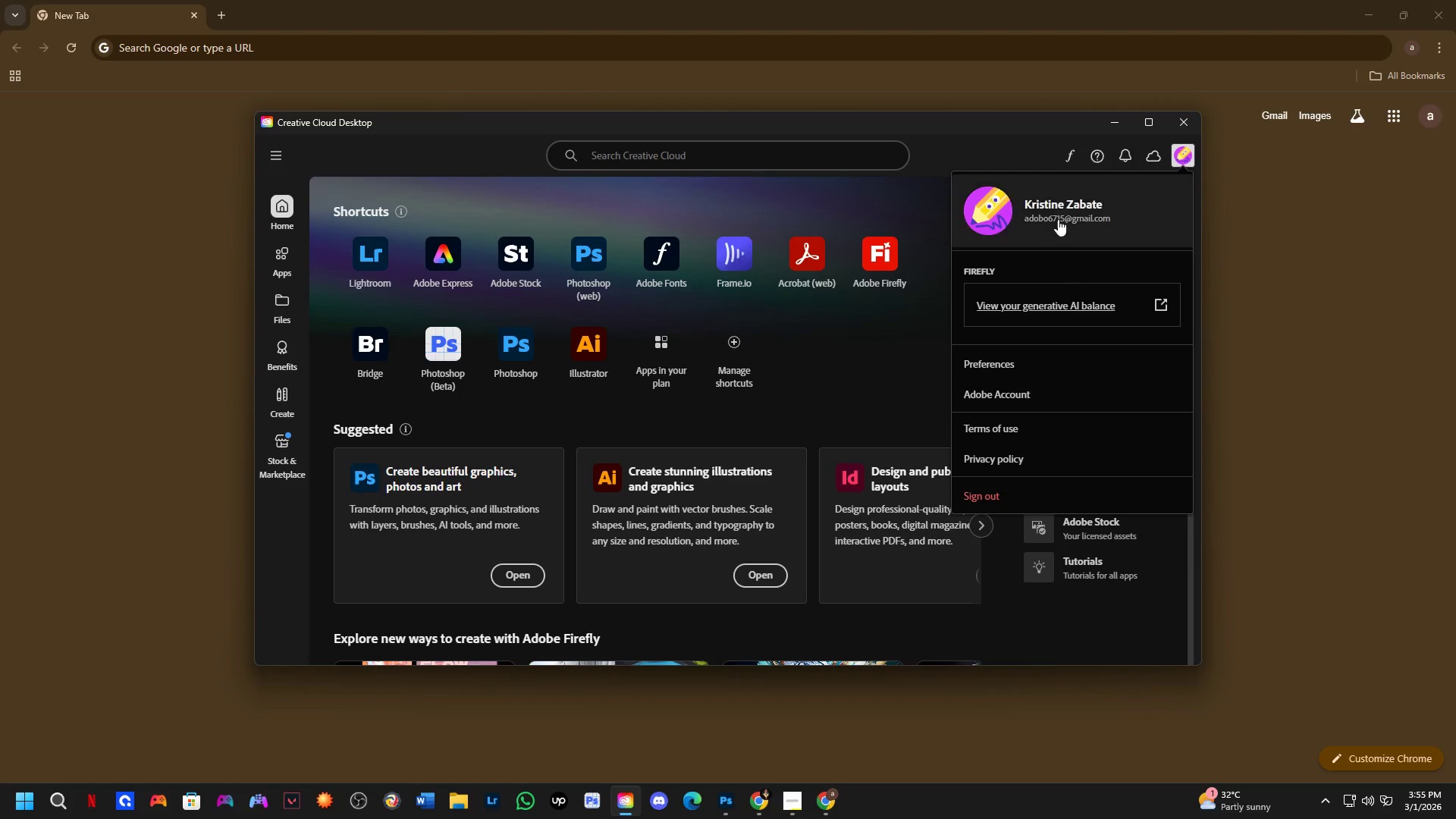 
left_click([1059, 204])
 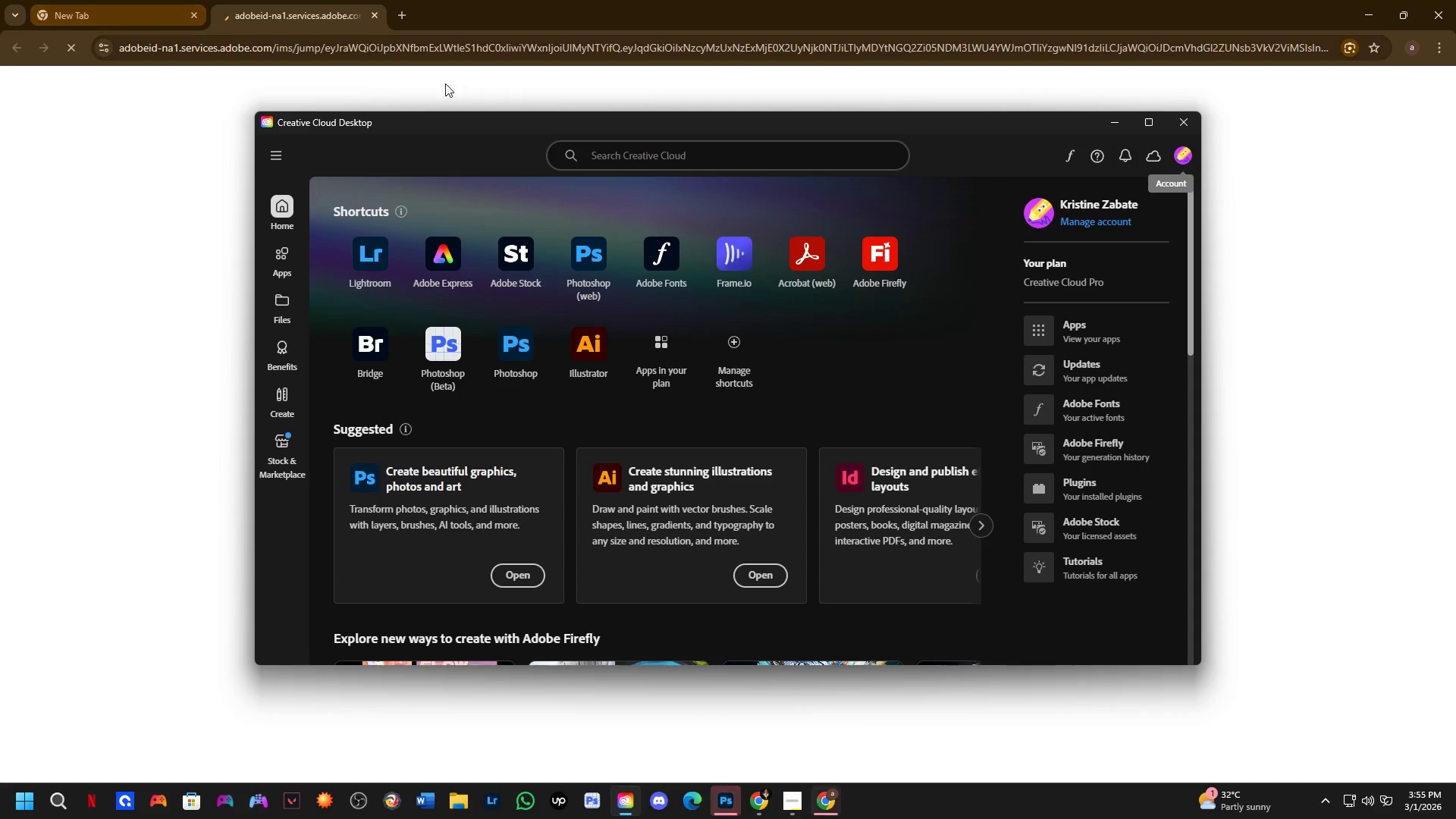 
left_click_drag(start_coordinate=[673, 126], to_coordinate=[239, 140])
 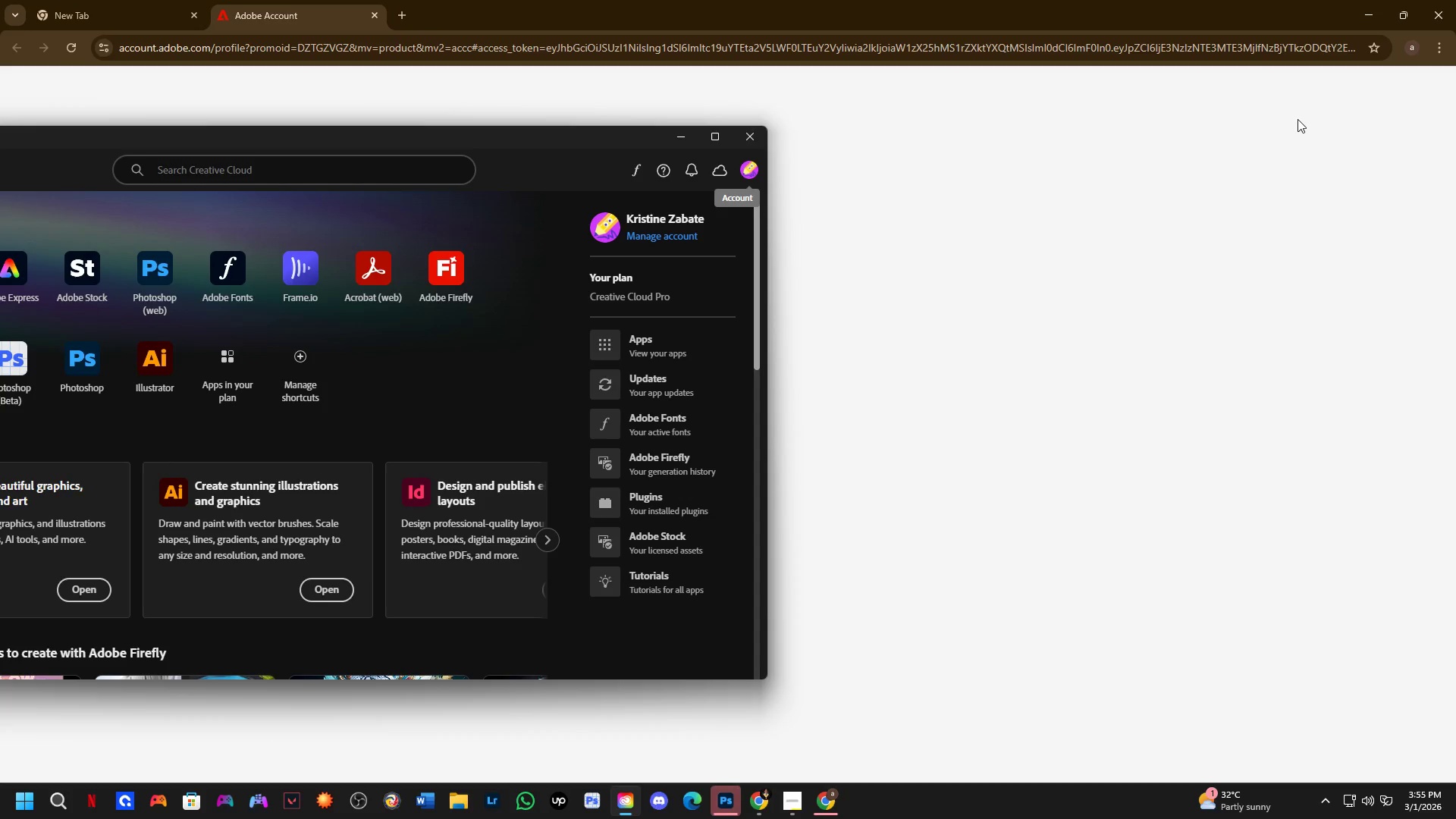 
left_click([1221, 87])
 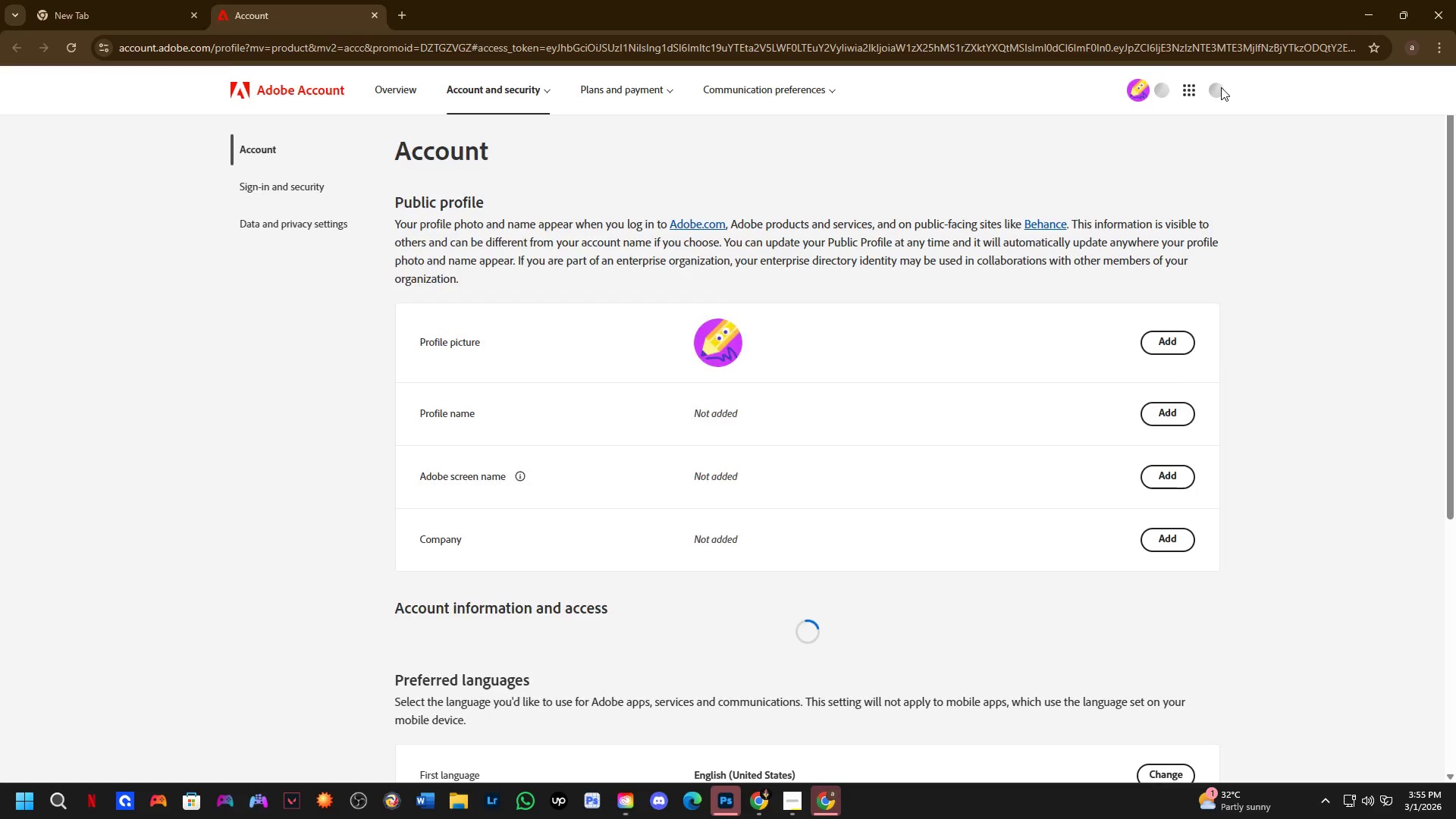 
key(Alt+AltLeft)
 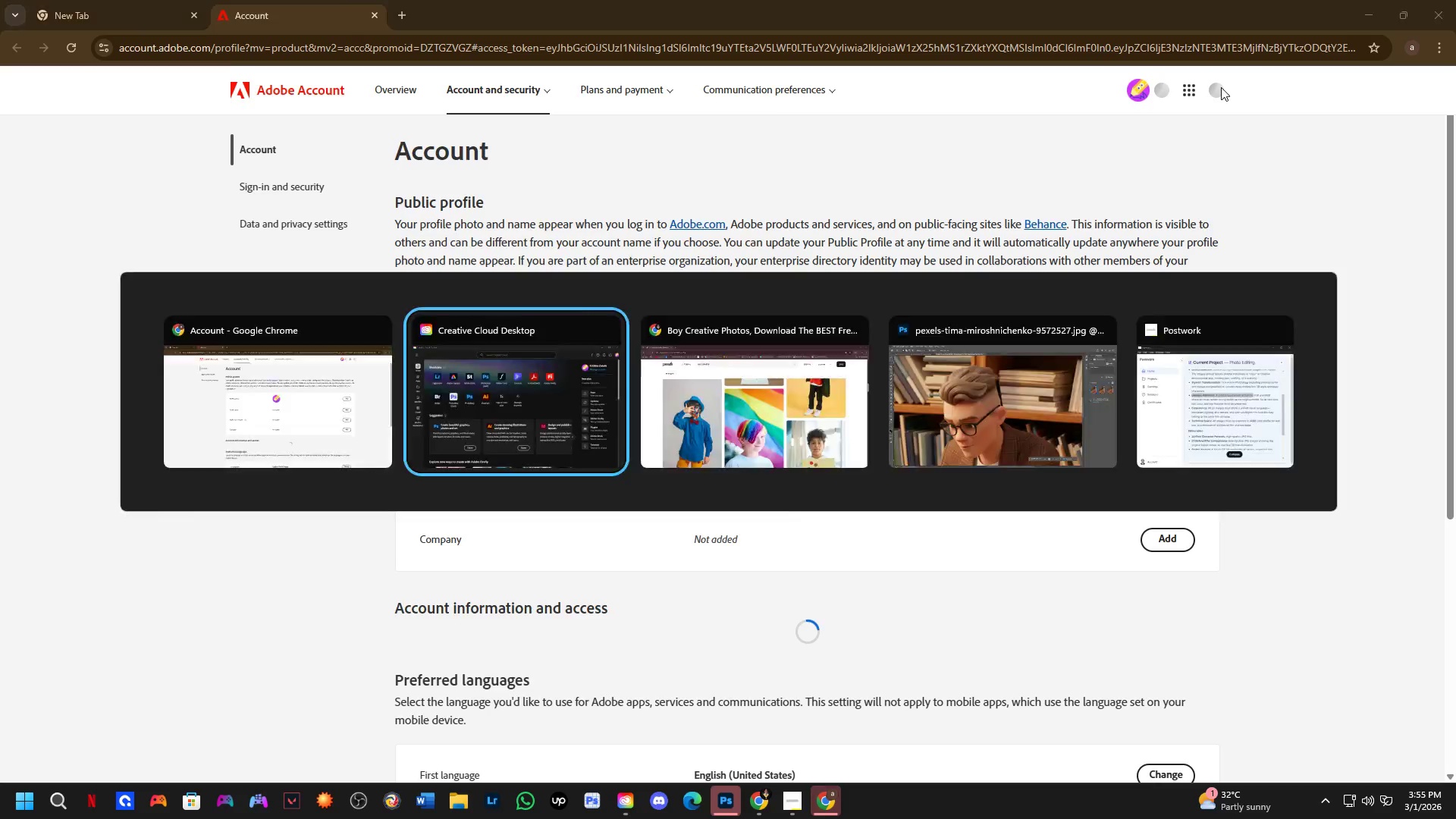 
key(Alt+Tab)
 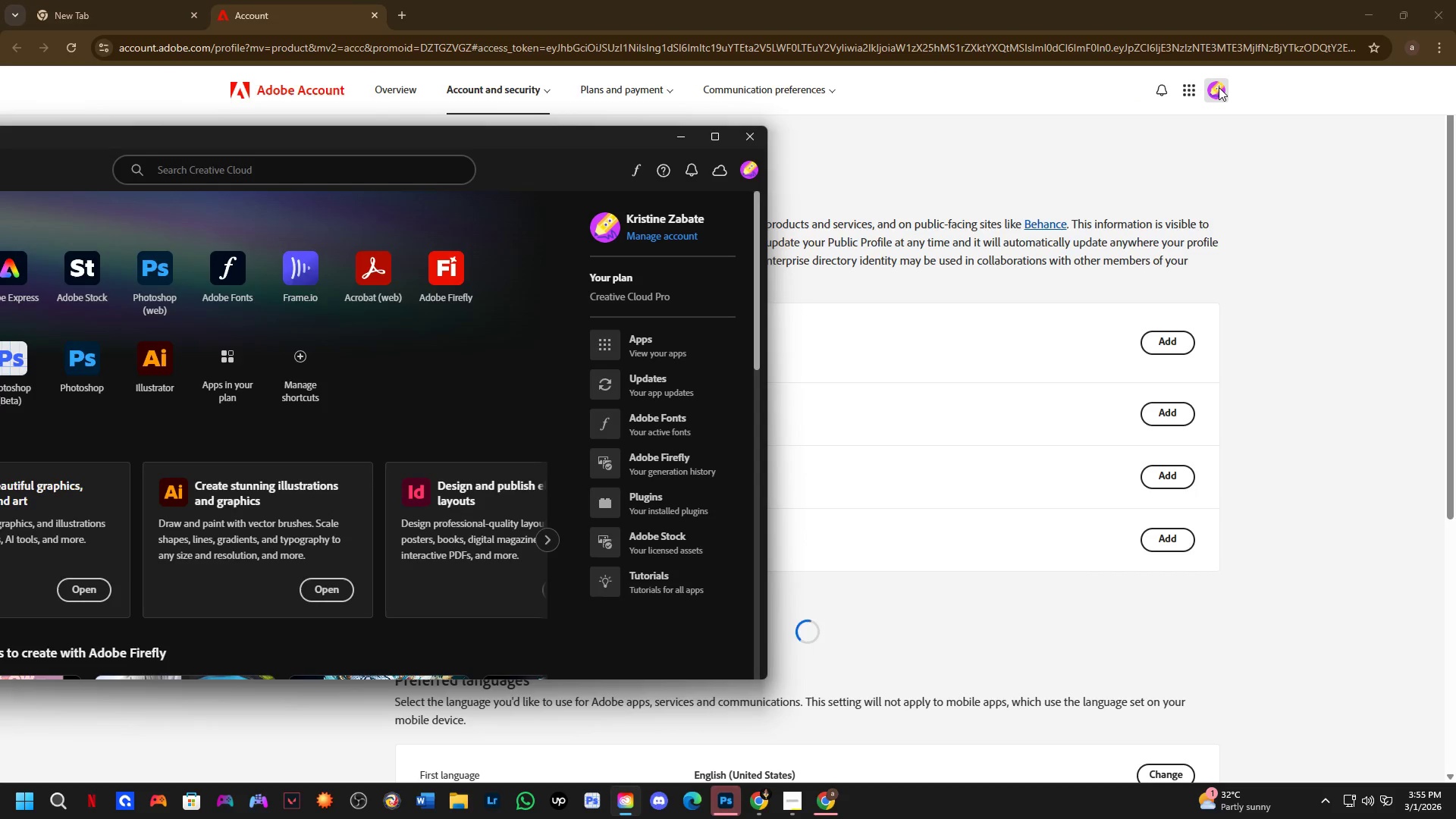 
left_click([1219, 87])
 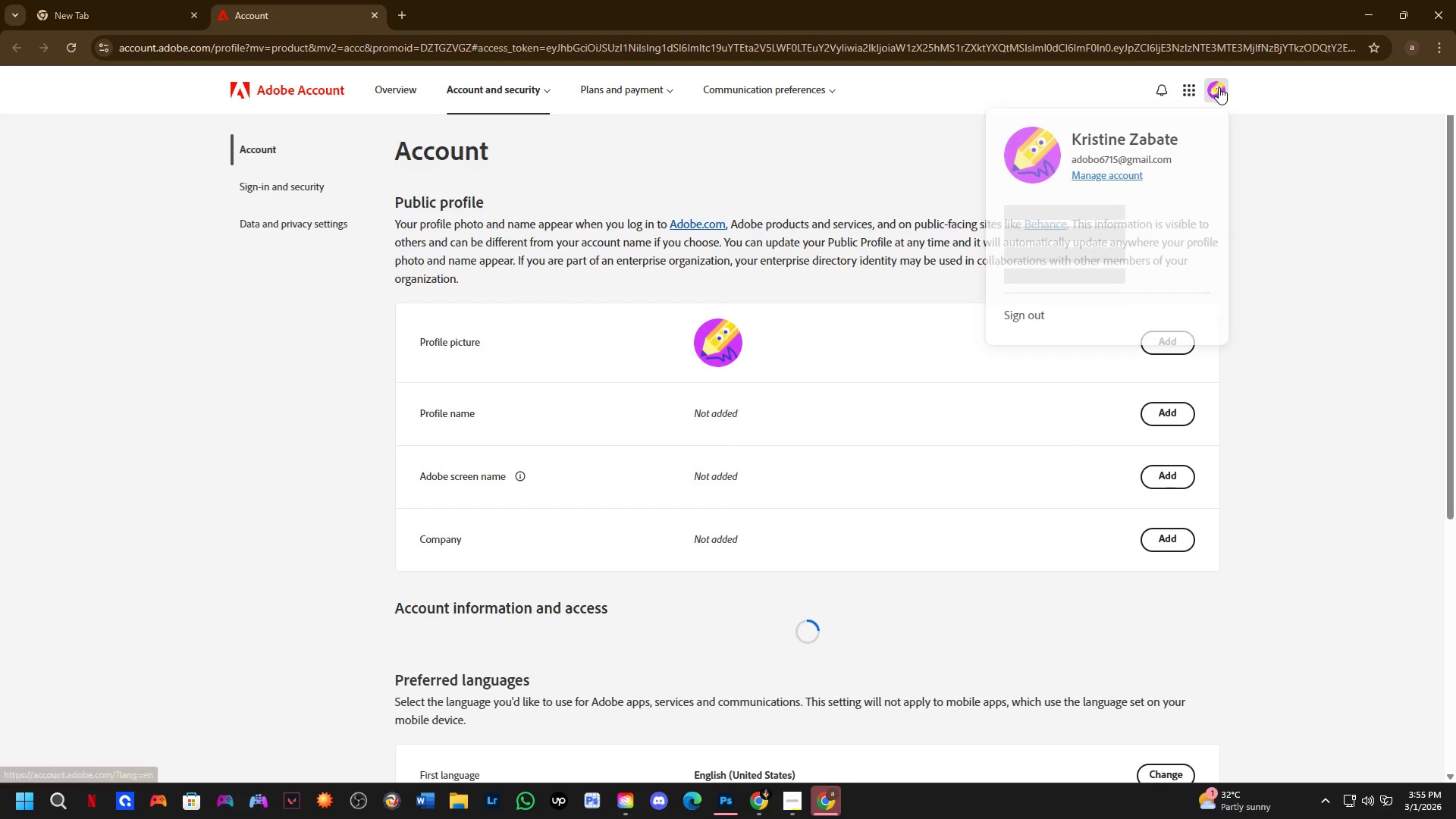 
key(Alt+AltLeft)
 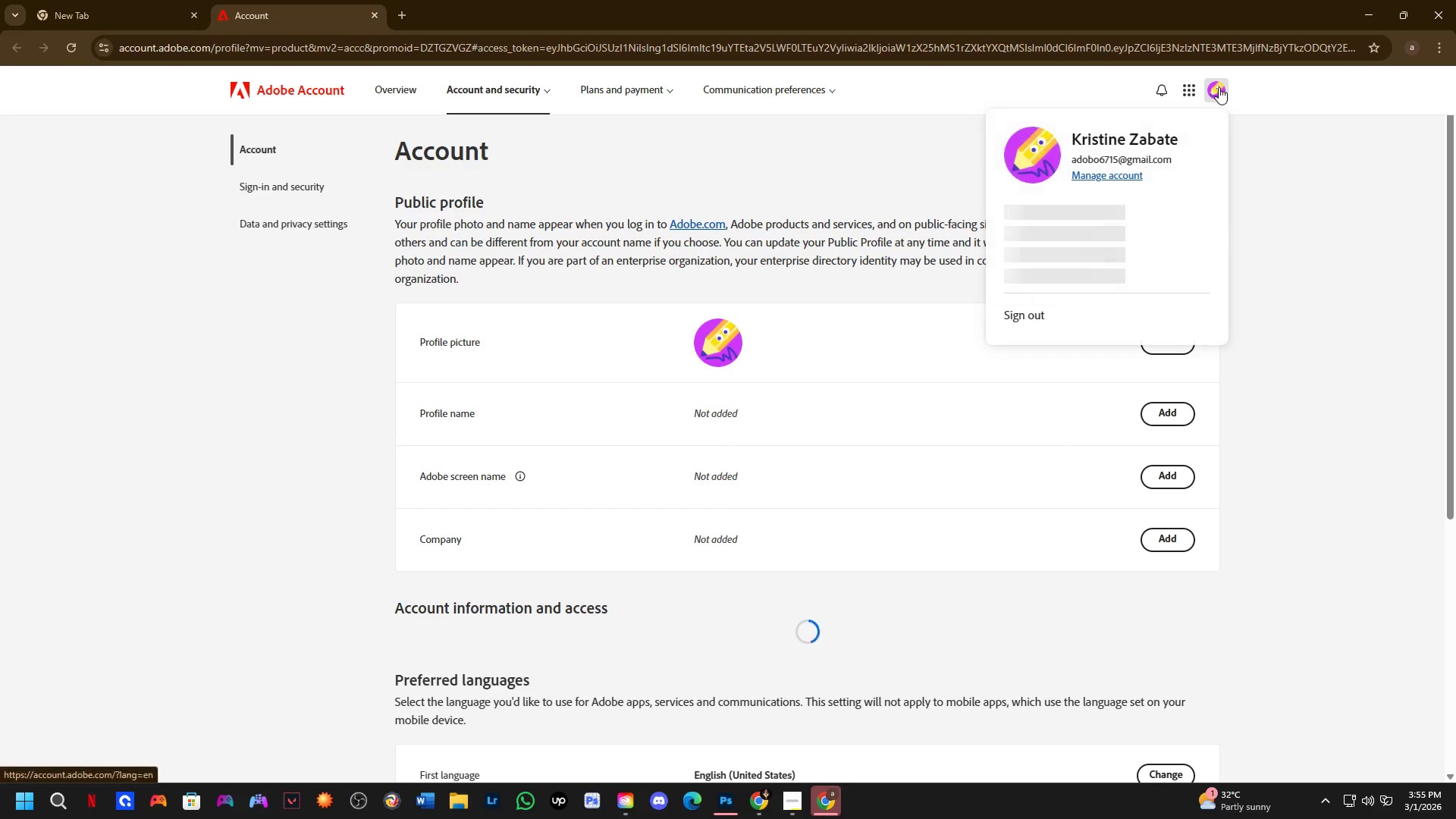 
key(Alt+Tab)
 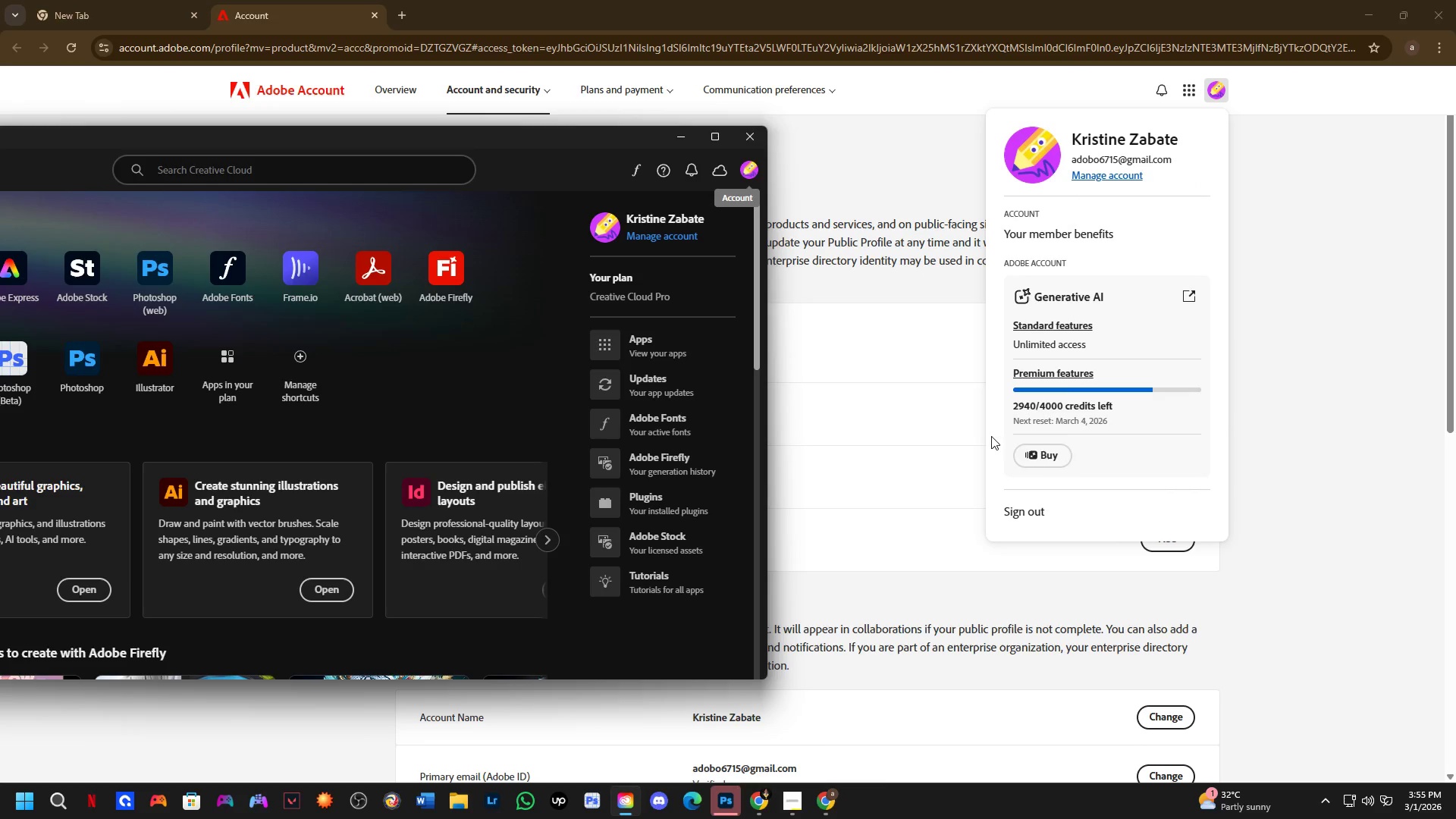 
left_click_drag(start_coordinate=[1011, 409], to_coordinate=[1036, 405])
 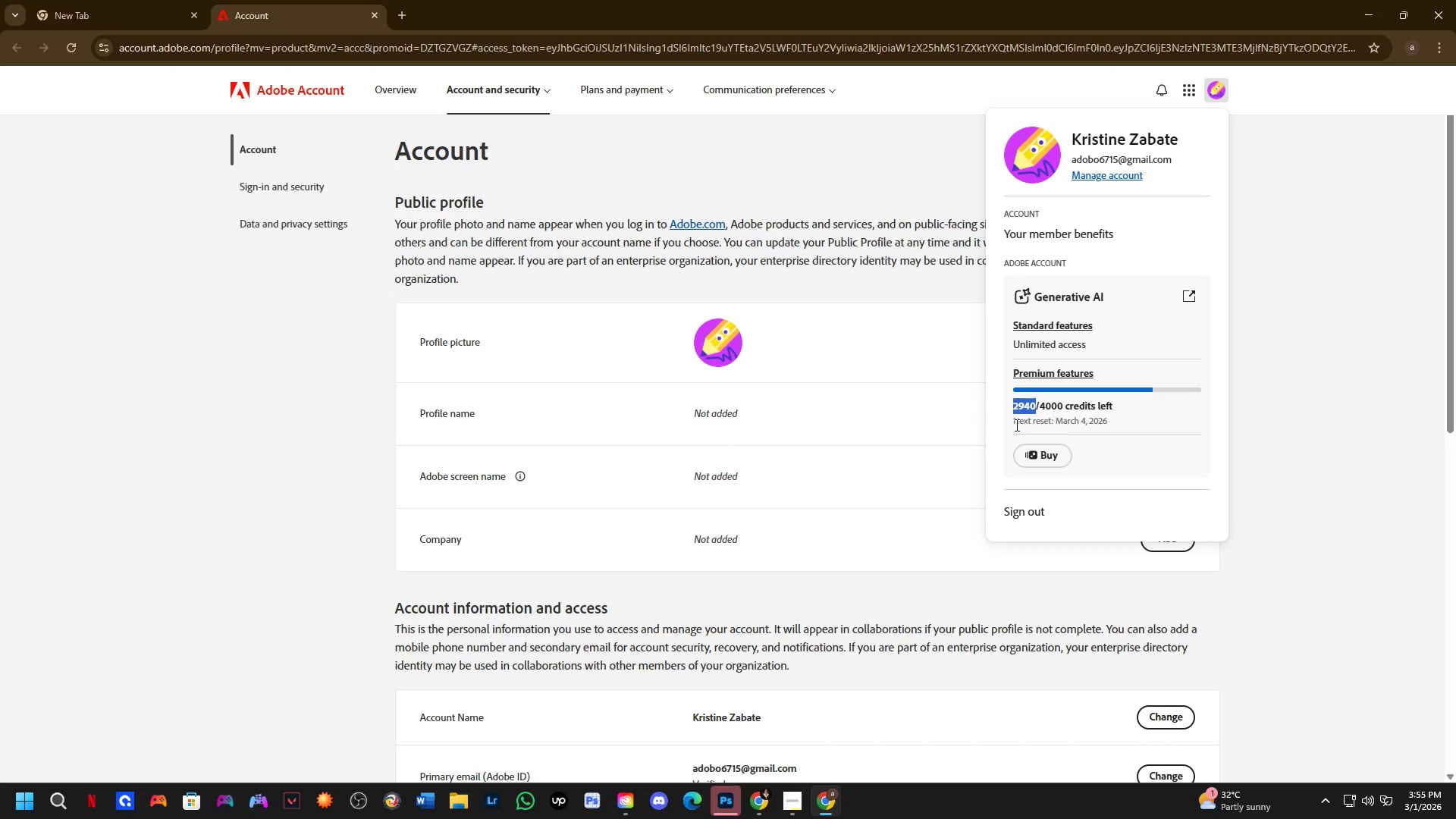 
wait(10.72)
 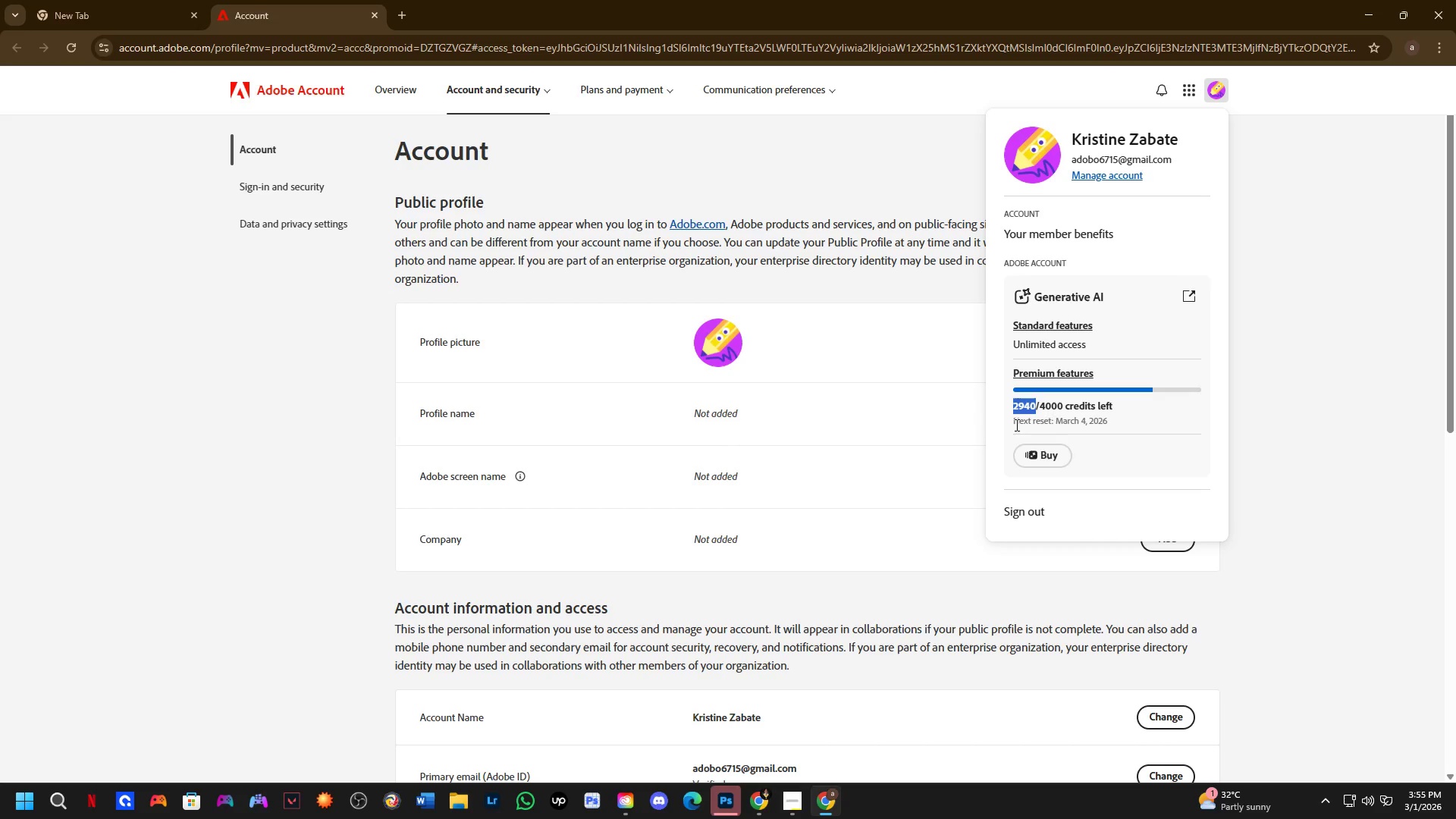 
left_click([1455, 0])
 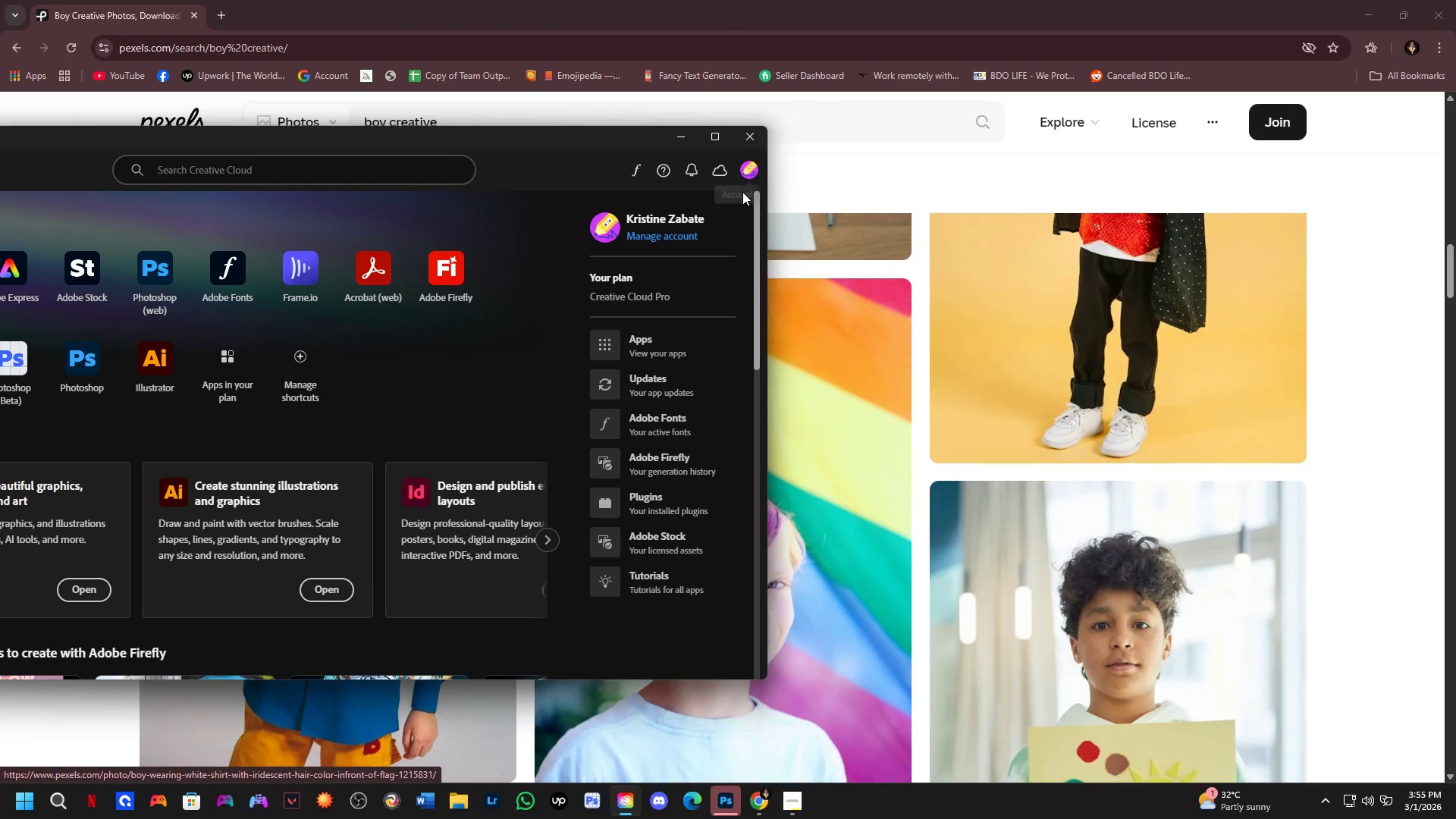 
left_click_drag(start_coordinate=[754, 124], to_coordinate=[755, 137])
 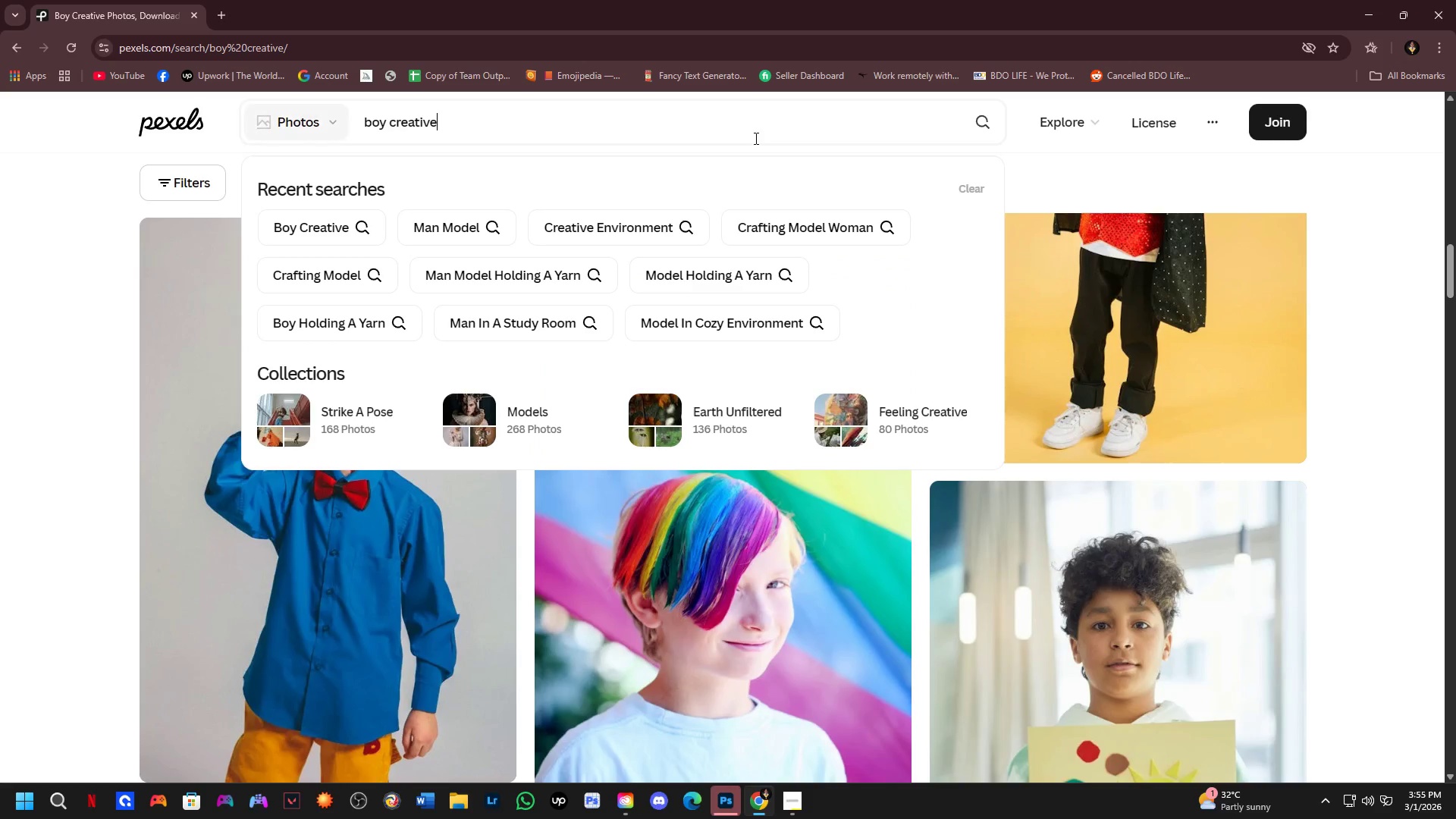 
key(Alt+AltLeft)
 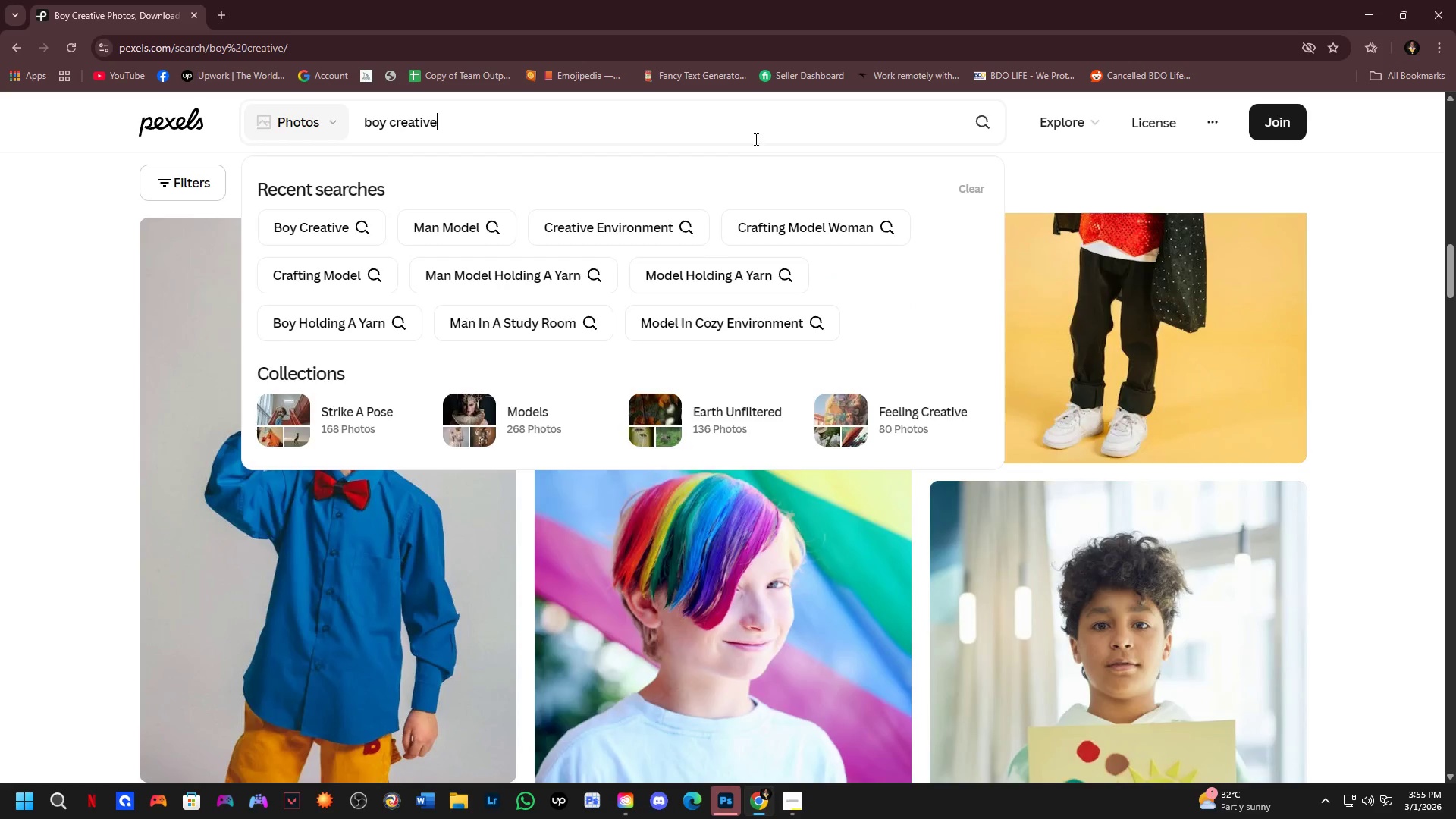 
key(Alt+Tab)
 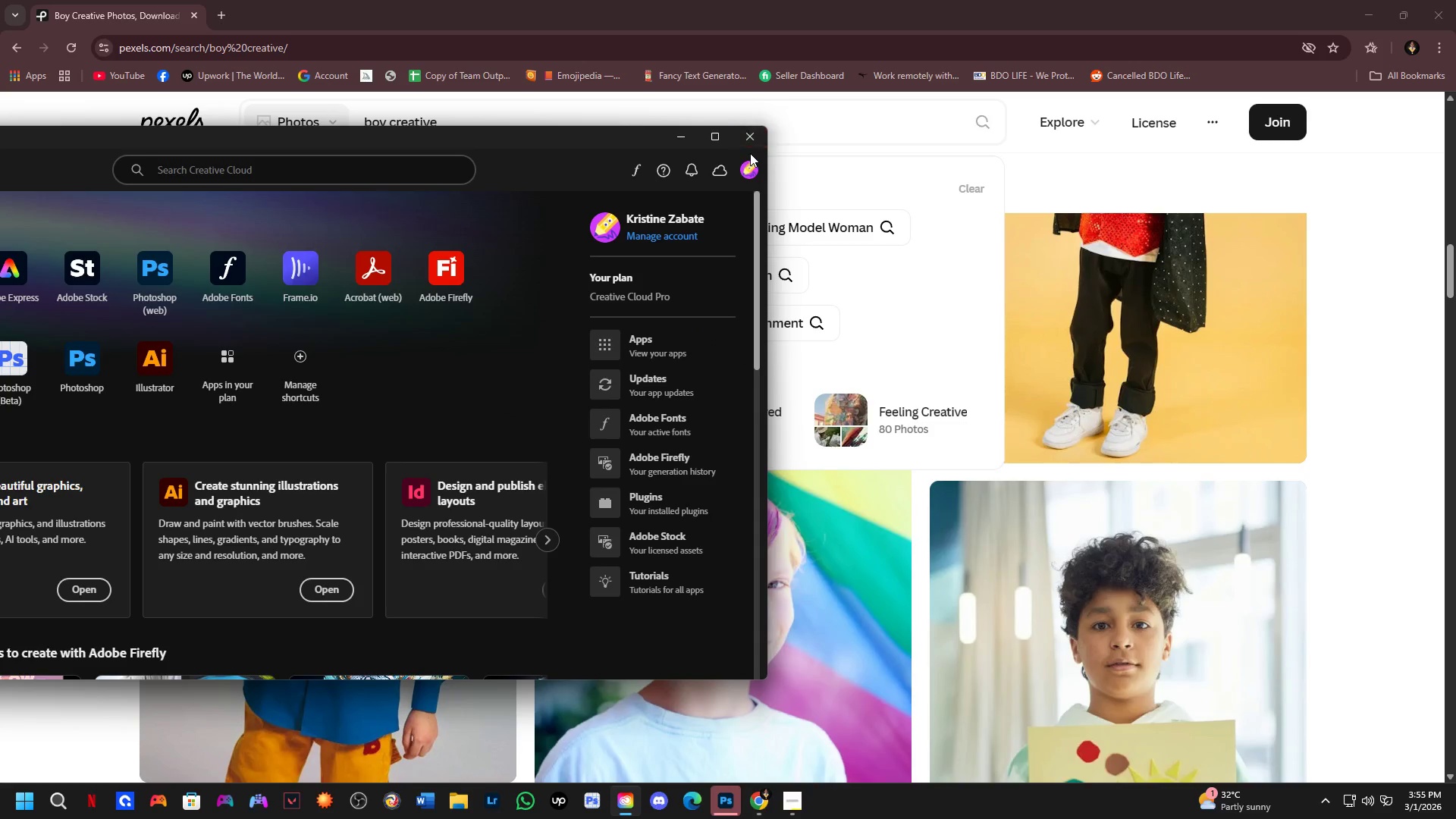 
left_click([750, 152])
 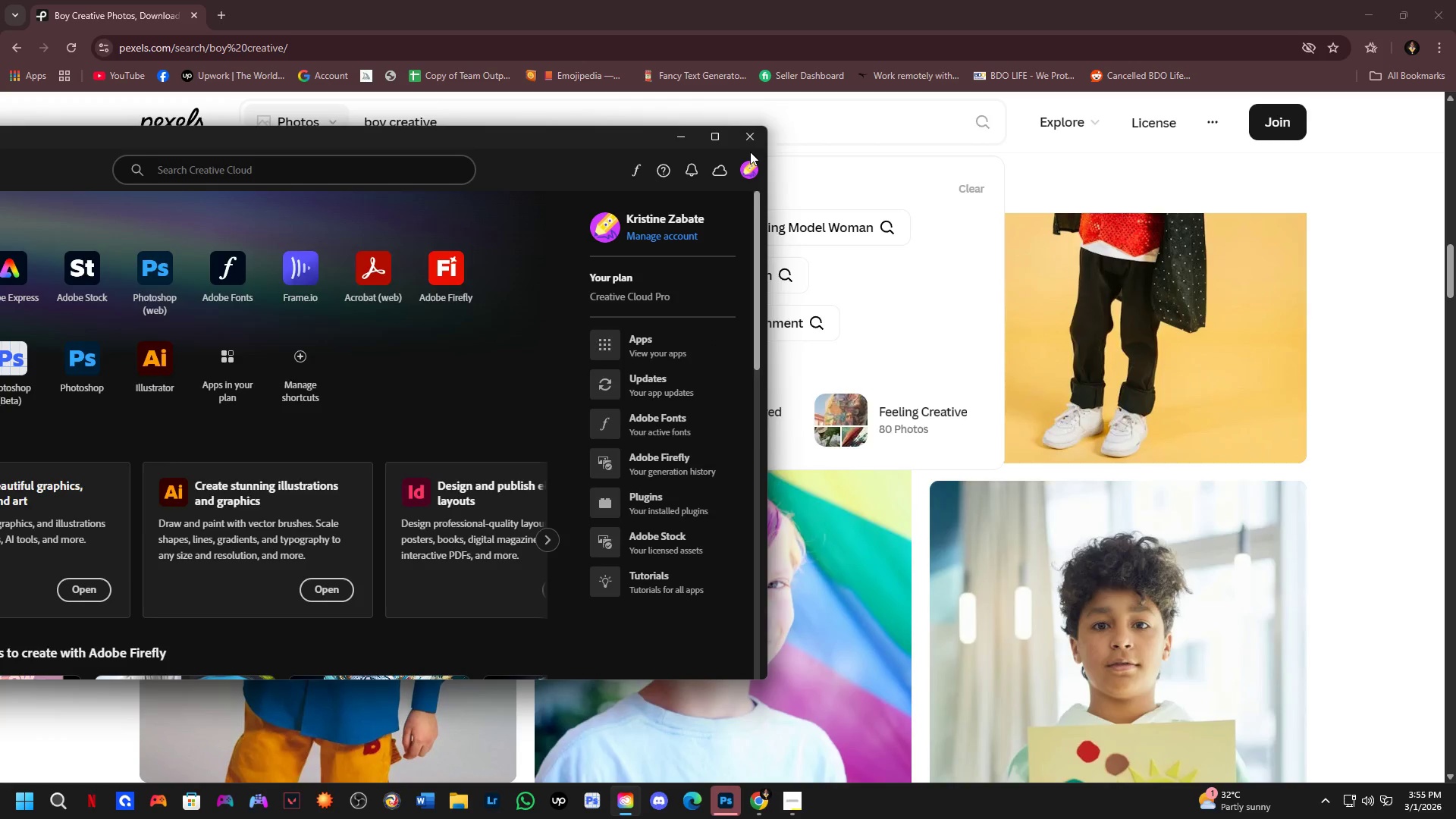 
key(Alt+Tab)
 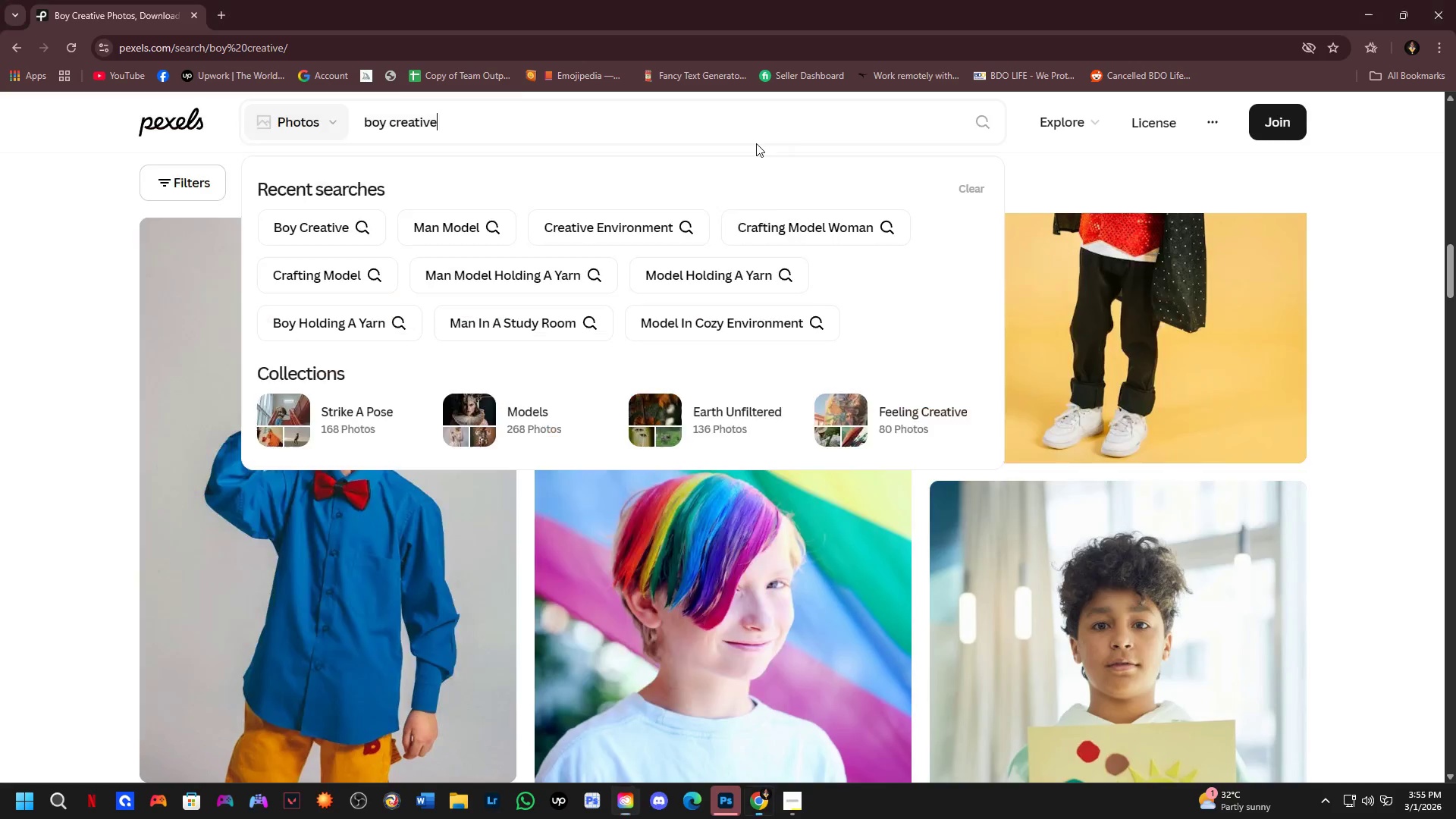 
key(Alt+AltLeft)
 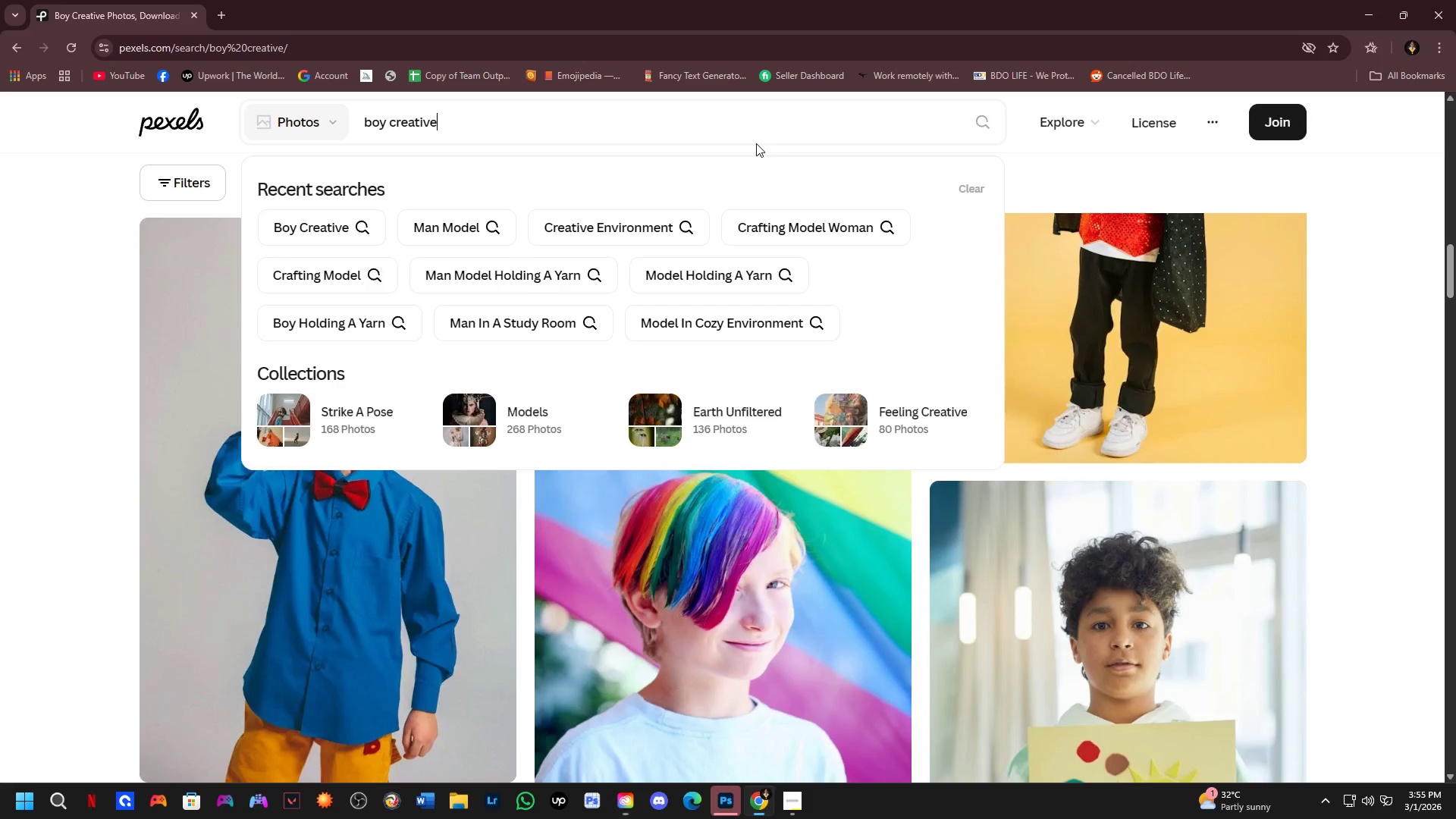 
key(Alt+Tab)
 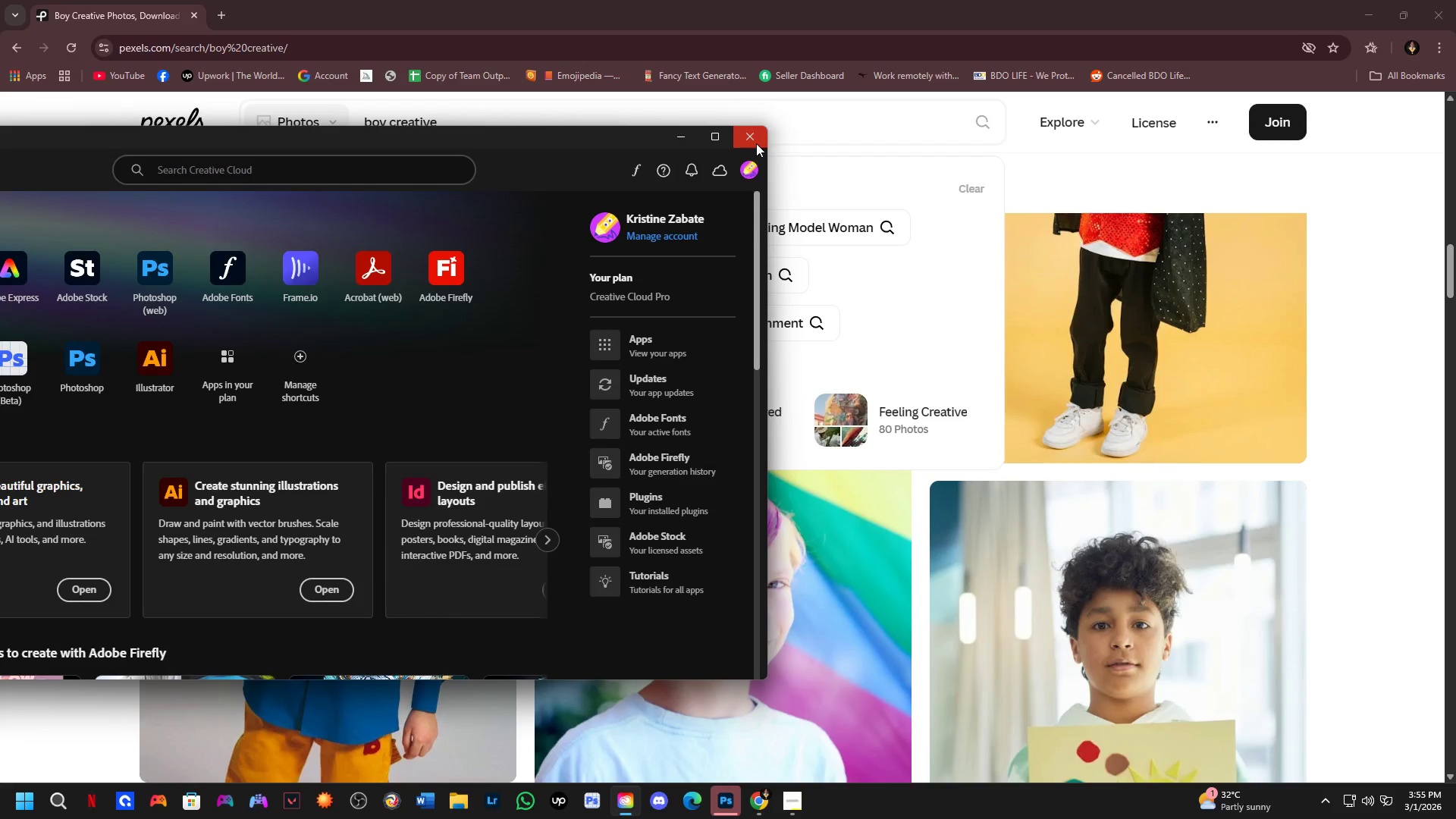 
left_click([756, 138])
 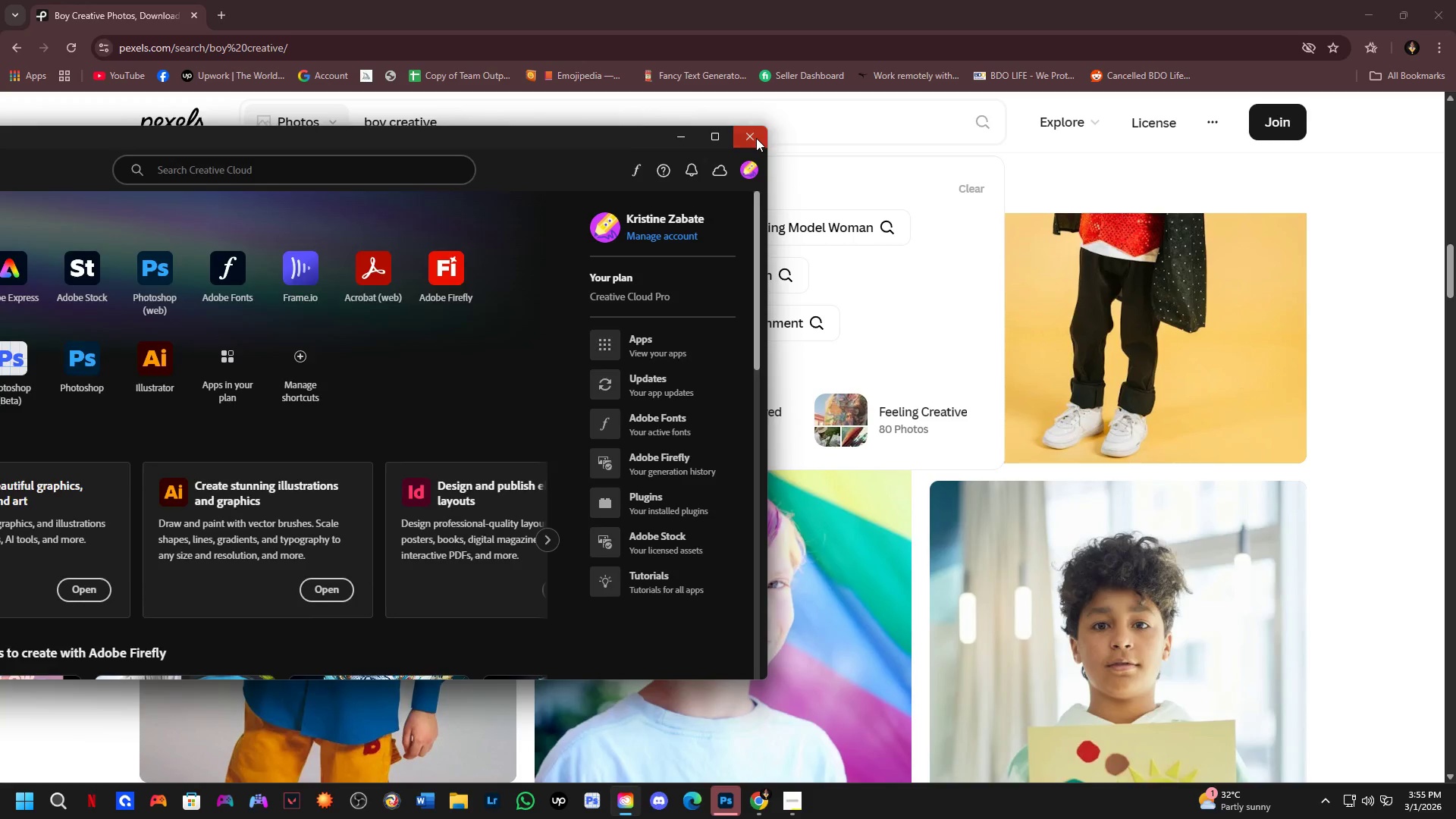 
key(Alt+Tab)
 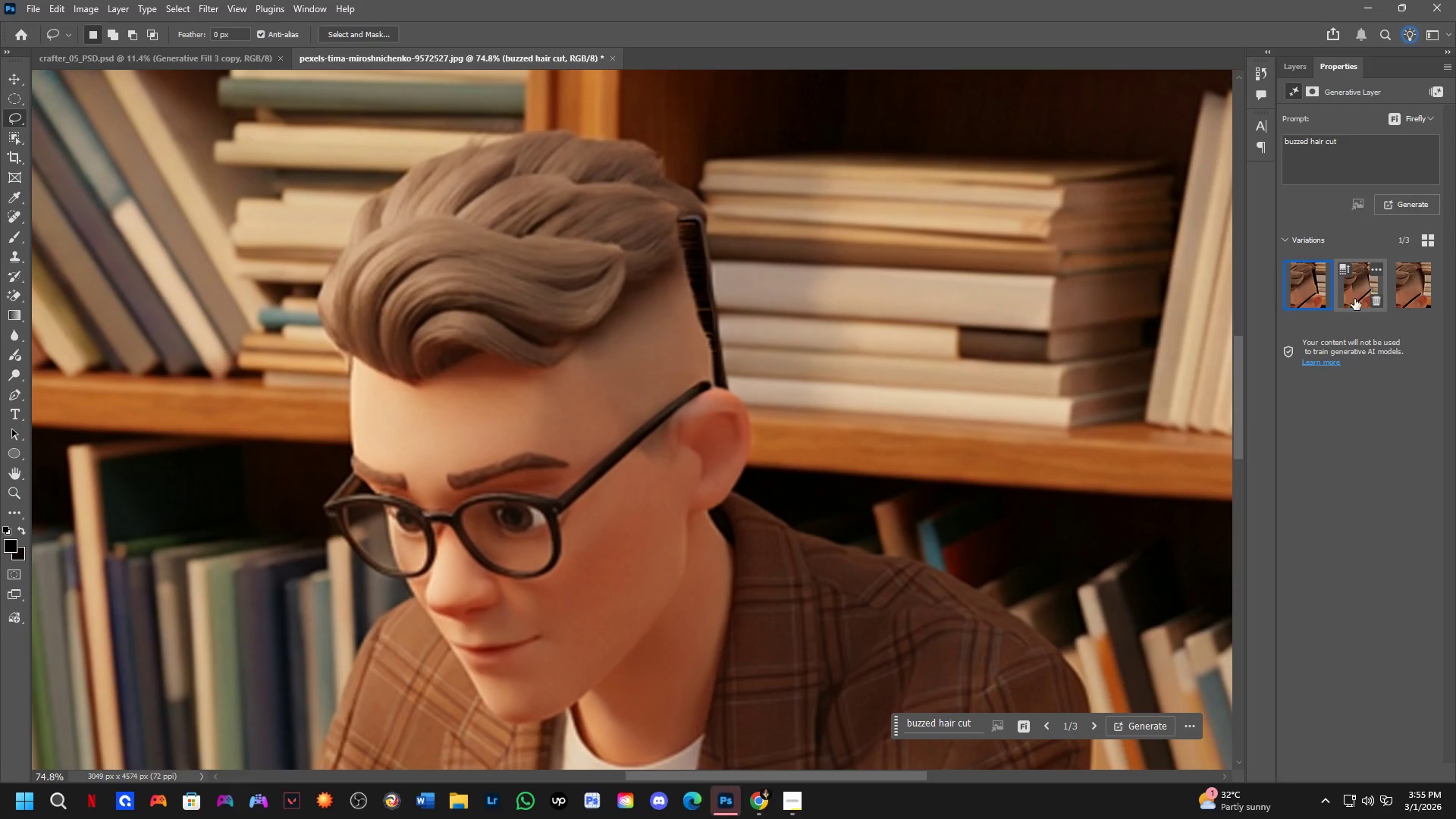 
left_click([1351, 296])
 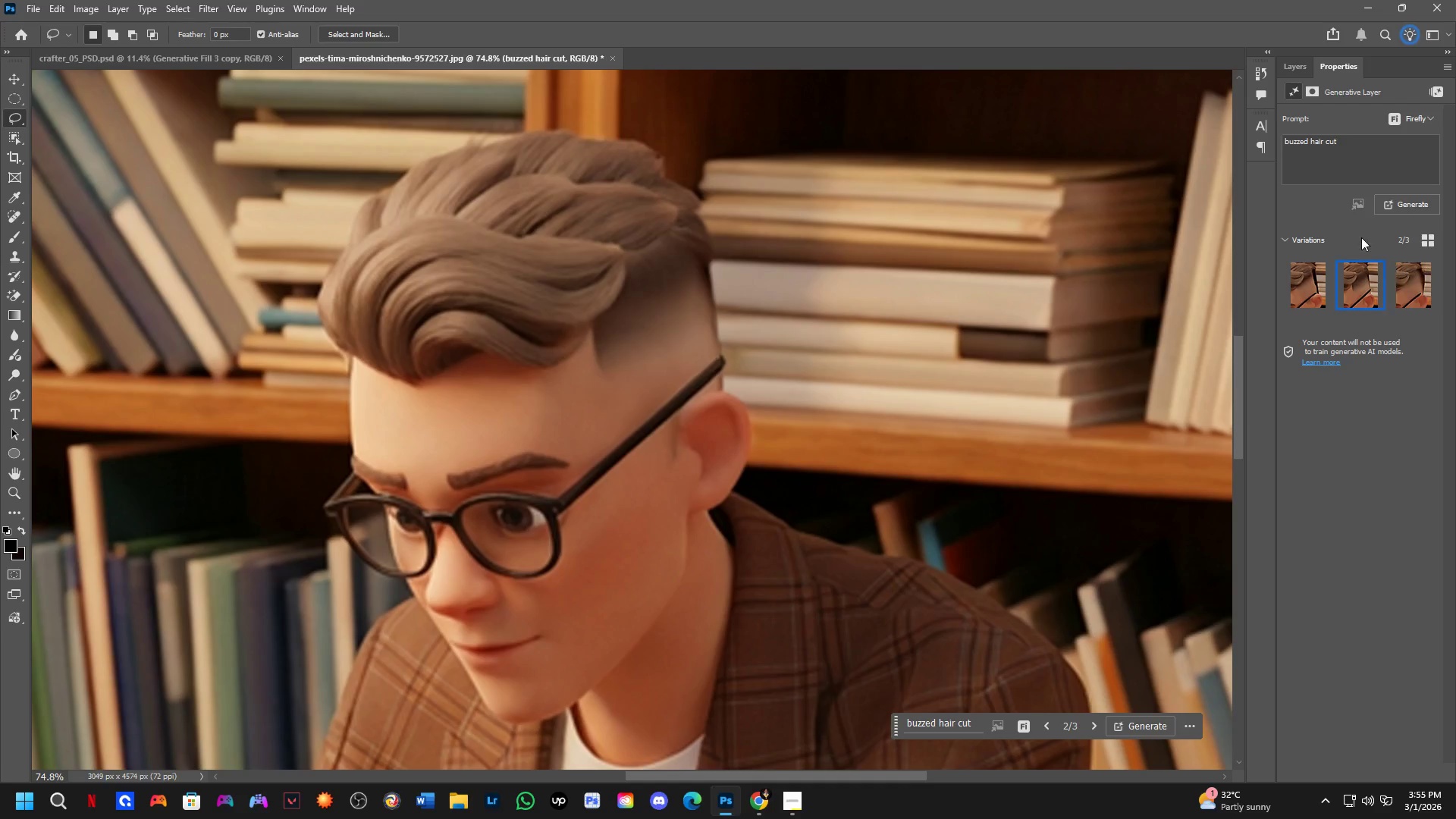 
hold_key(key=Space, duration=0.48)
 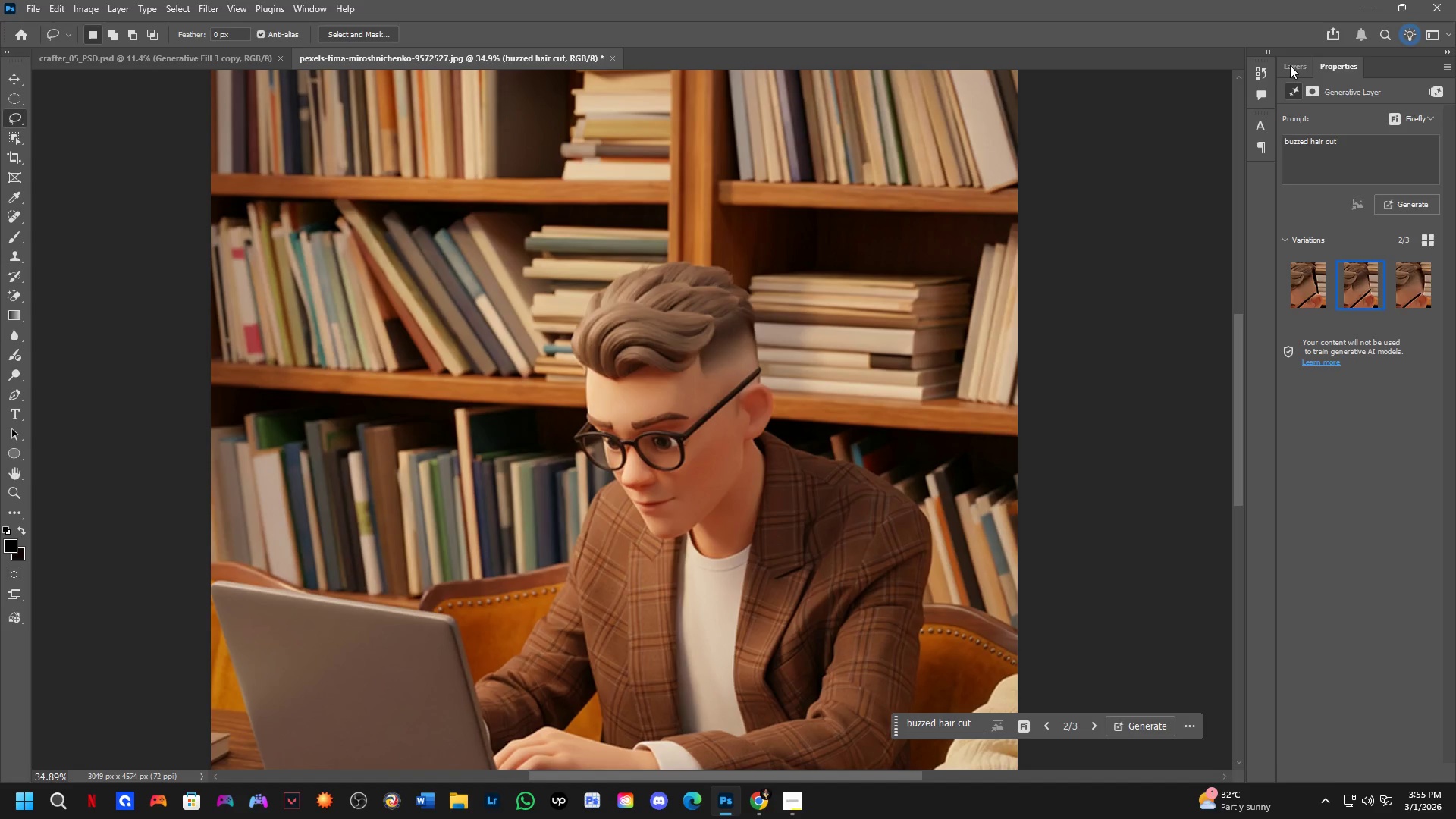 
left_click_drag(start_coordinate=[763, 416], to_coordinate=[782, 417])
 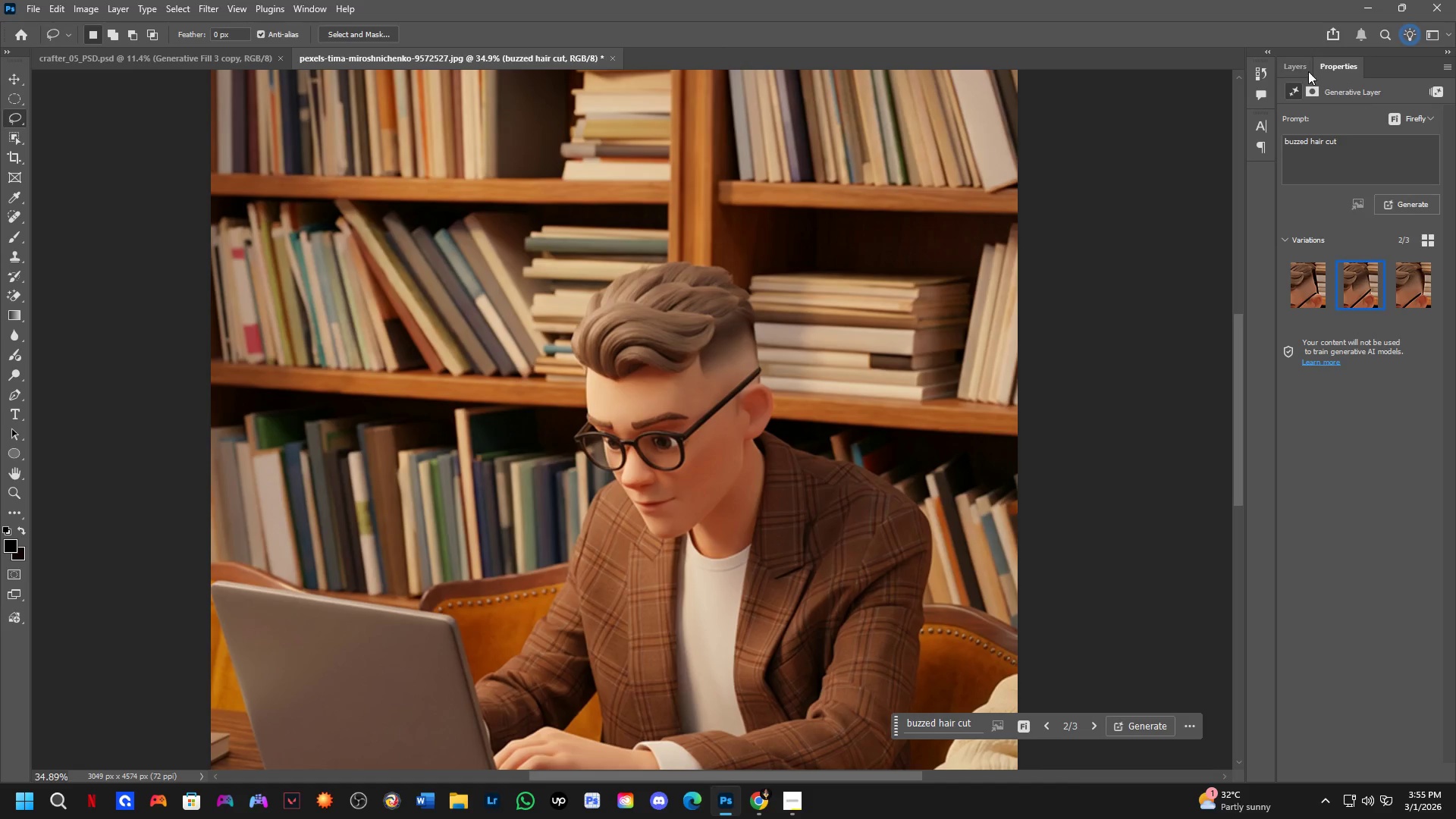 
scroll: coordinate [754, 384], scroll_direction: down, amount: 8.0
 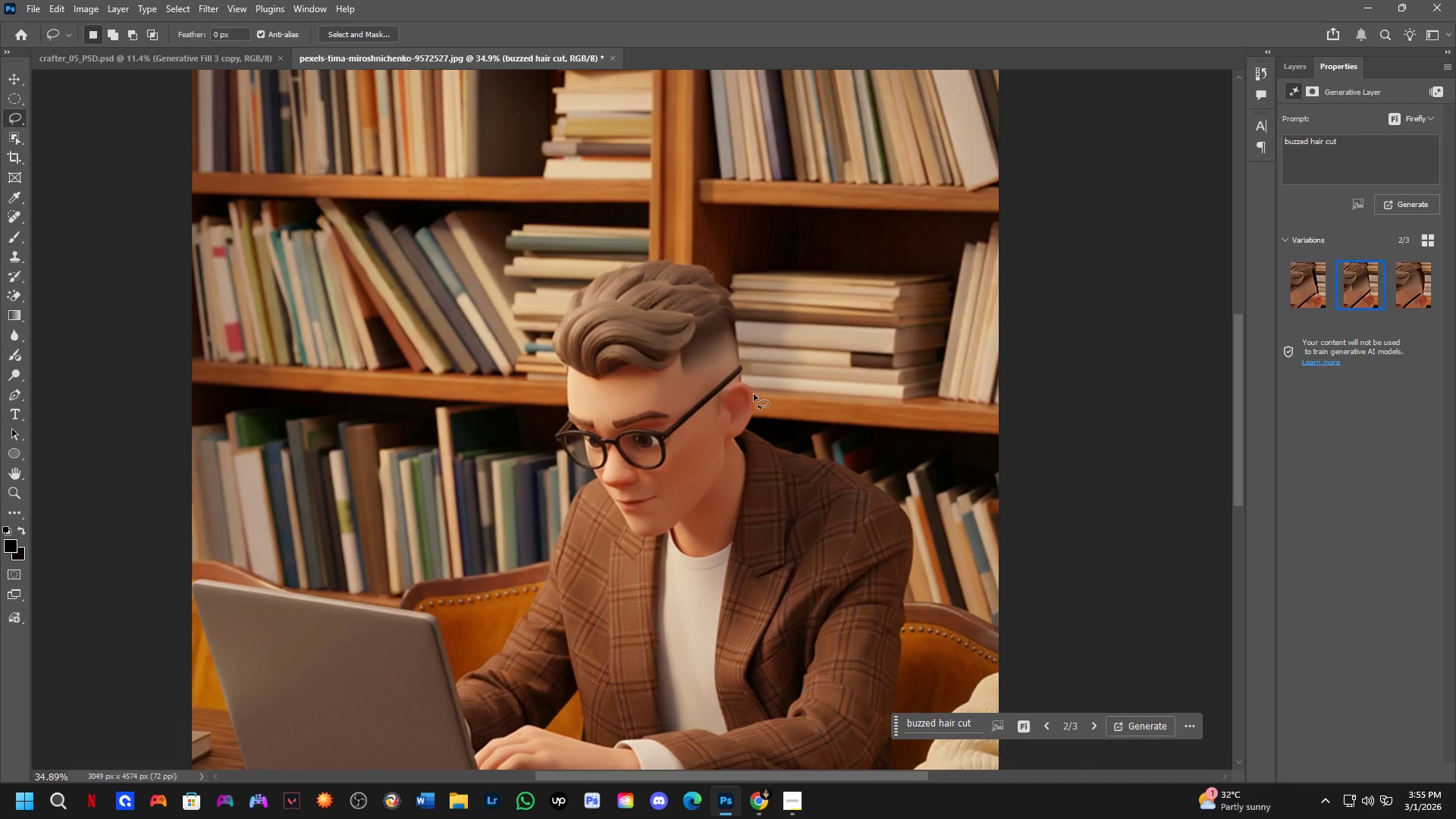 
left_click([1286, 64])
 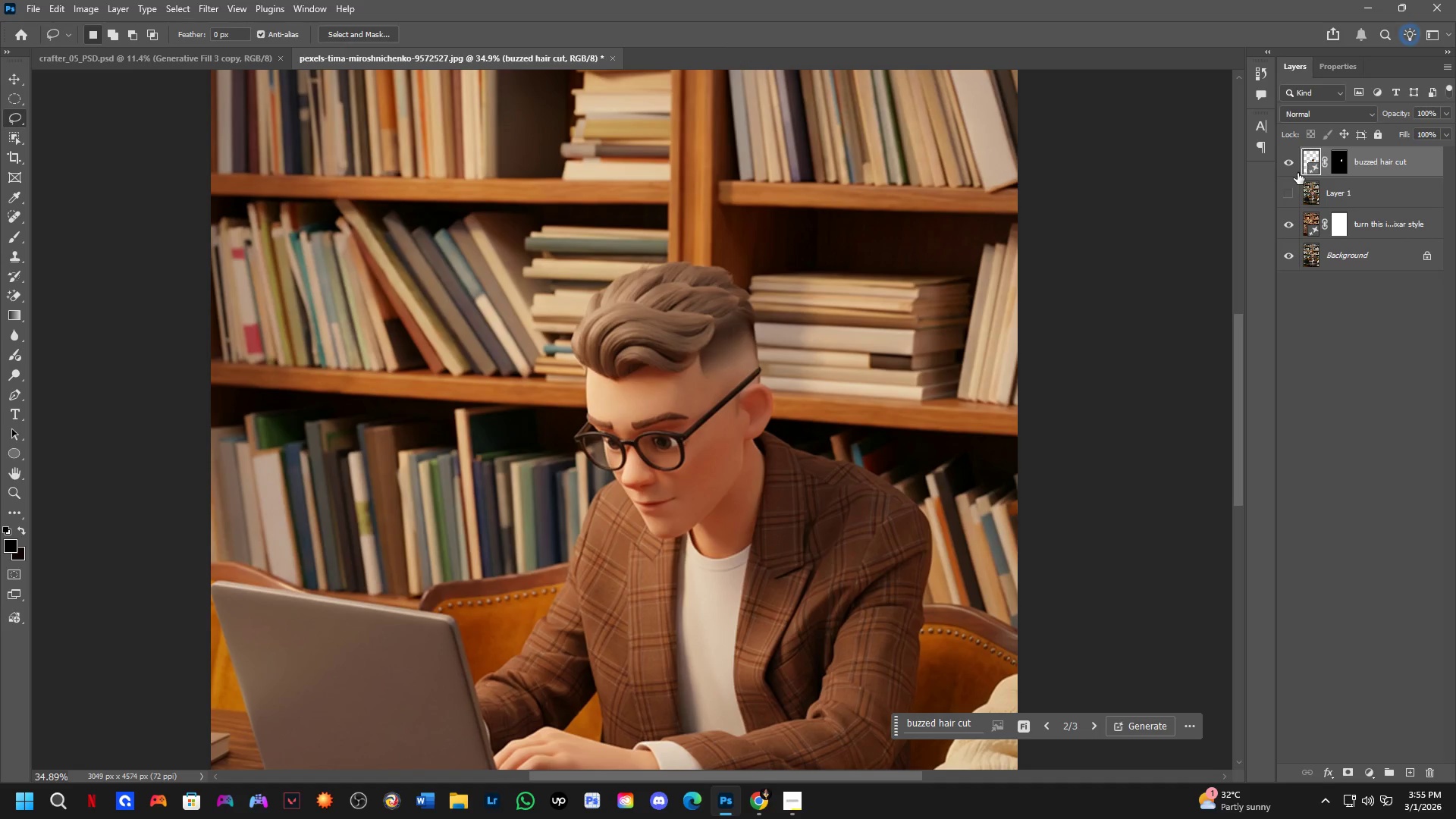 
left_click([1294, 164])
 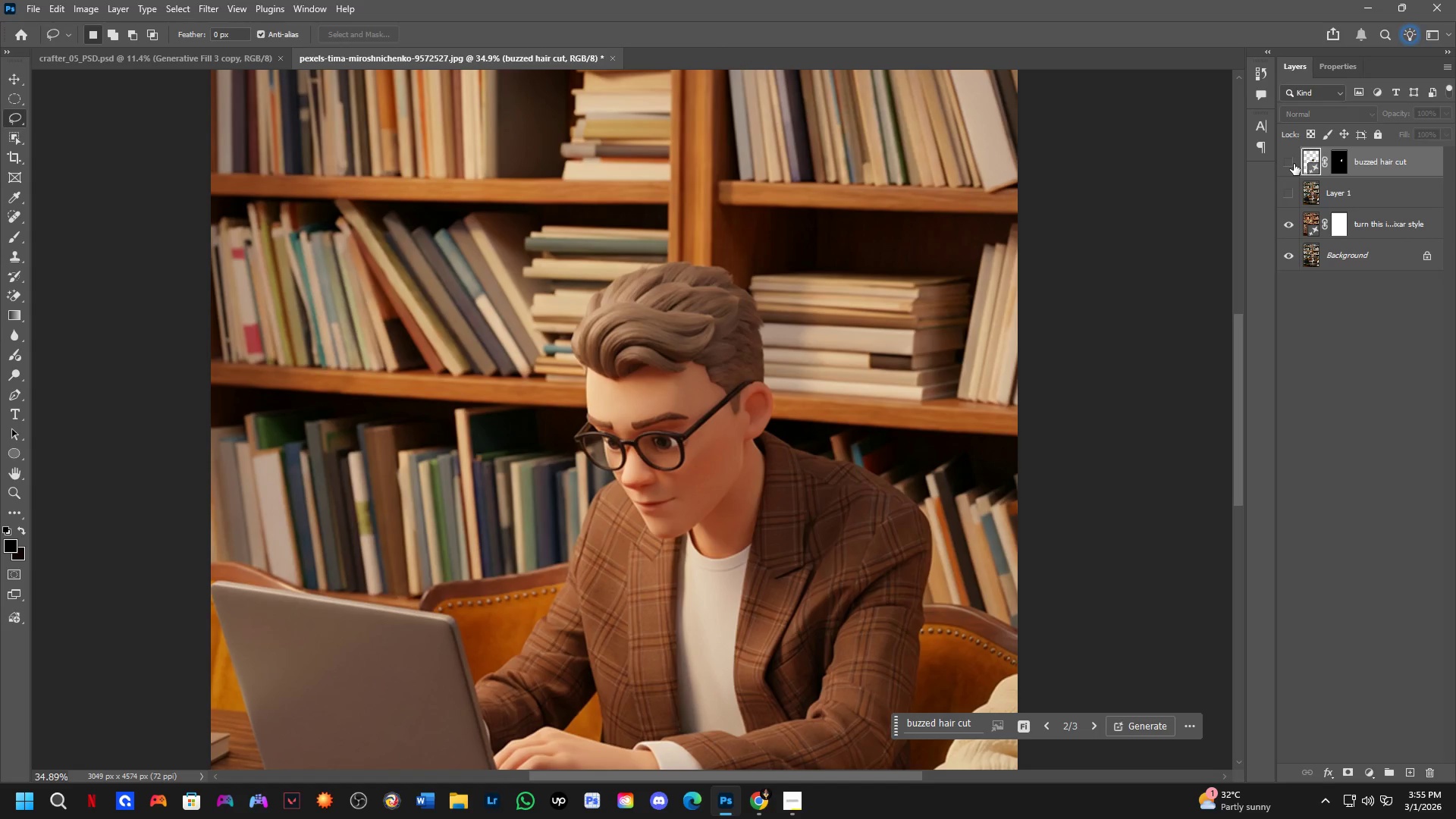 
left_click([1294, 164])
 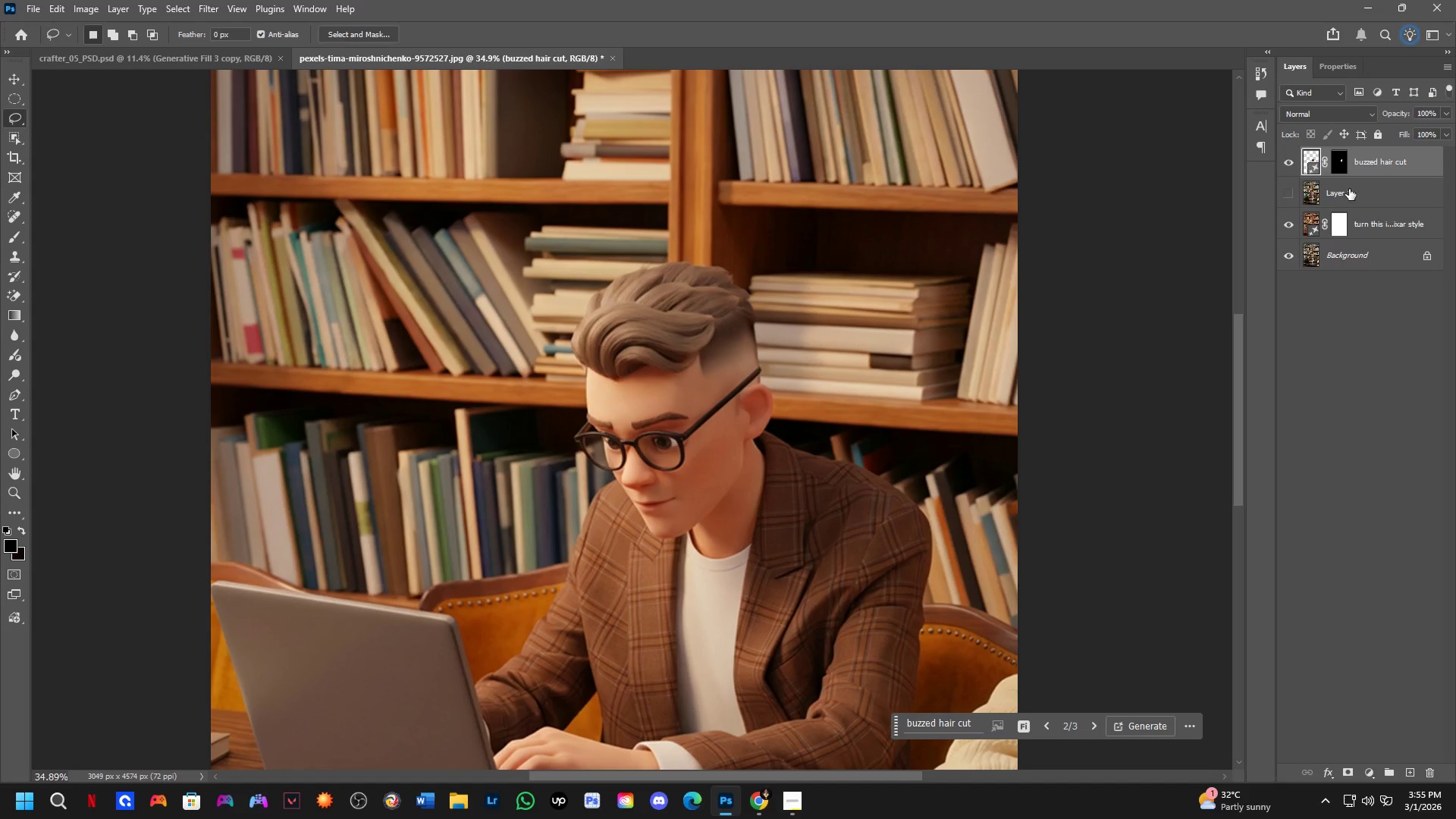 
left_click_drag(start_coordinate=[1373, 166], to_coordinate=[1371, 218])
 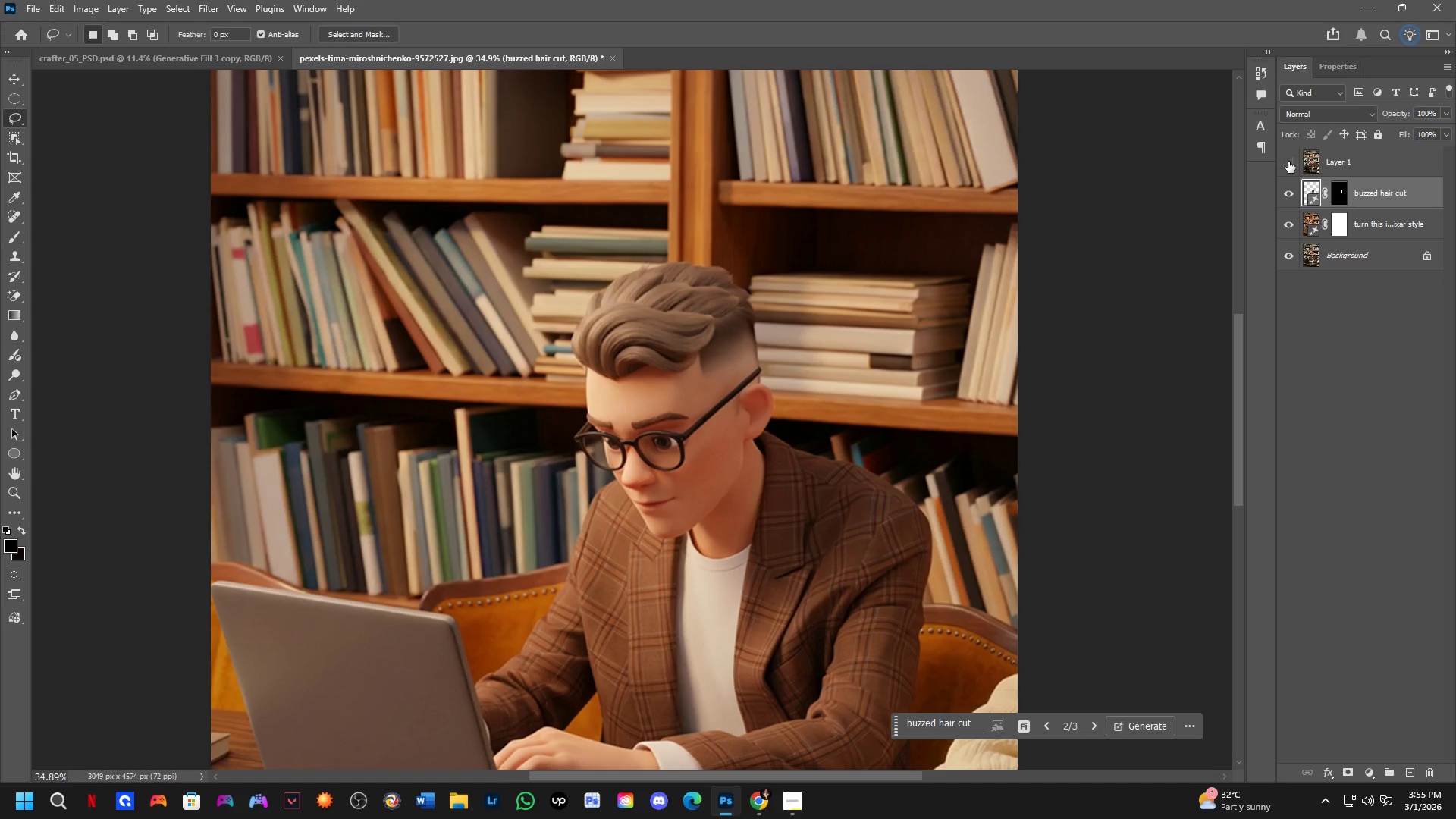 
left_click([1286, 159])
 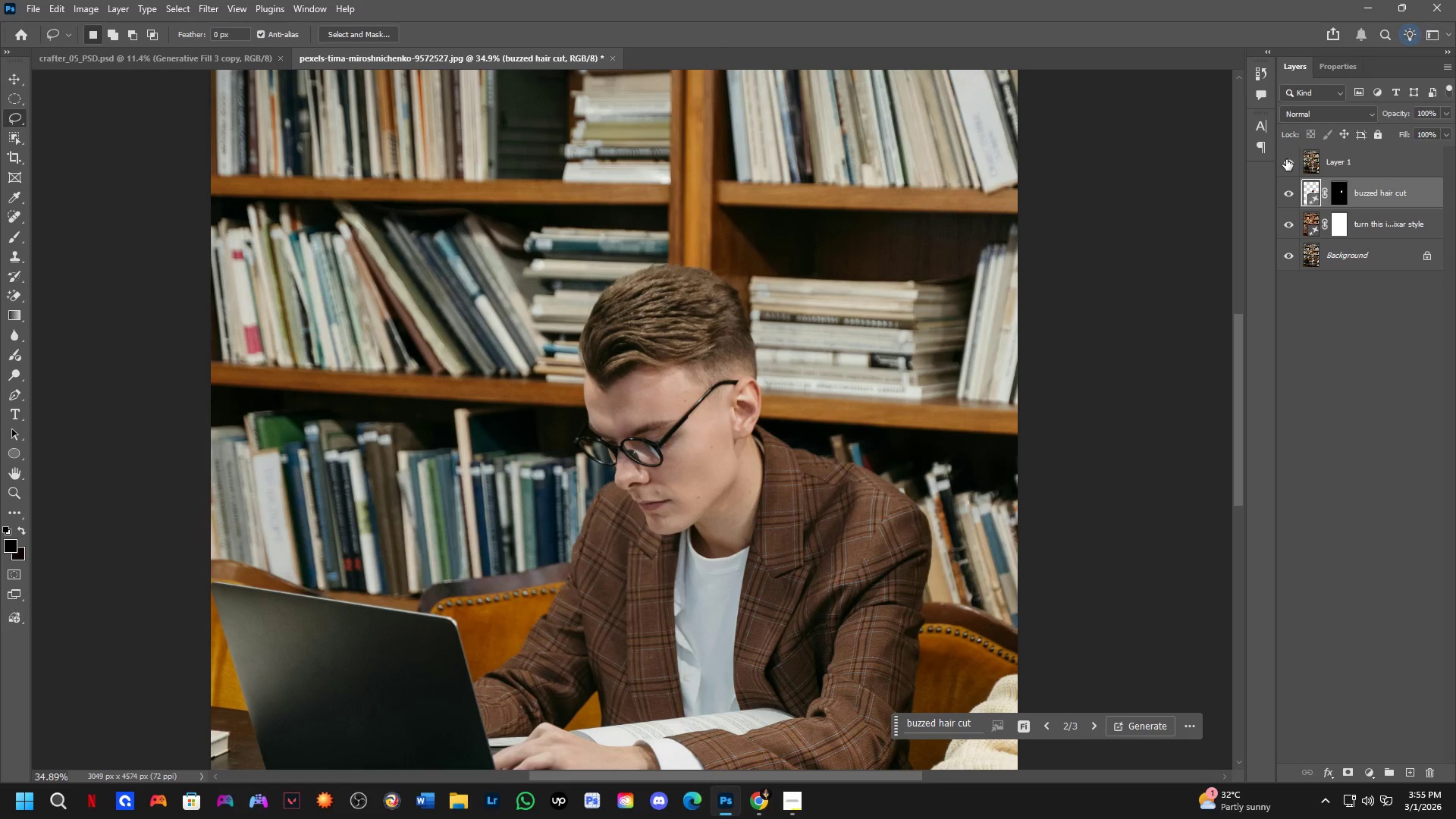 
left_click([1286, 159])
 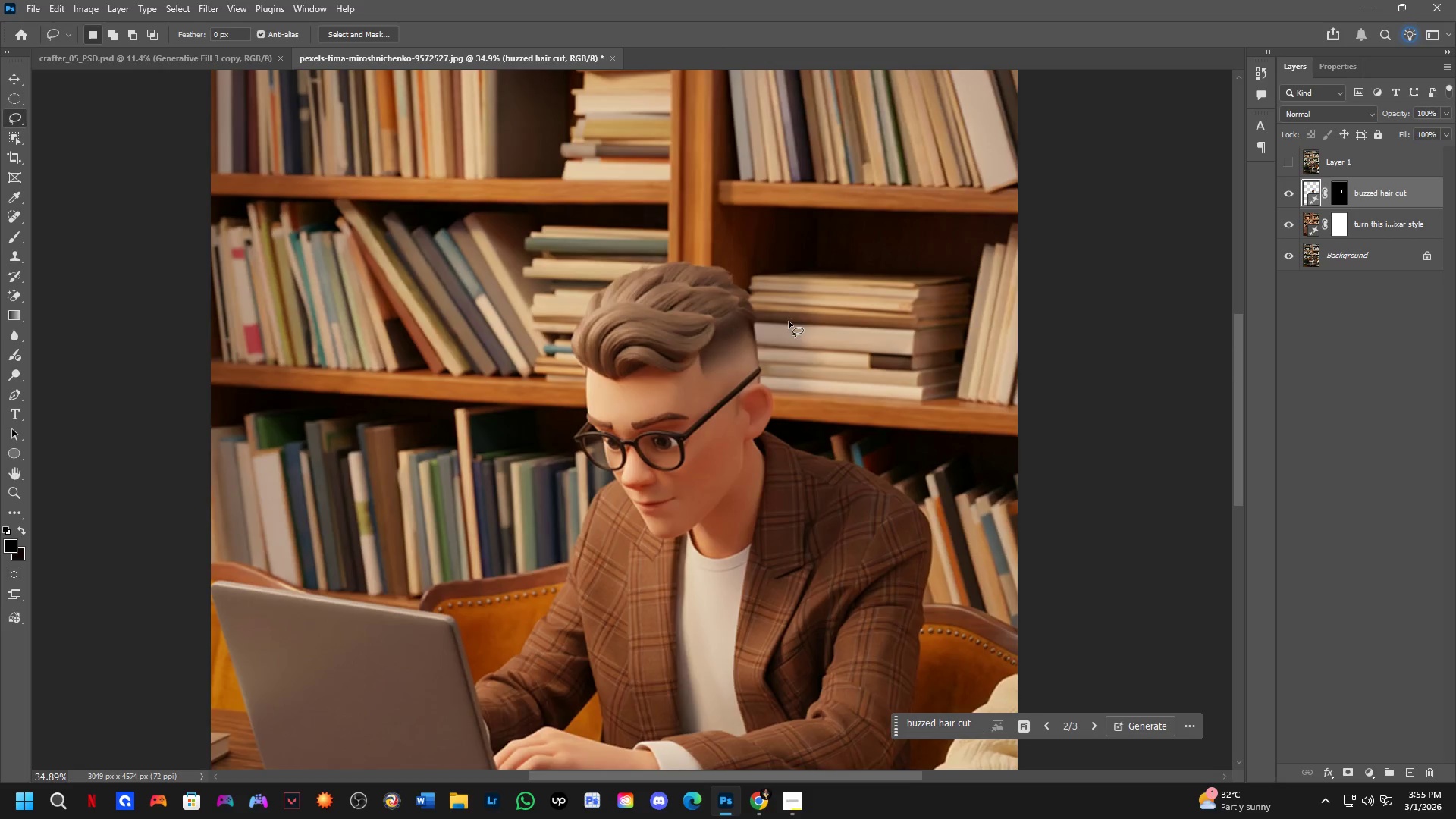 
scroll: coordinate [766, 356], scroll_direction: up, amount: 7.0
 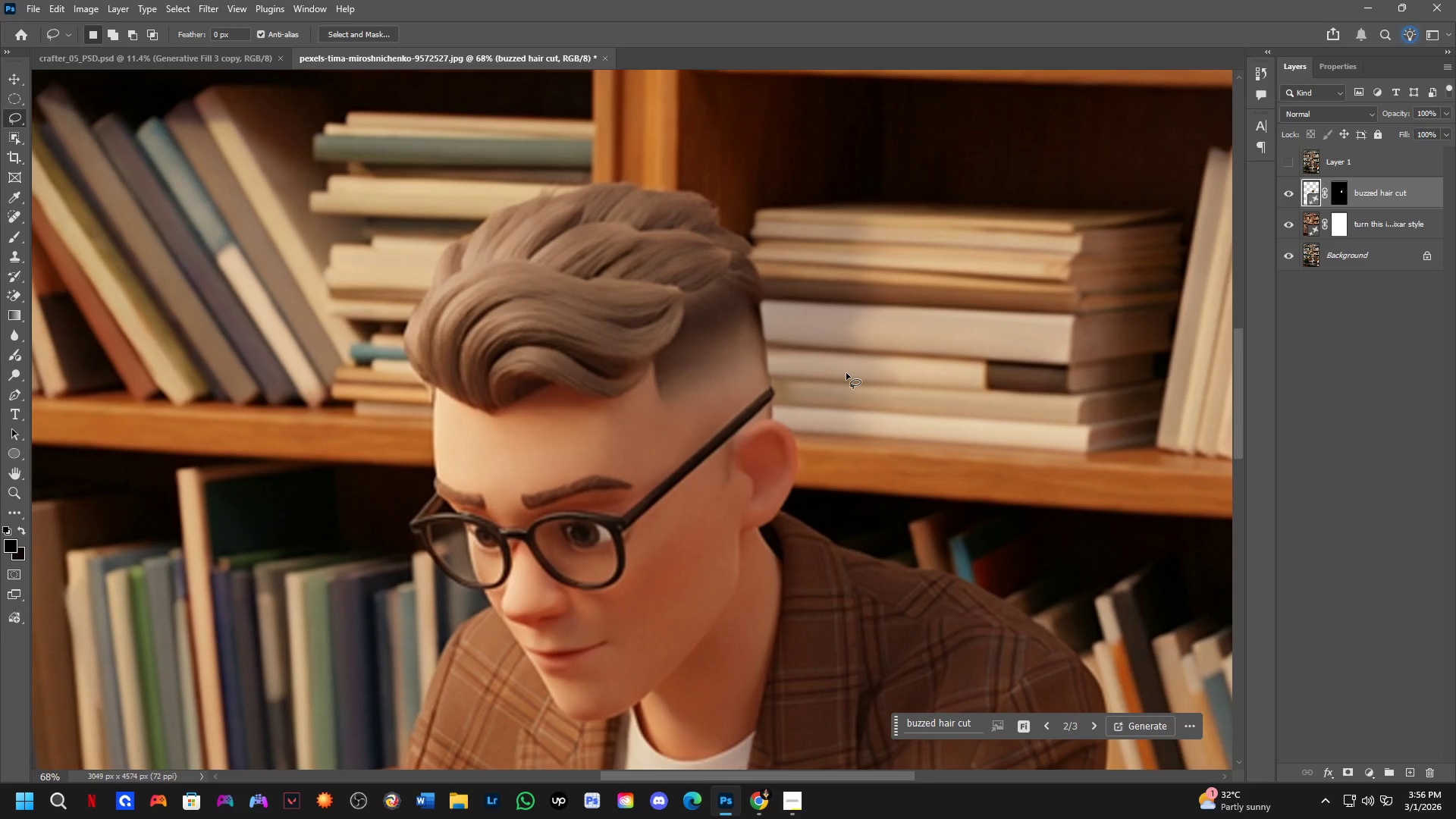 
wait(61.37)
 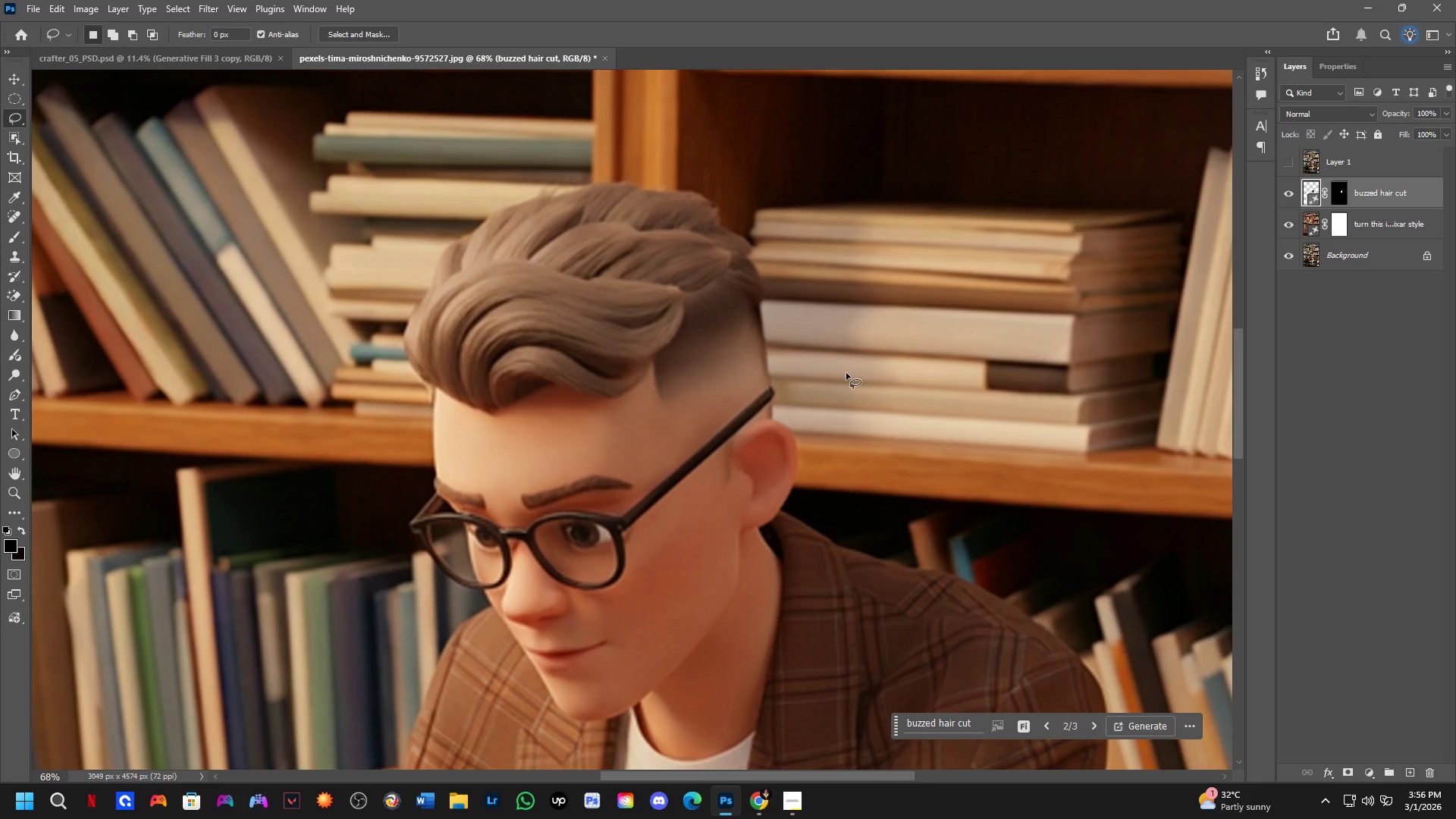 
left_click([1294, 155])
 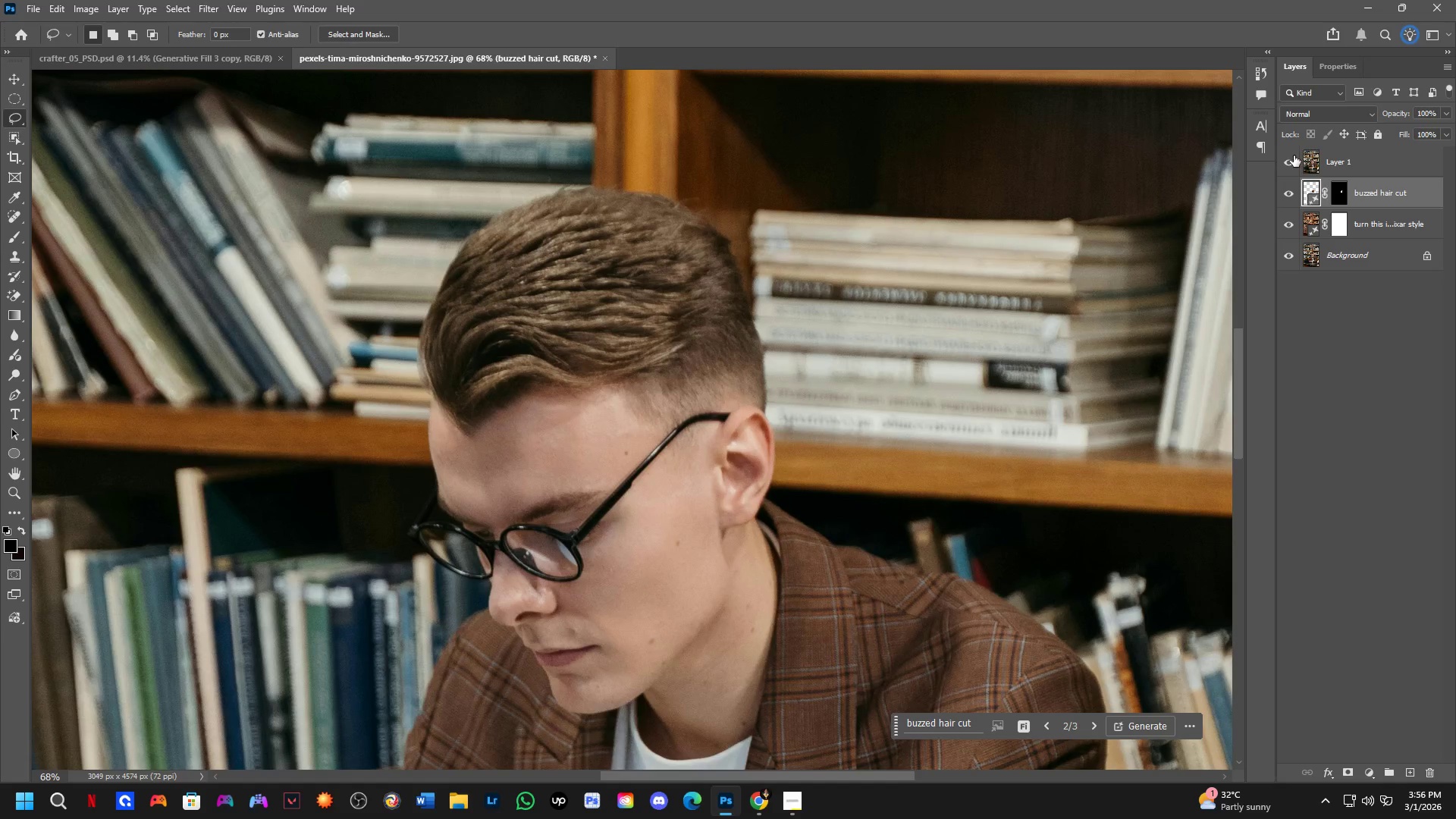 
left_click([1294, 155])
 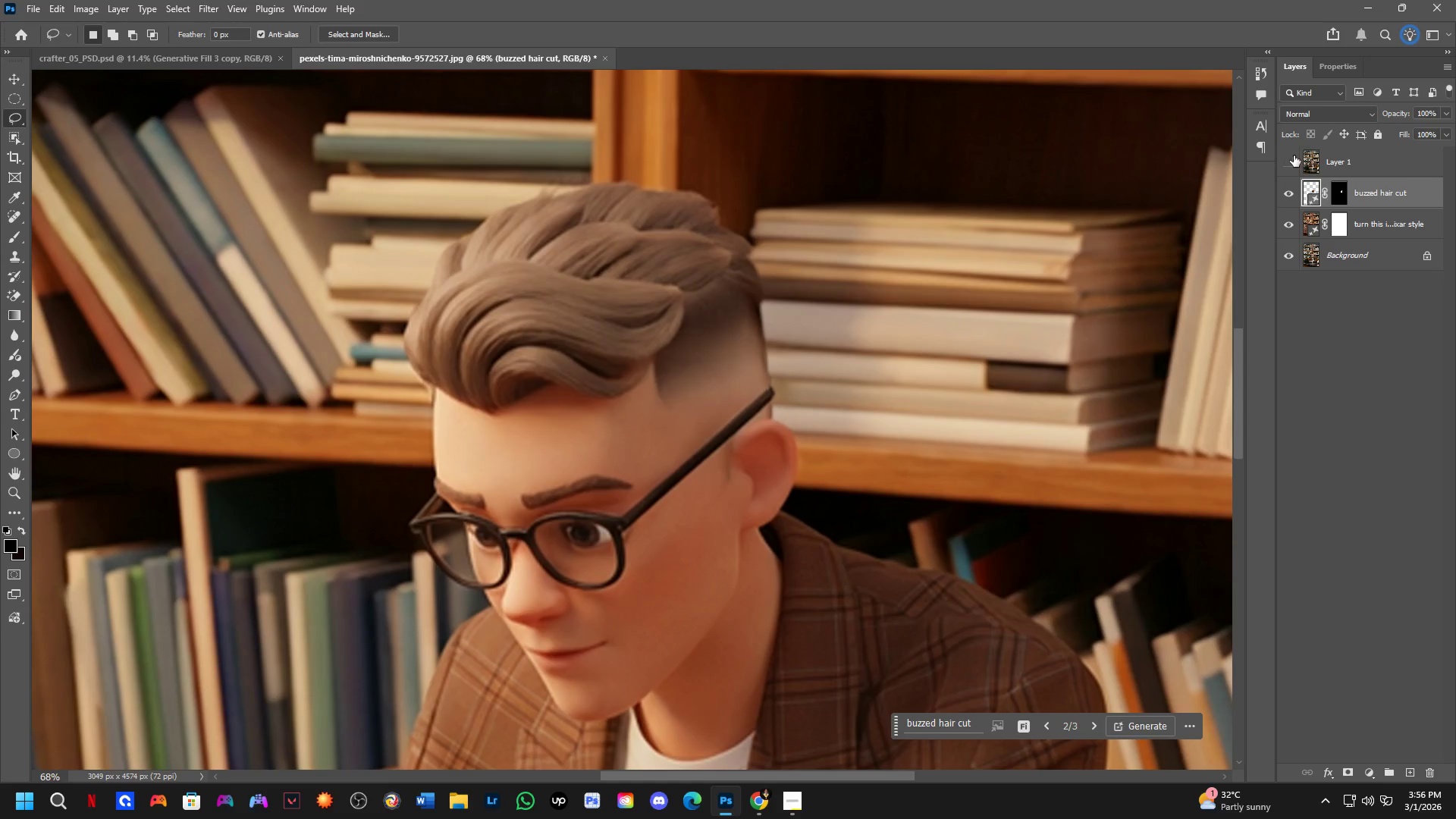 
left_click([1294, 155])
 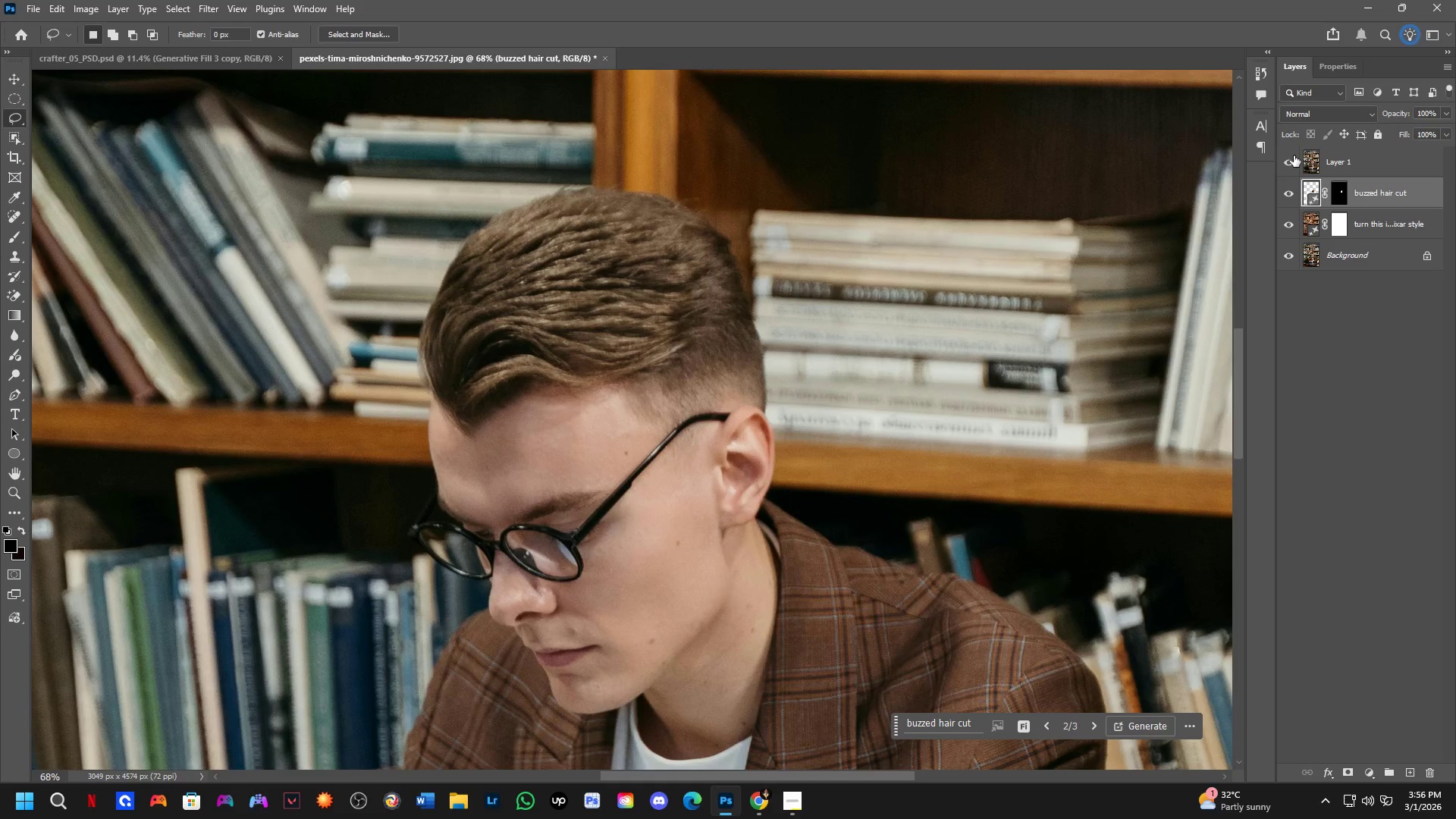 
left_click([1294, 155])
 